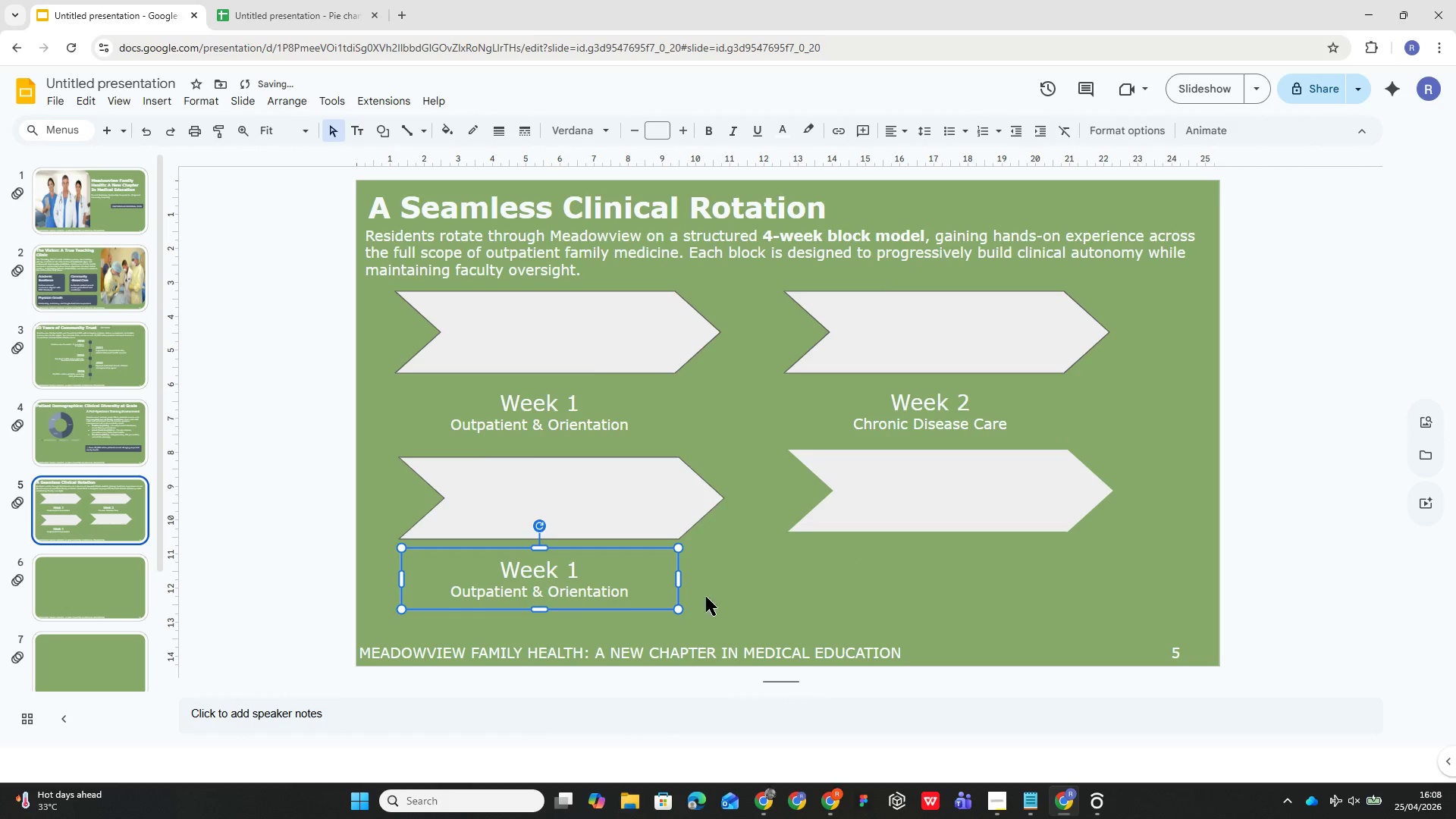 
left_click([723, 597])
 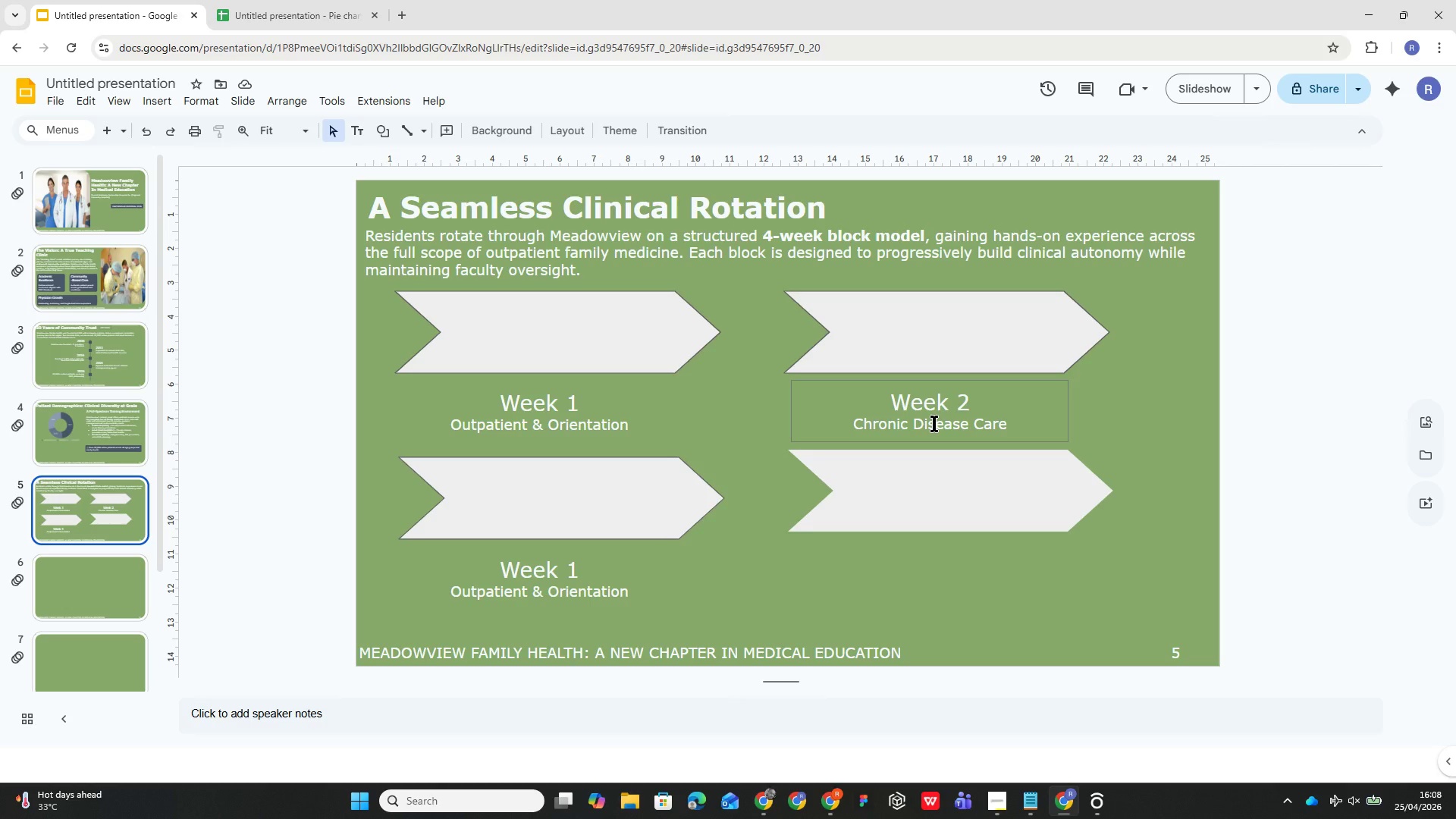 
wait(11.55)
 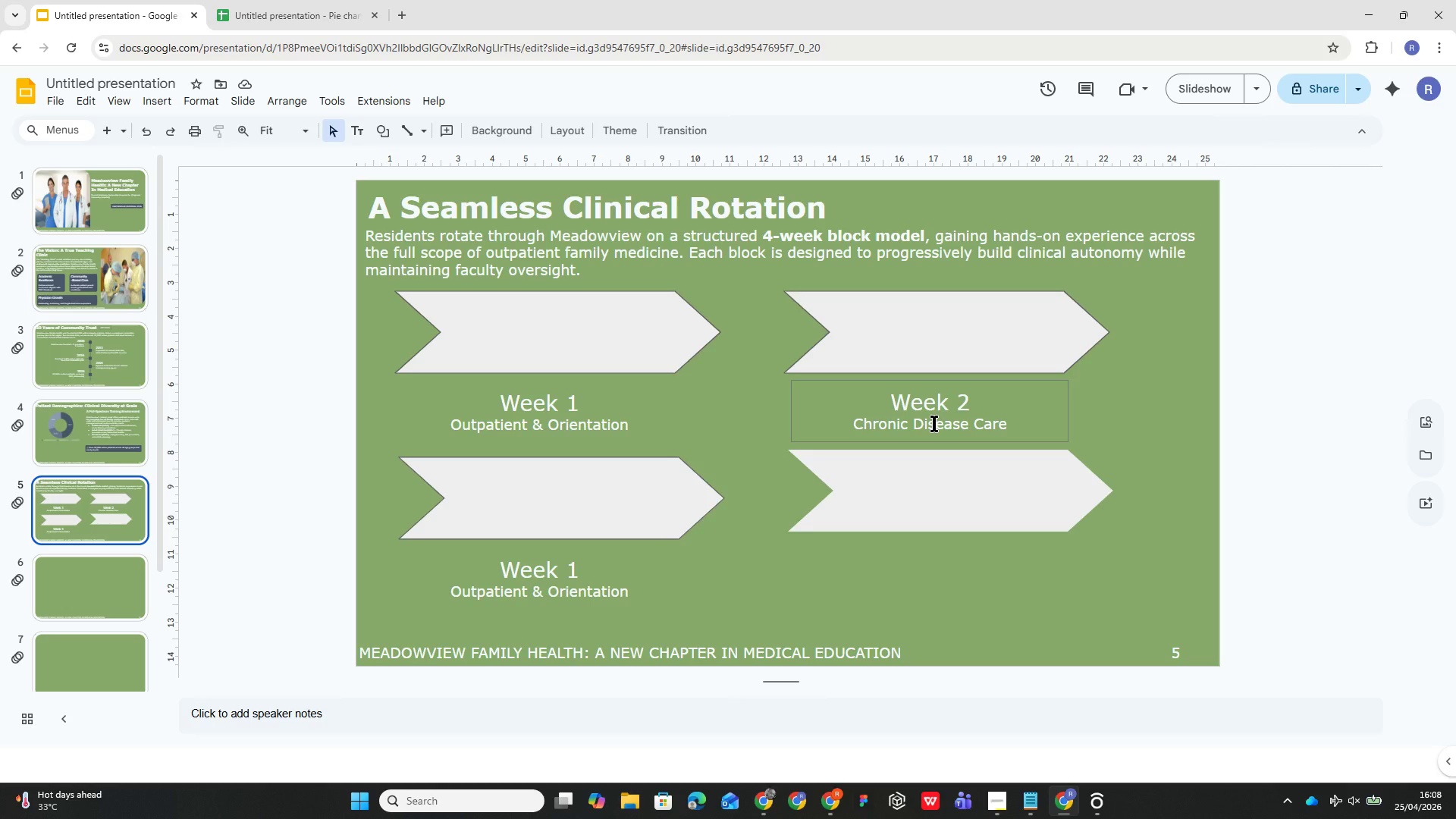 
left_click_drag(start_coordinate=[974, 385], to_coordinate=[987, 541])
 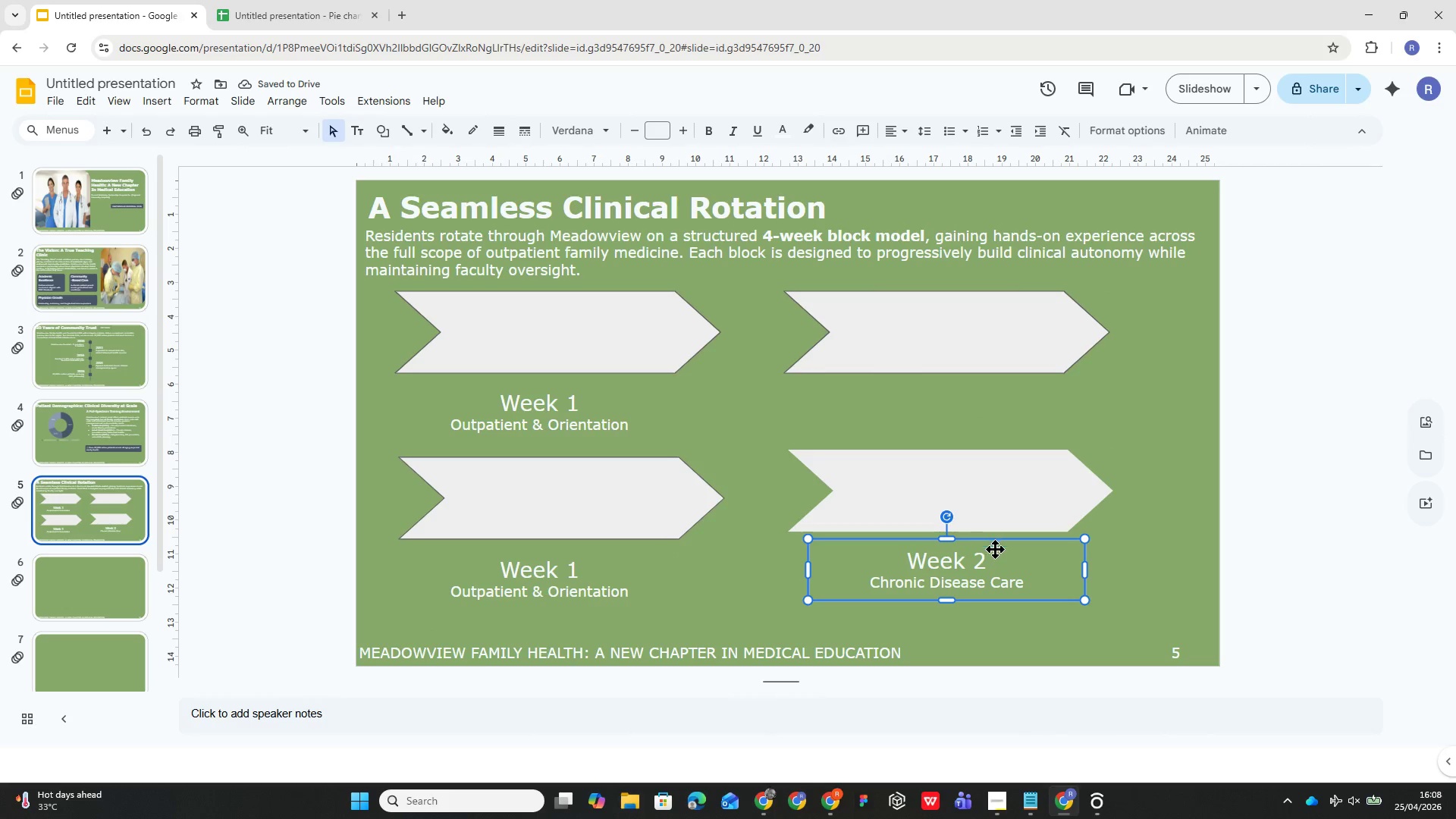 
wait(5.84)
 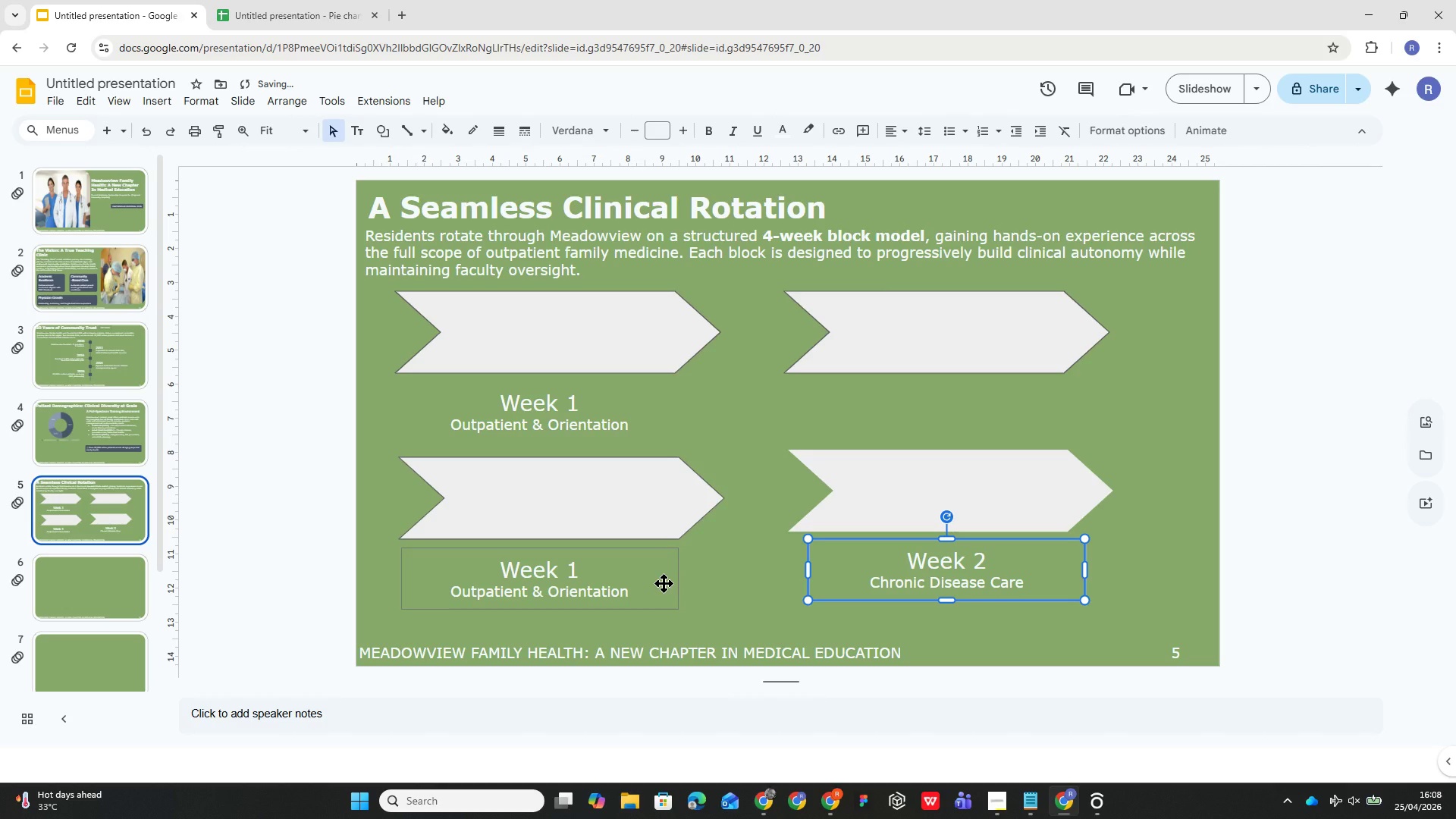 
key(Control+Z)
 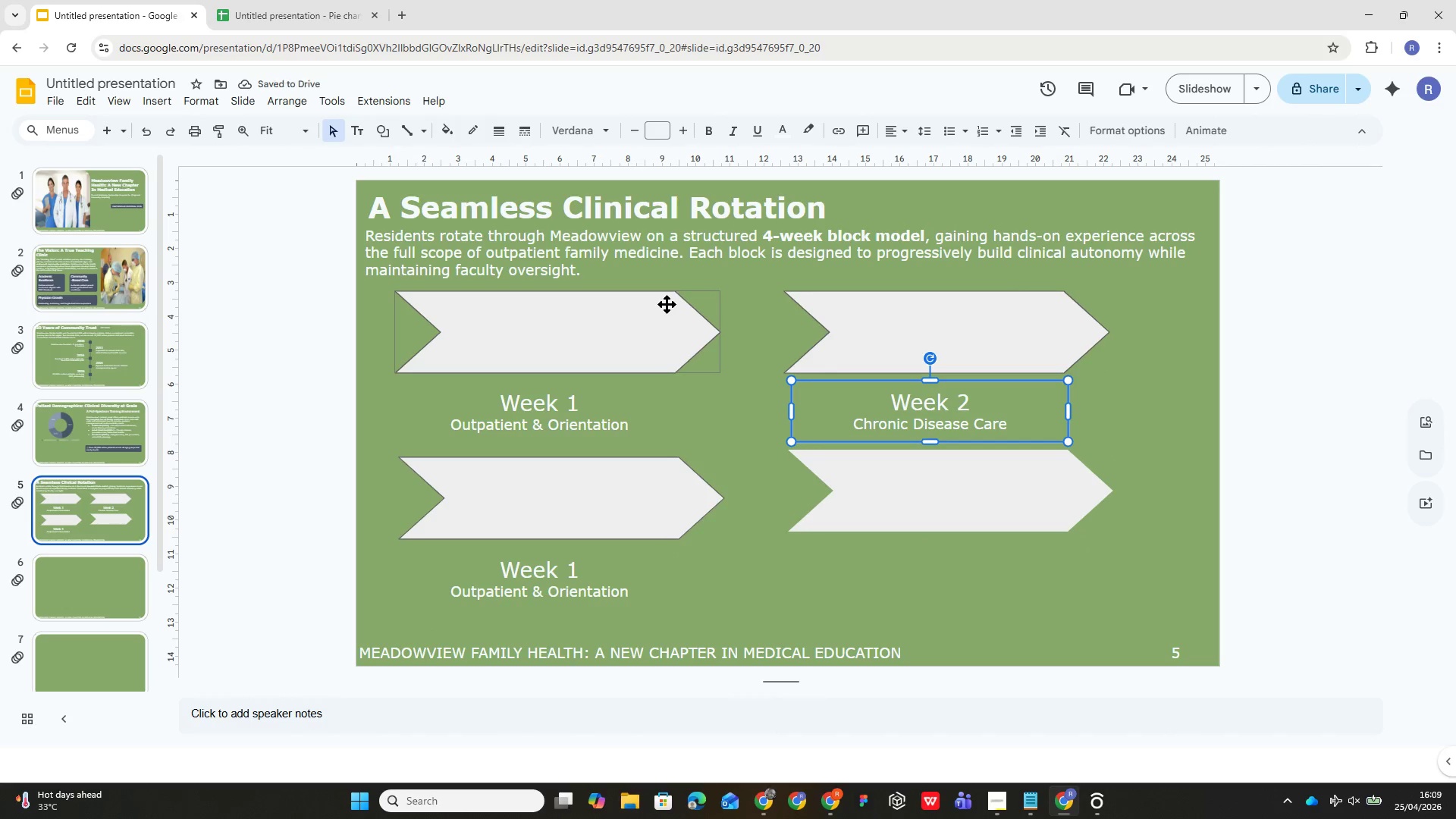 
left_click_drag(start_coordinate=[664, 296], to_coordinate=[660, 286])
 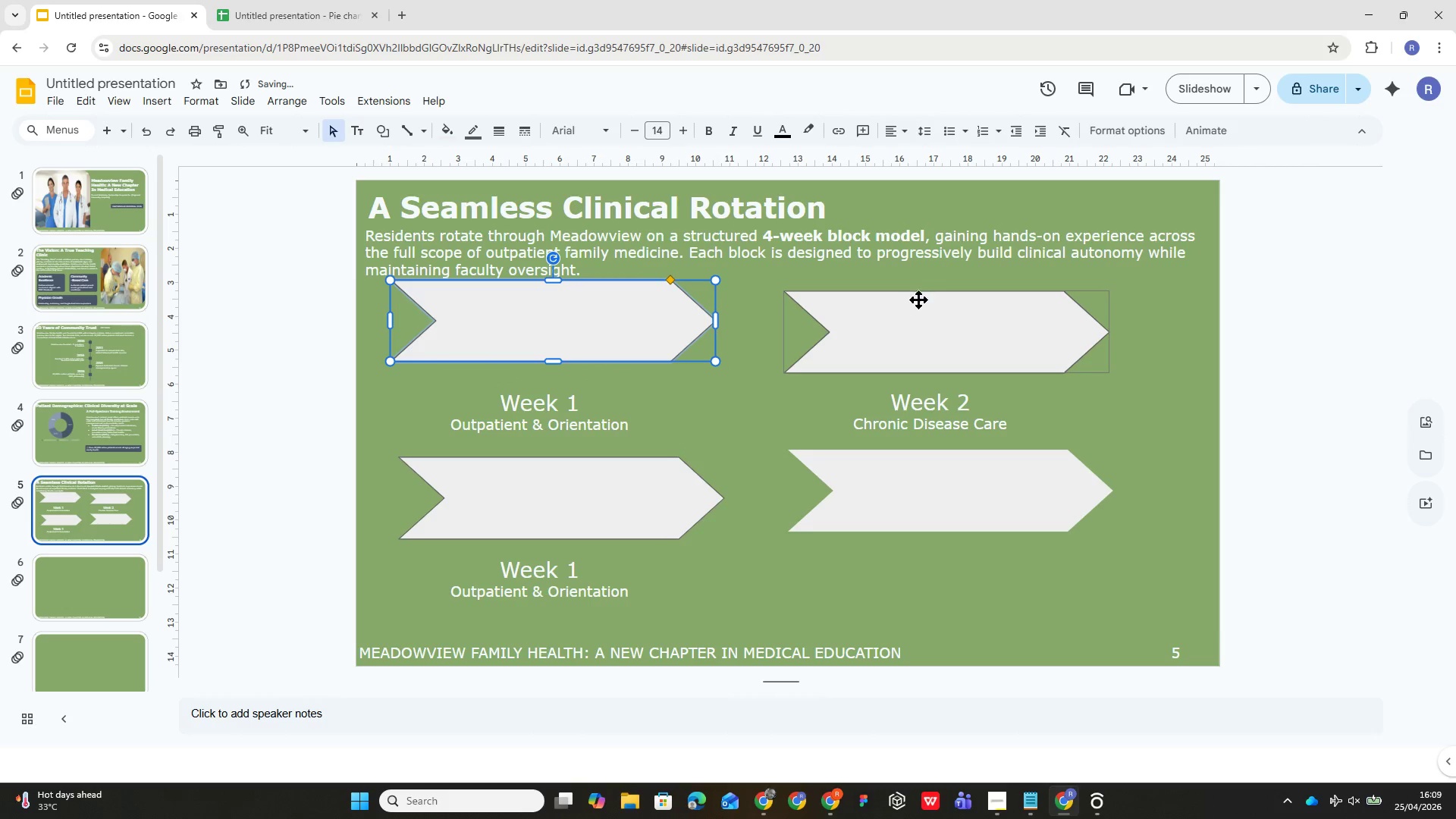 
left_click_drag(start_coordinate=[937, 300], to_coordinate=[936, 290])
 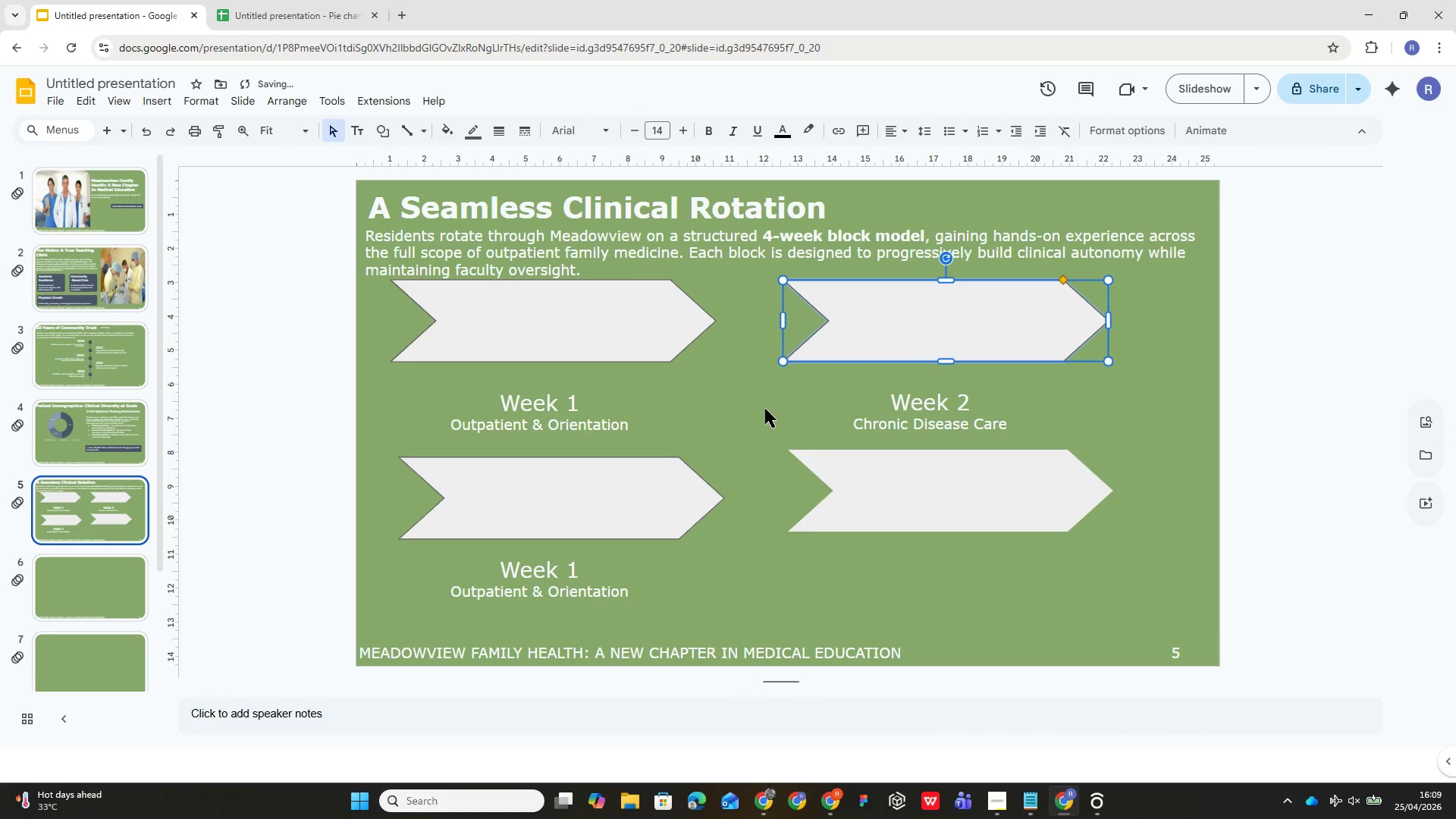 
left_click([765, 409])
 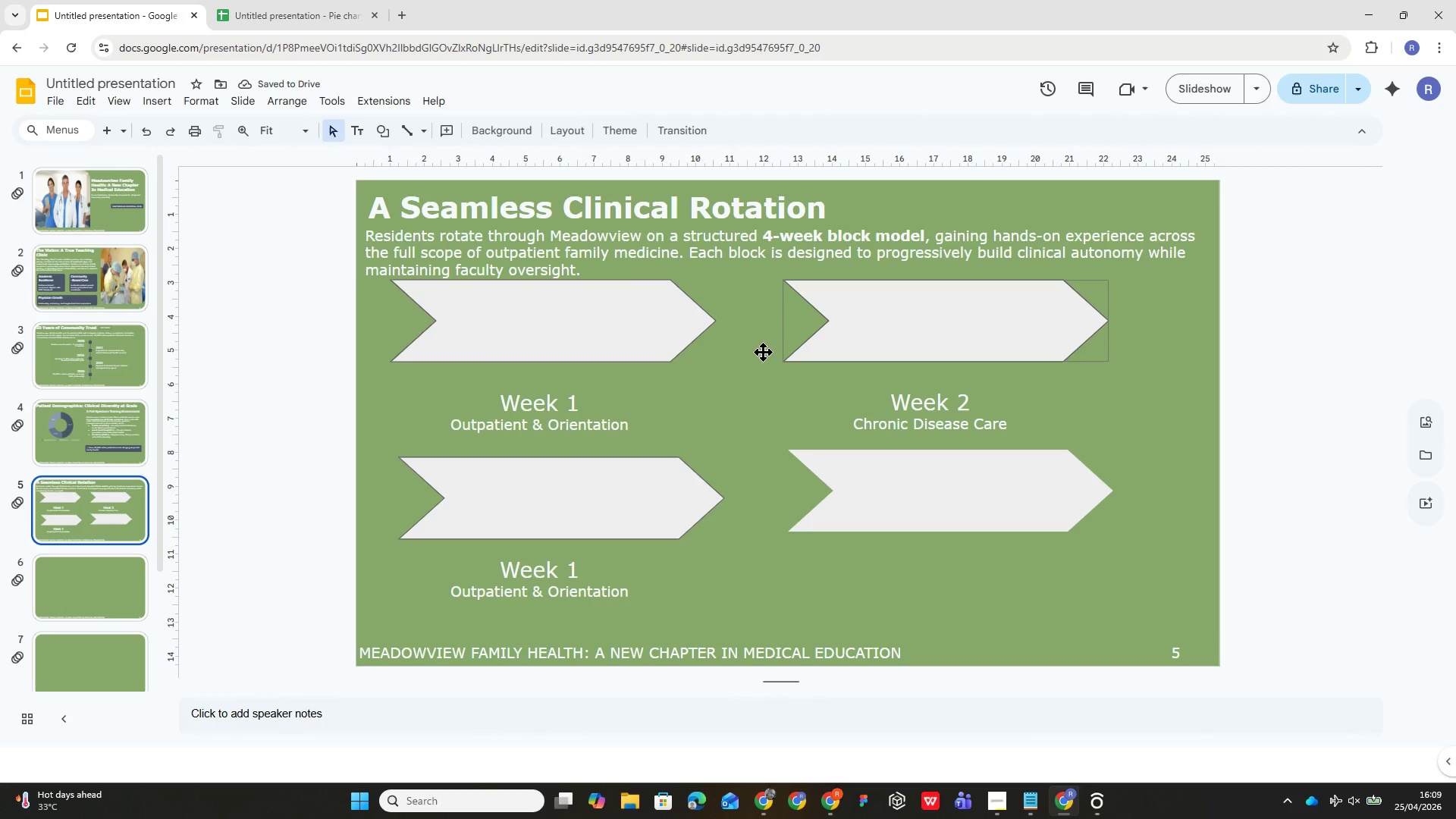 
left_click([560, 334])
 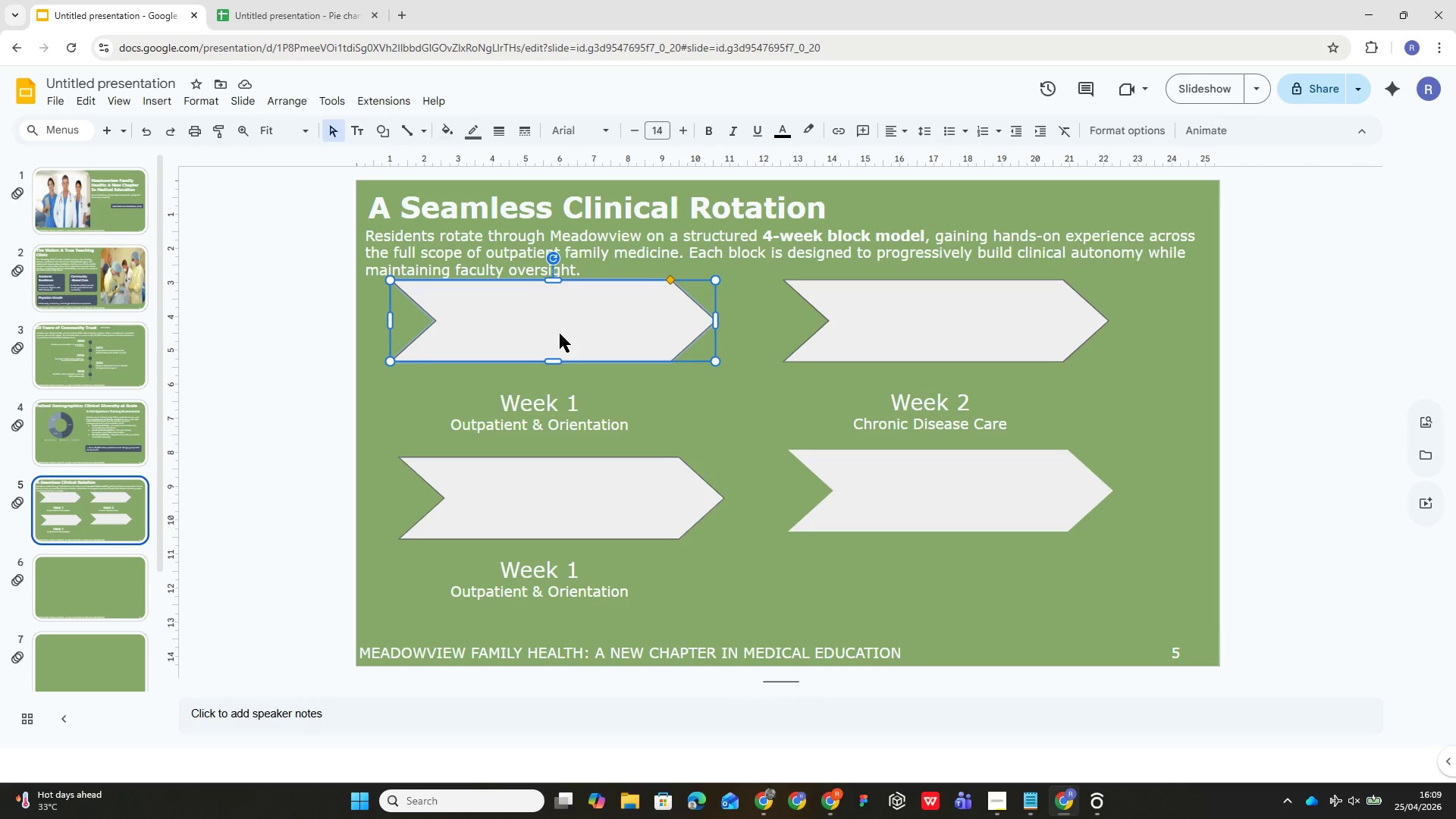 
key(ArrowDown)
 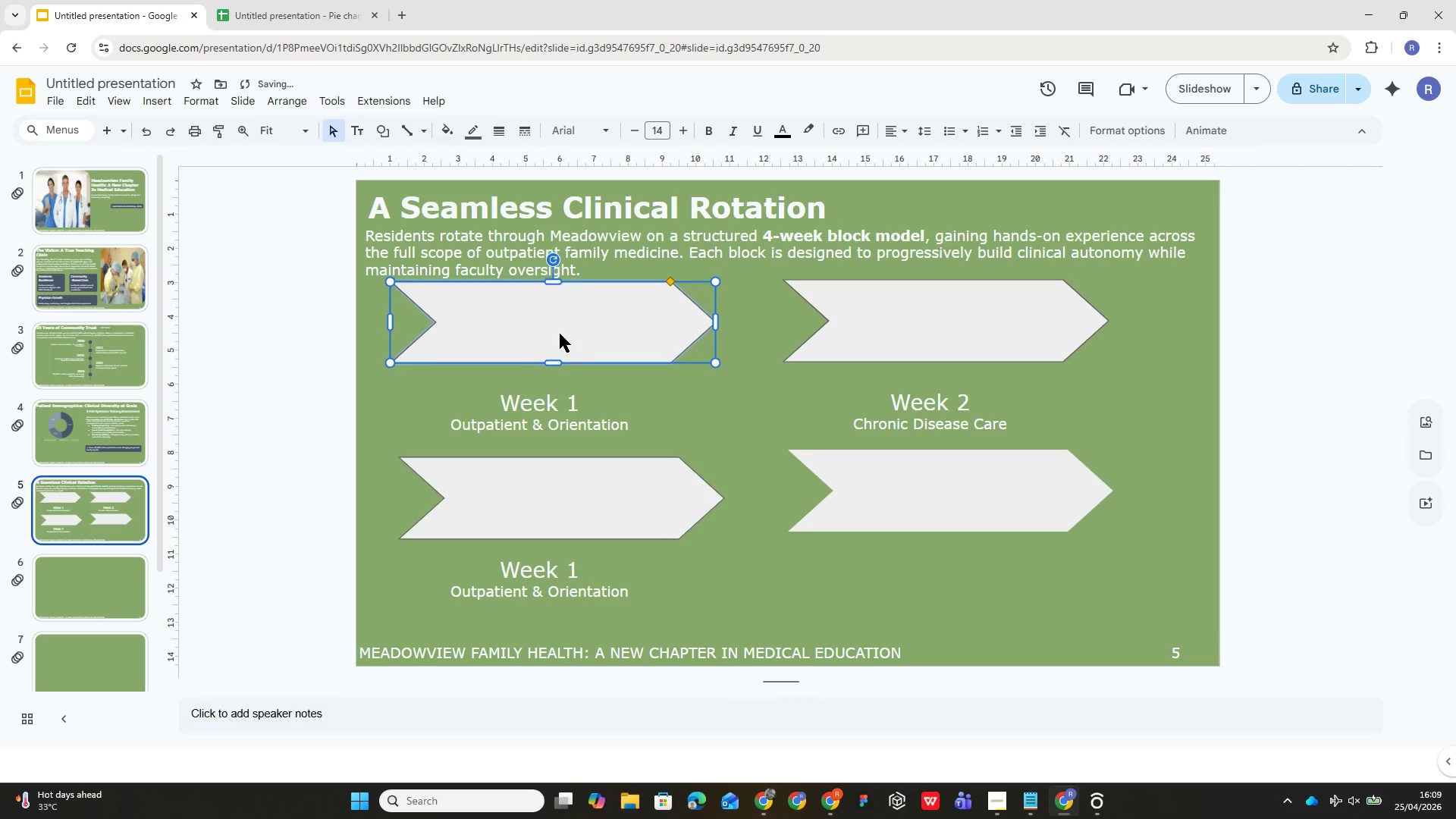 
key(ArrowDown)
 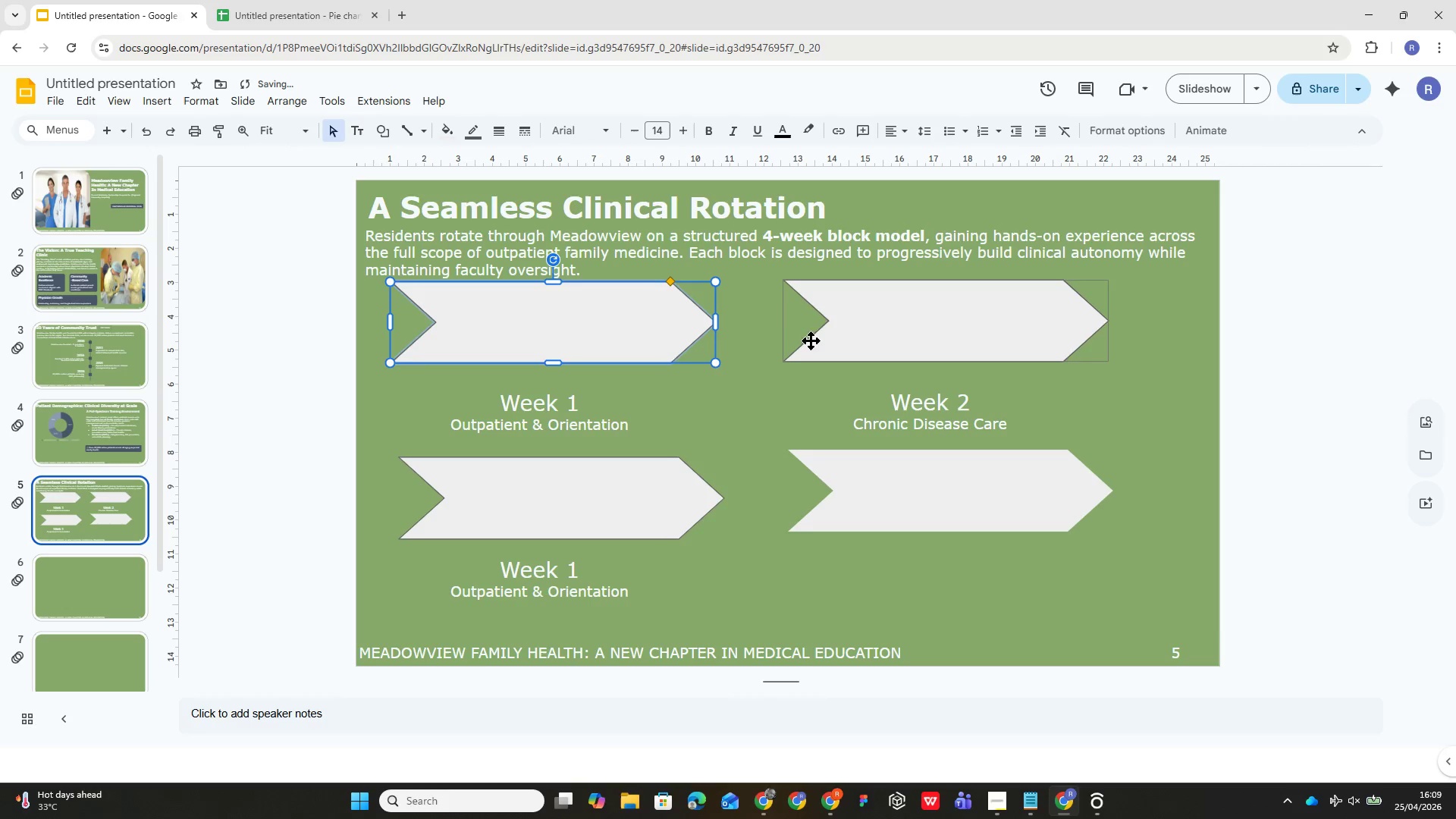 
left_click([867, 334])
 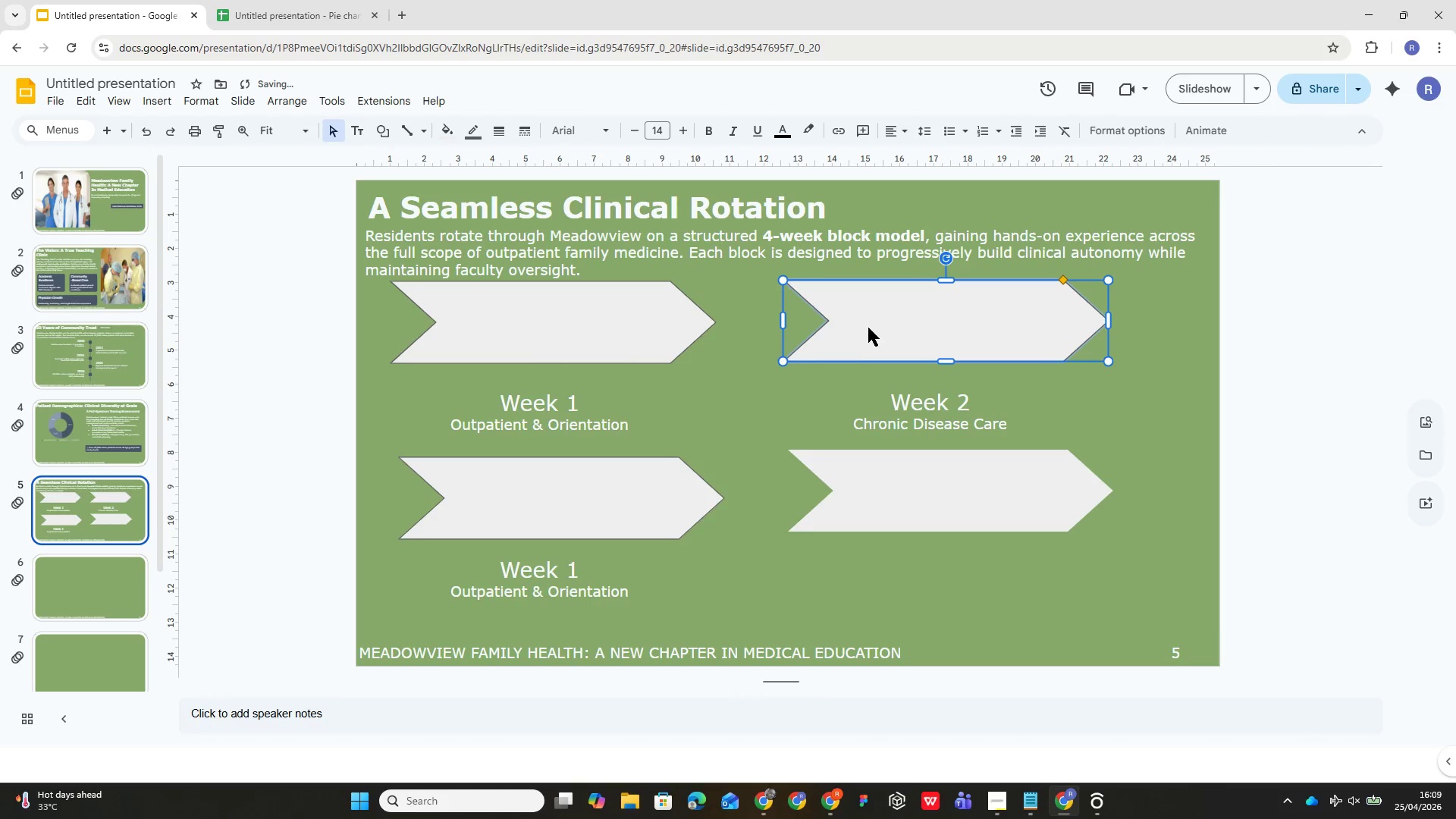 
key(ArrowDown)
 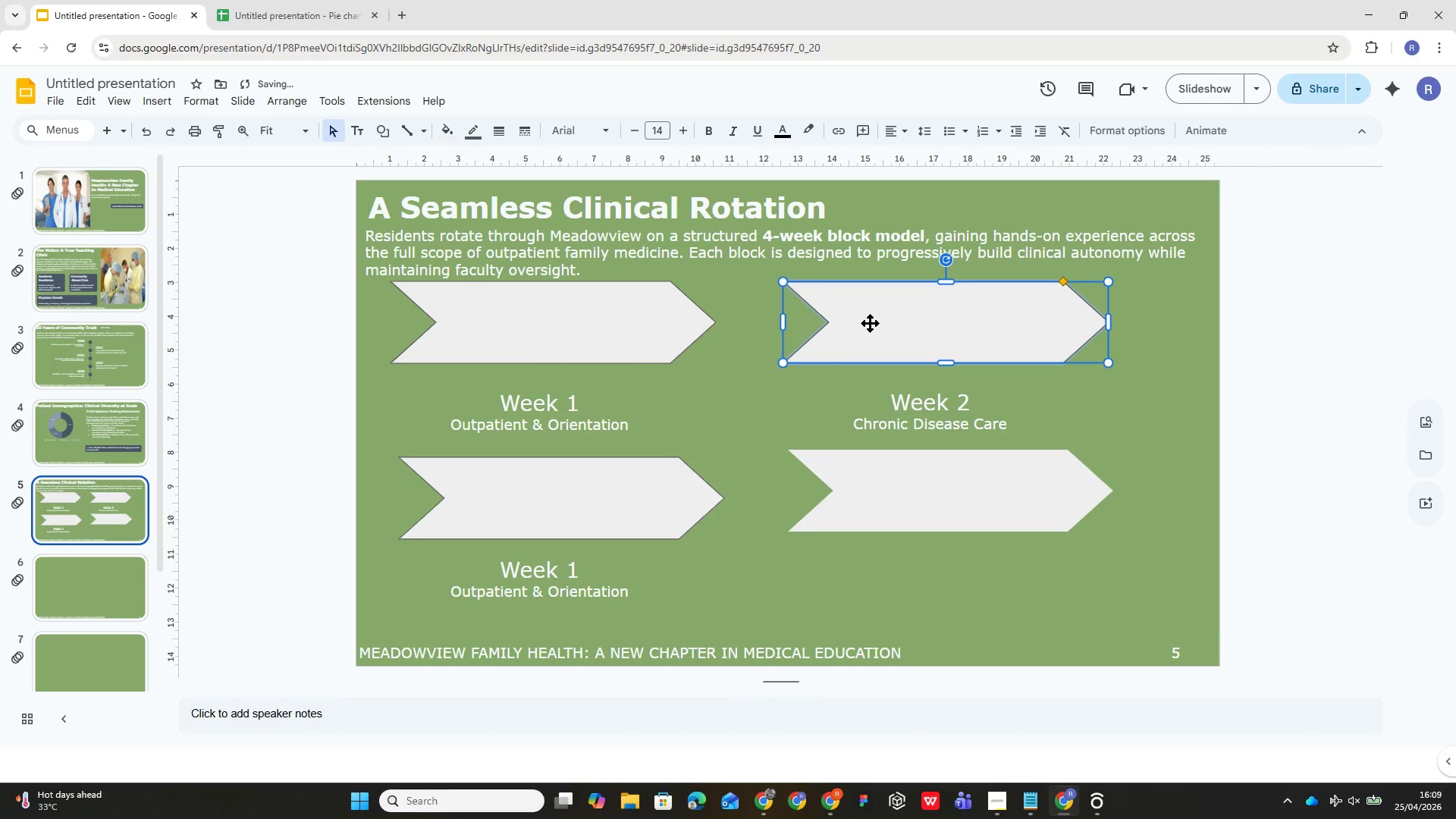 
key(ArrowDown)
 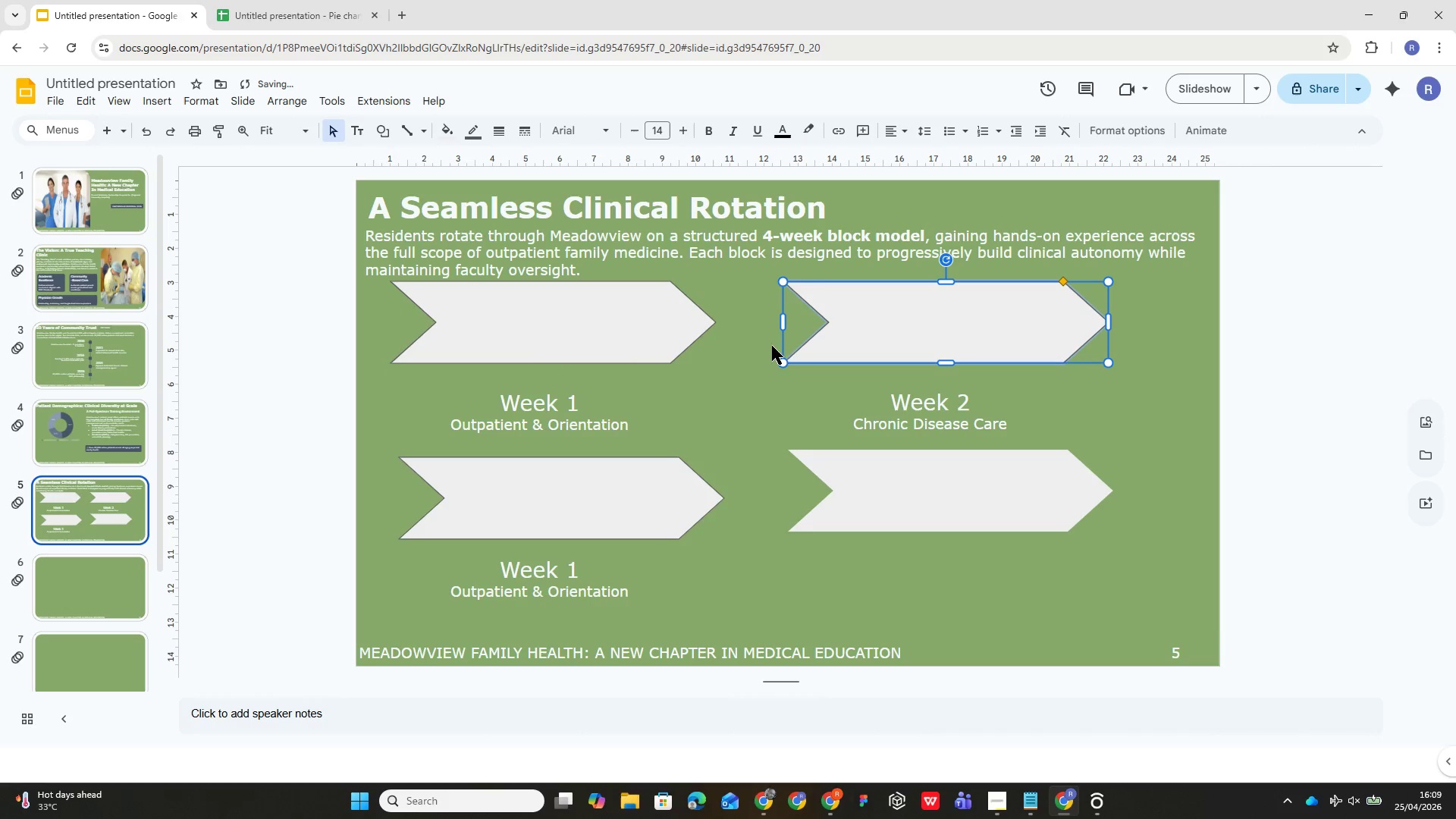 
left_click([726, 343])
 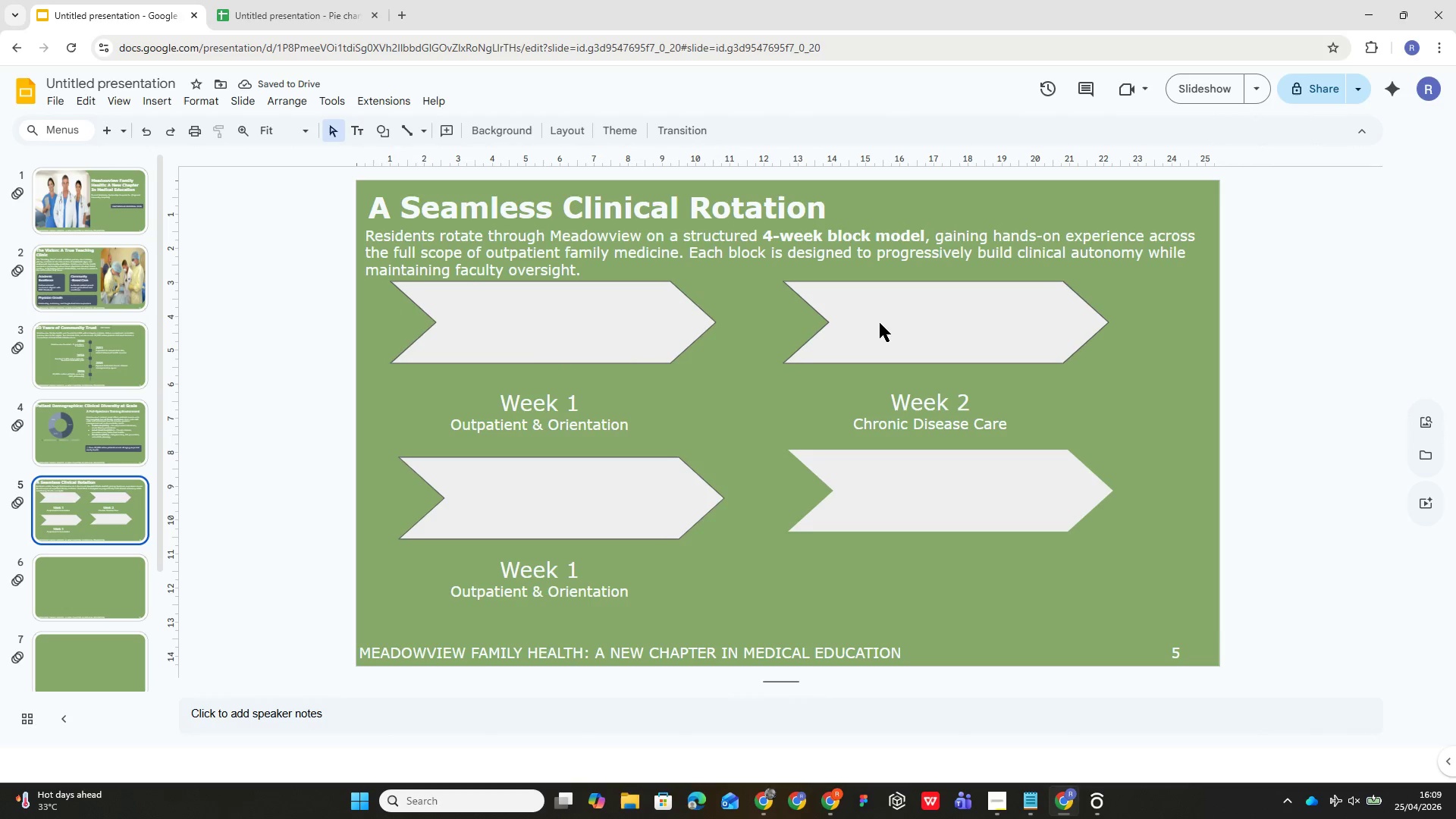 
left_click_drag(start_coordinate=[881, 323], to_coordinate=[890, 326])
 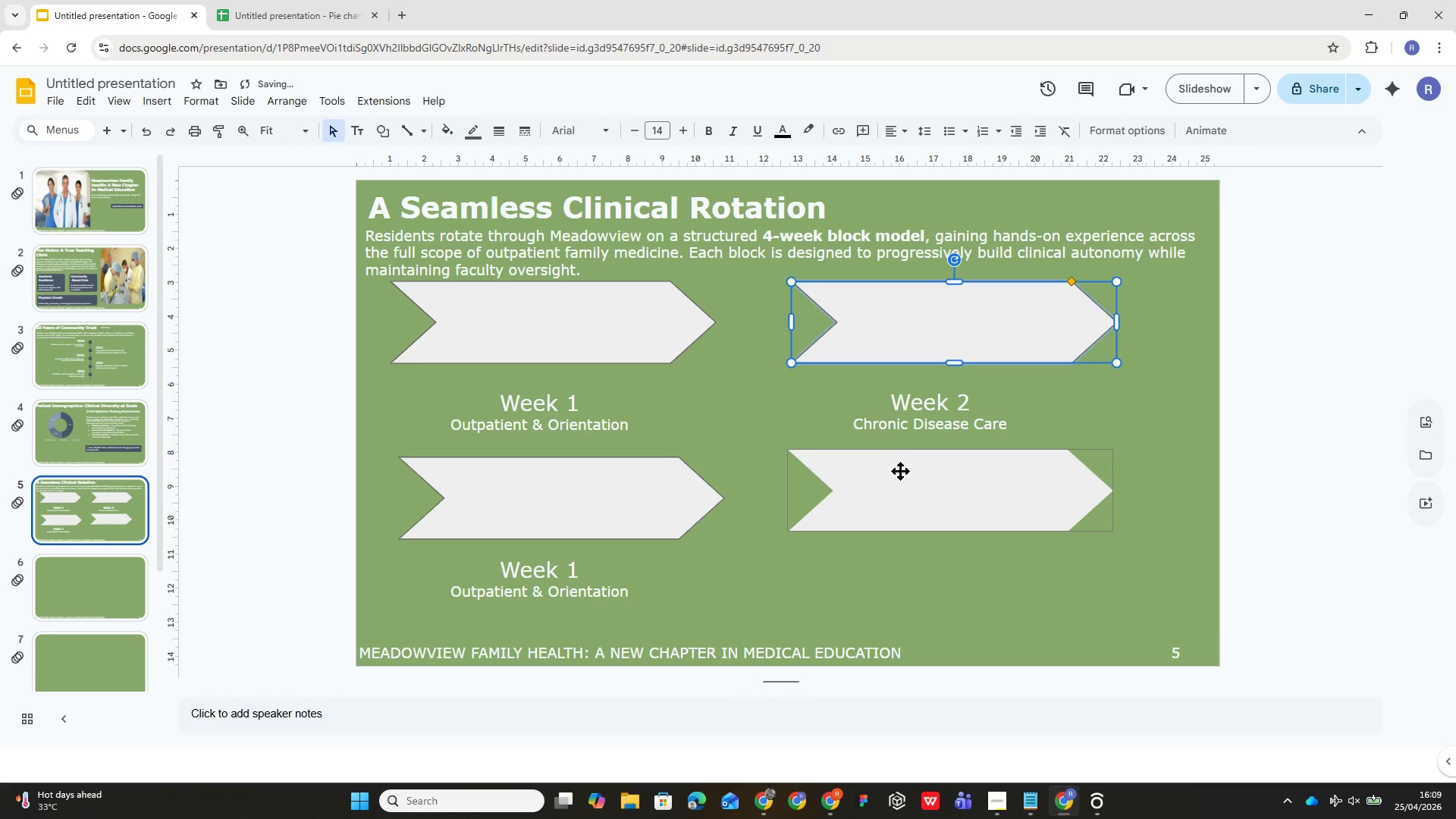 
left_click_drag(start_coordinate=[899, 471], to_coordinate=[900, 463])
 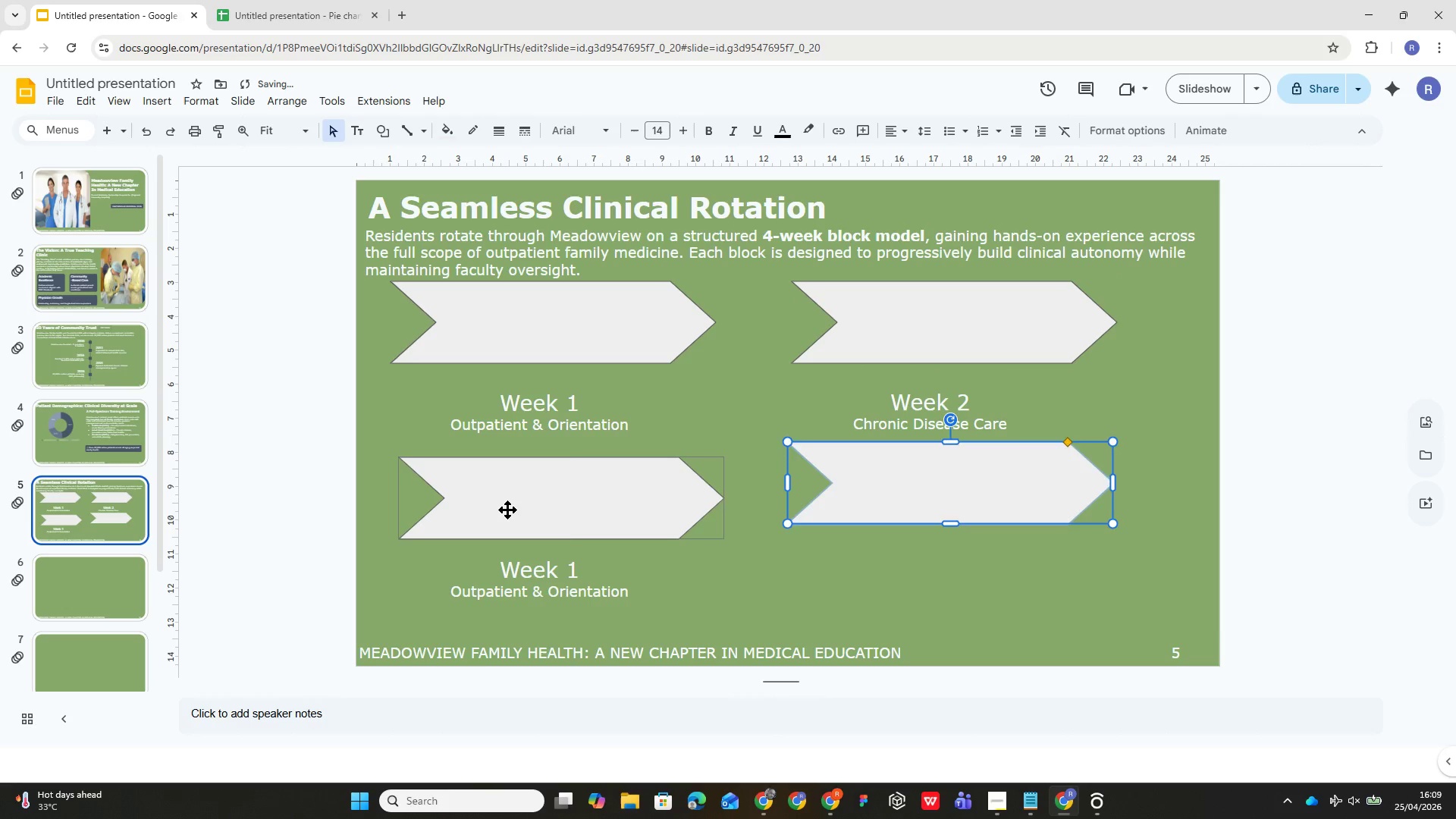 
left_click_drag(start_coordinate=[507, 510], to_coordinate=[513, 492])
 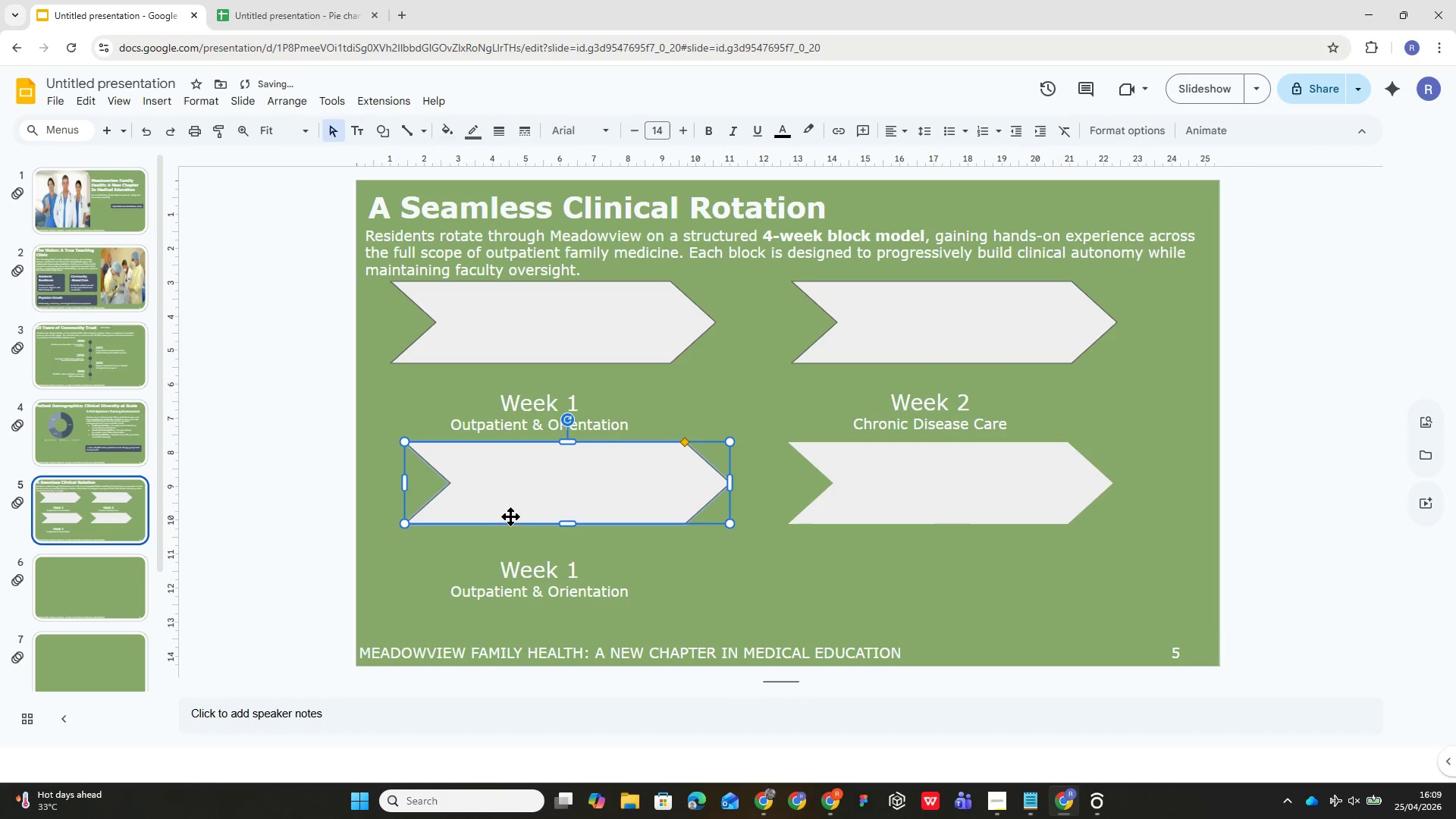 
left_click_drag(start_coordinate=[520, 501], to_coordinate=[516, 497])
 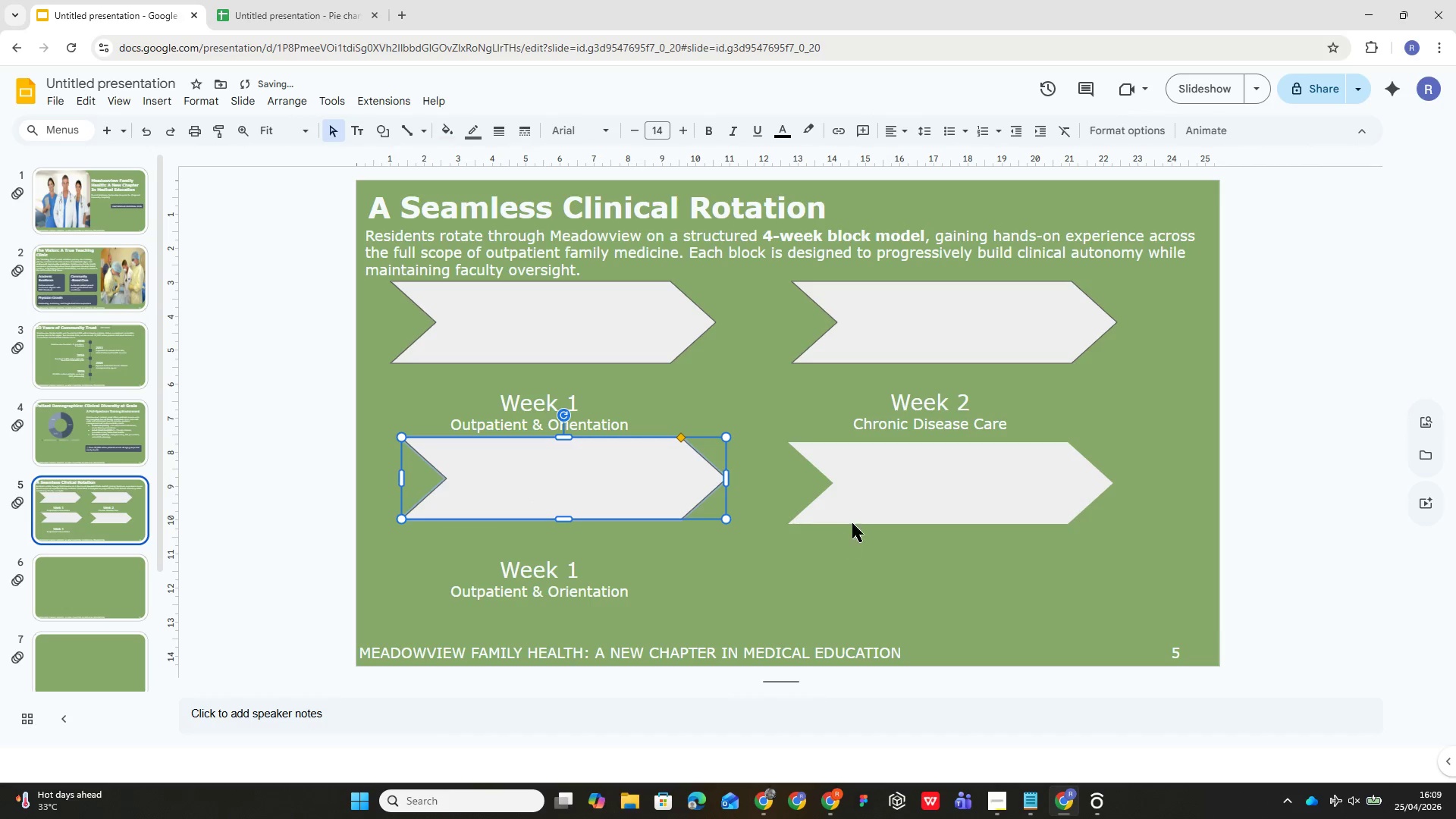 
left_click_drag(start_coordinate=[857, 504], to_coordinate=[862, 503])
 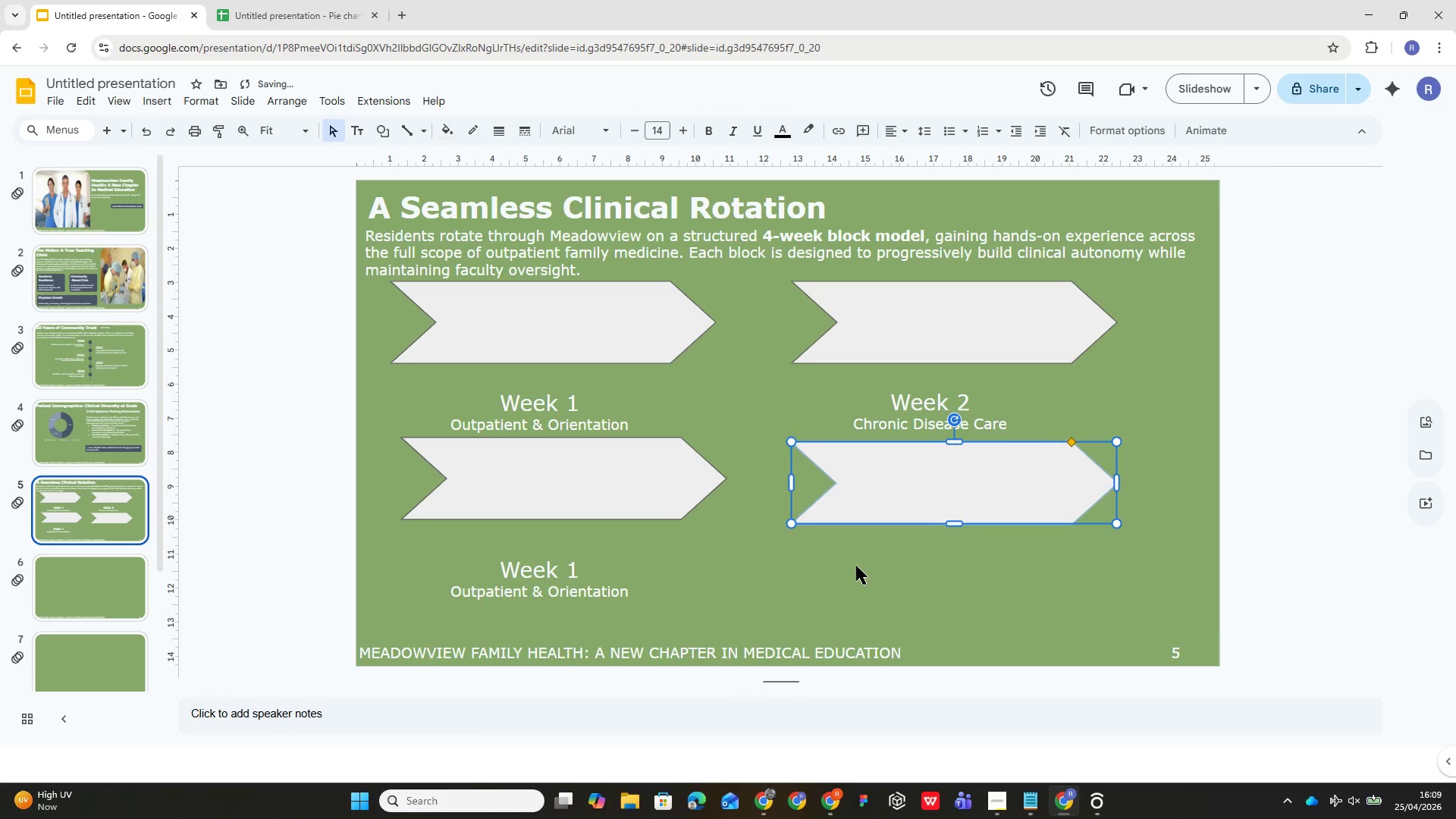 
left_click([857, 566])
 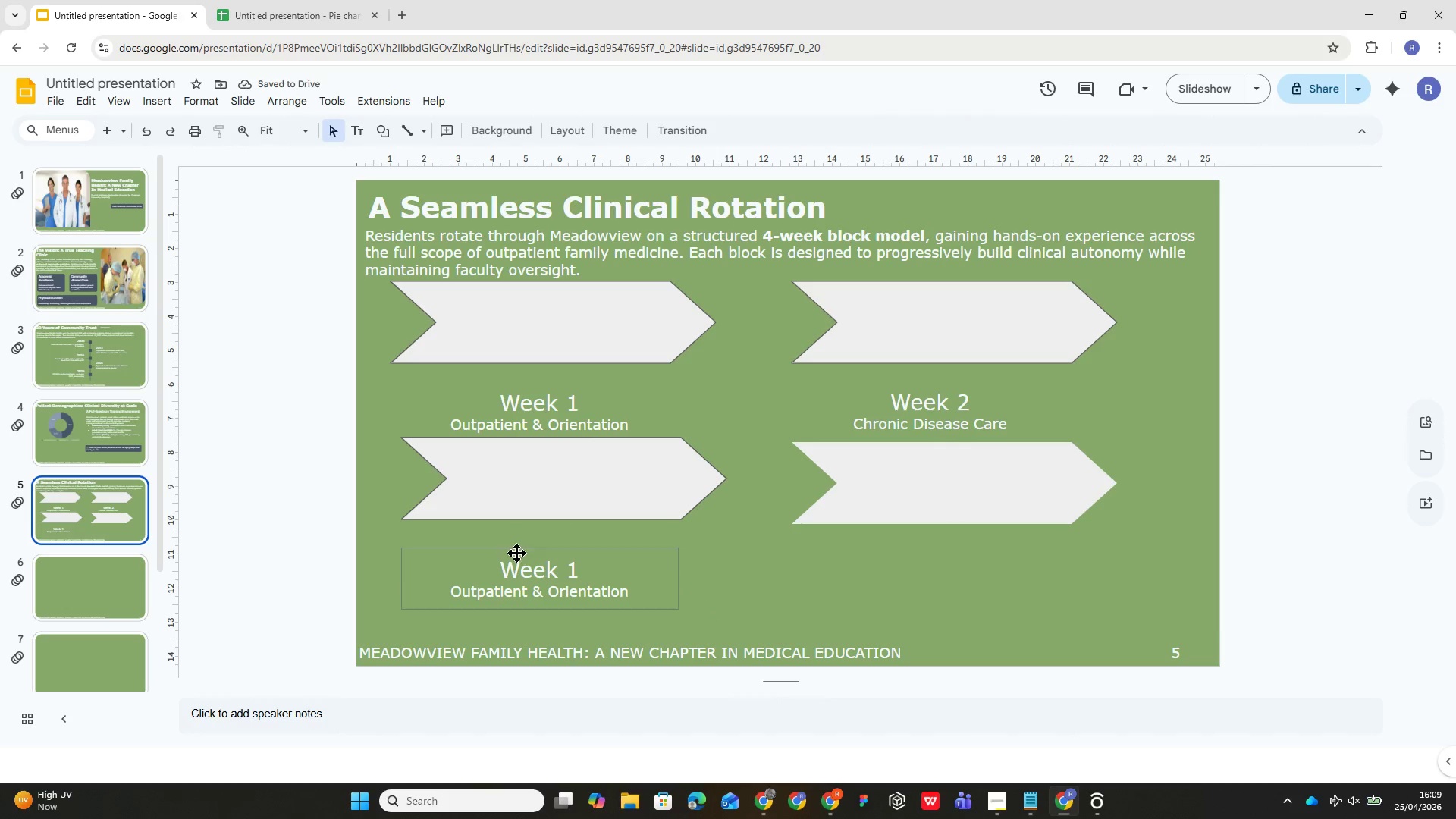 
left_click([523, 569])
 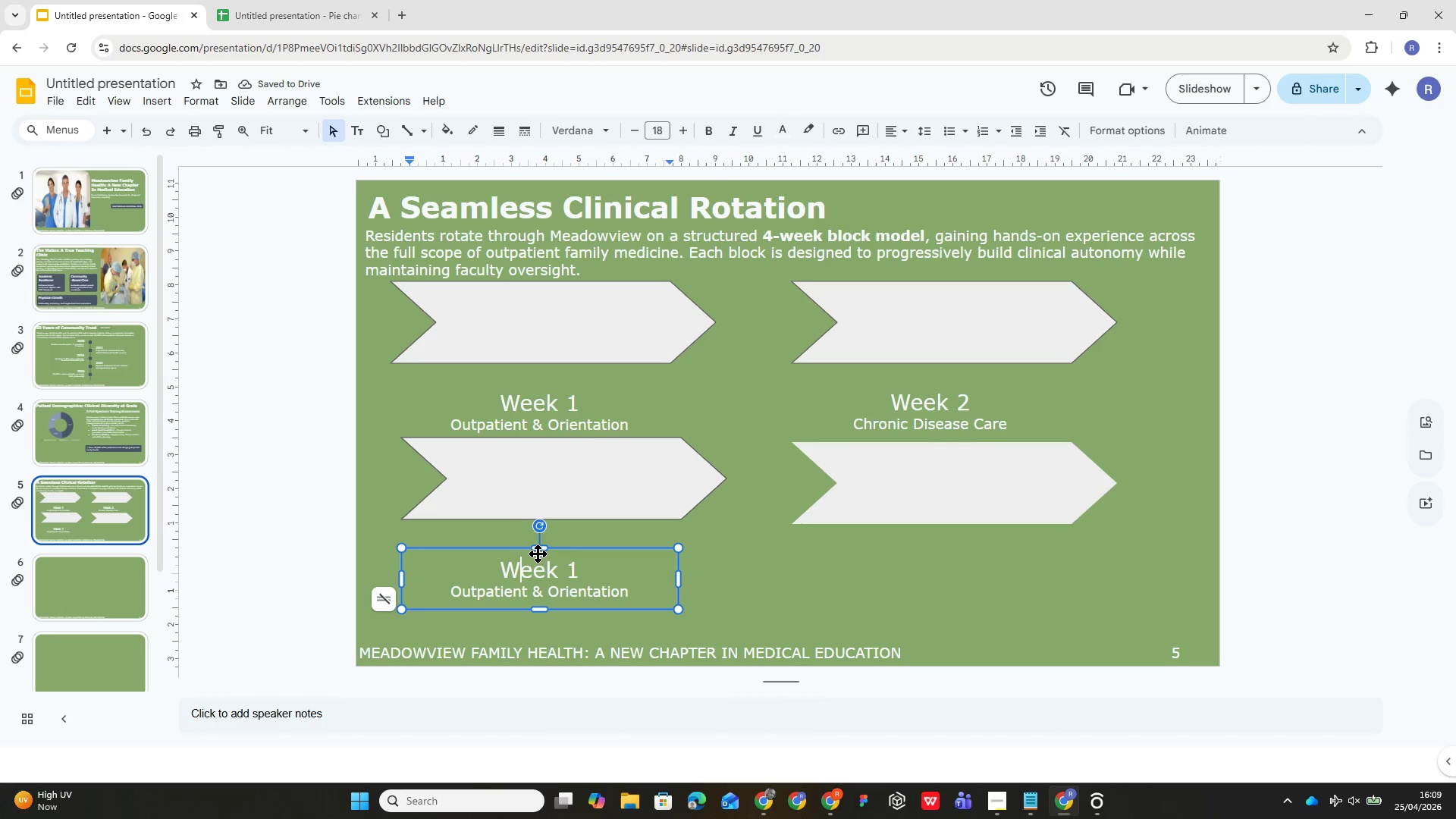 
left_click_drag(start_coordinate=[538, 554], to_coordinate=[540, 538])
 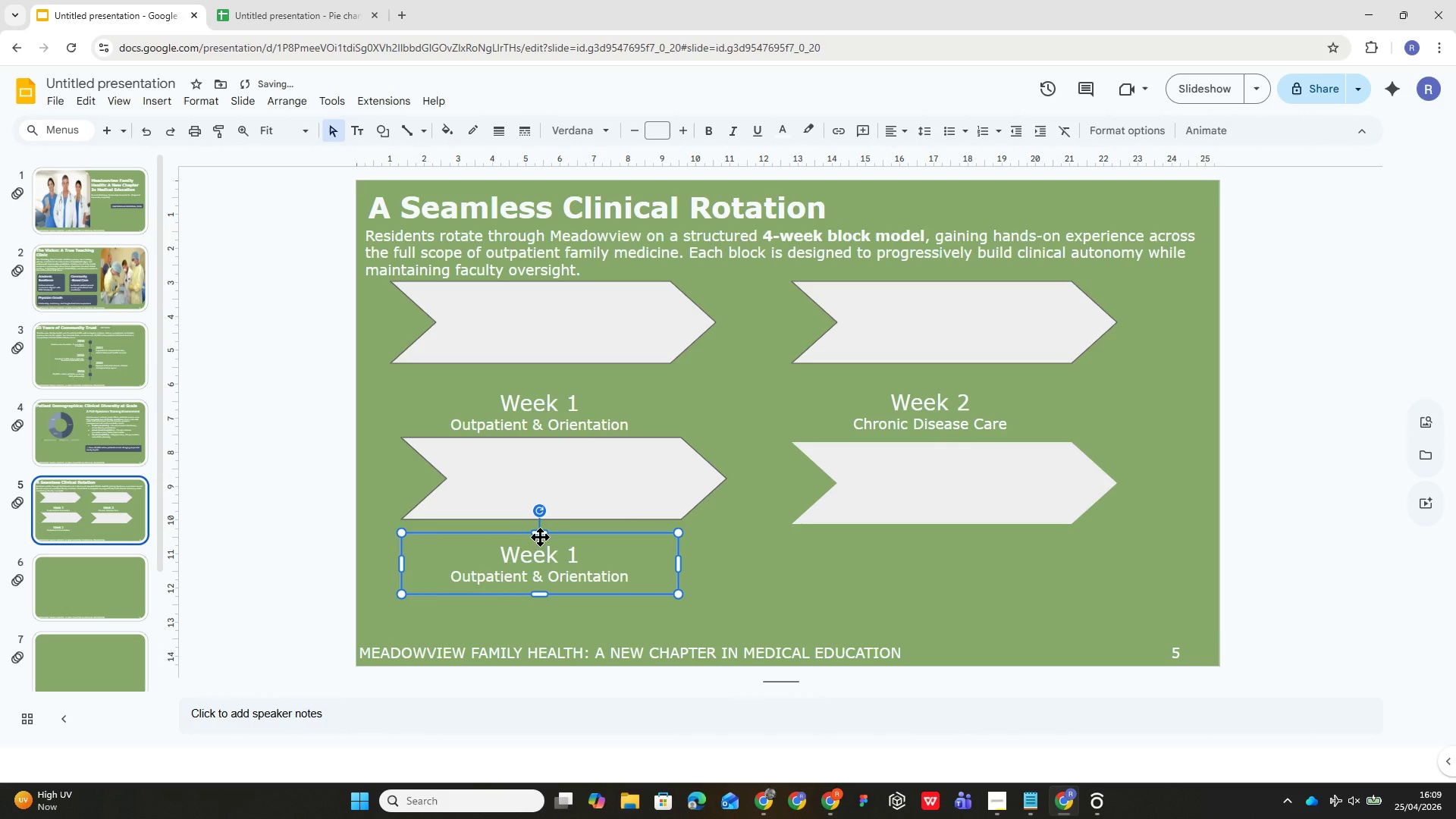 
left_click_drag(start_coordinate=[540, 537], to_coordinate=[538, 532])
 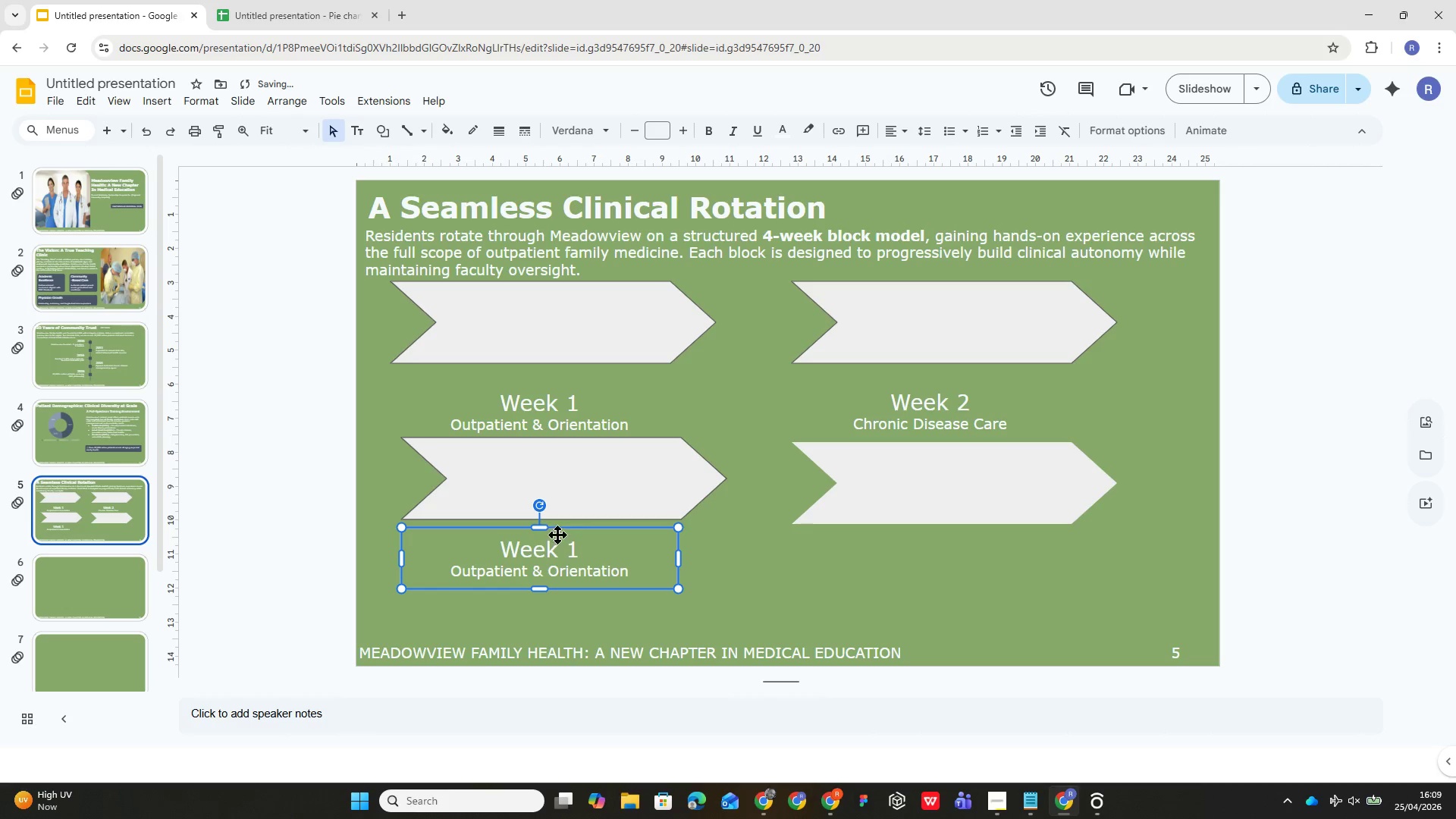 
left_click_drag(start_coordinate=[557, 533], to_coordinate=[557, 529])
 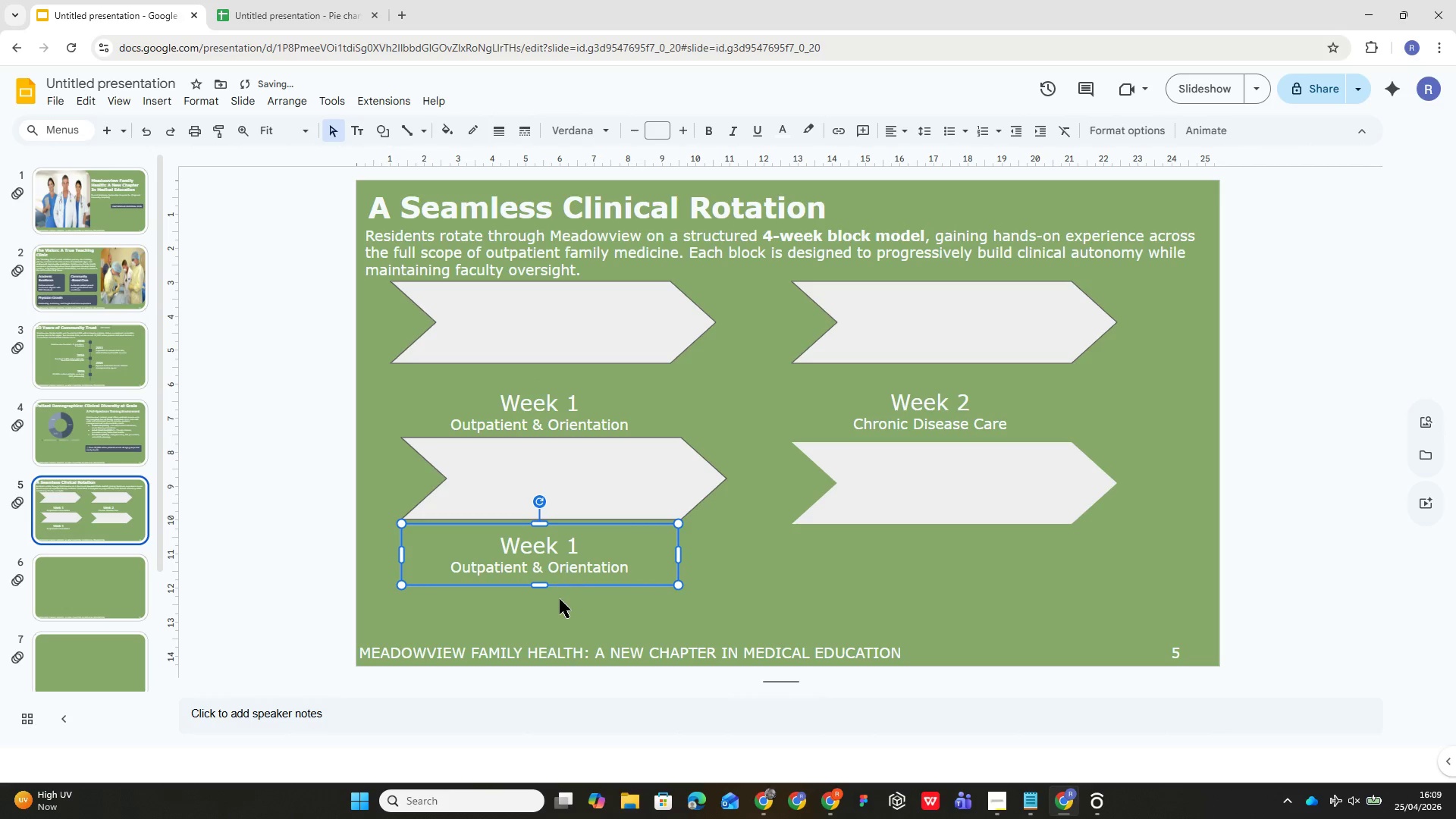 
left_click([557, 605])
 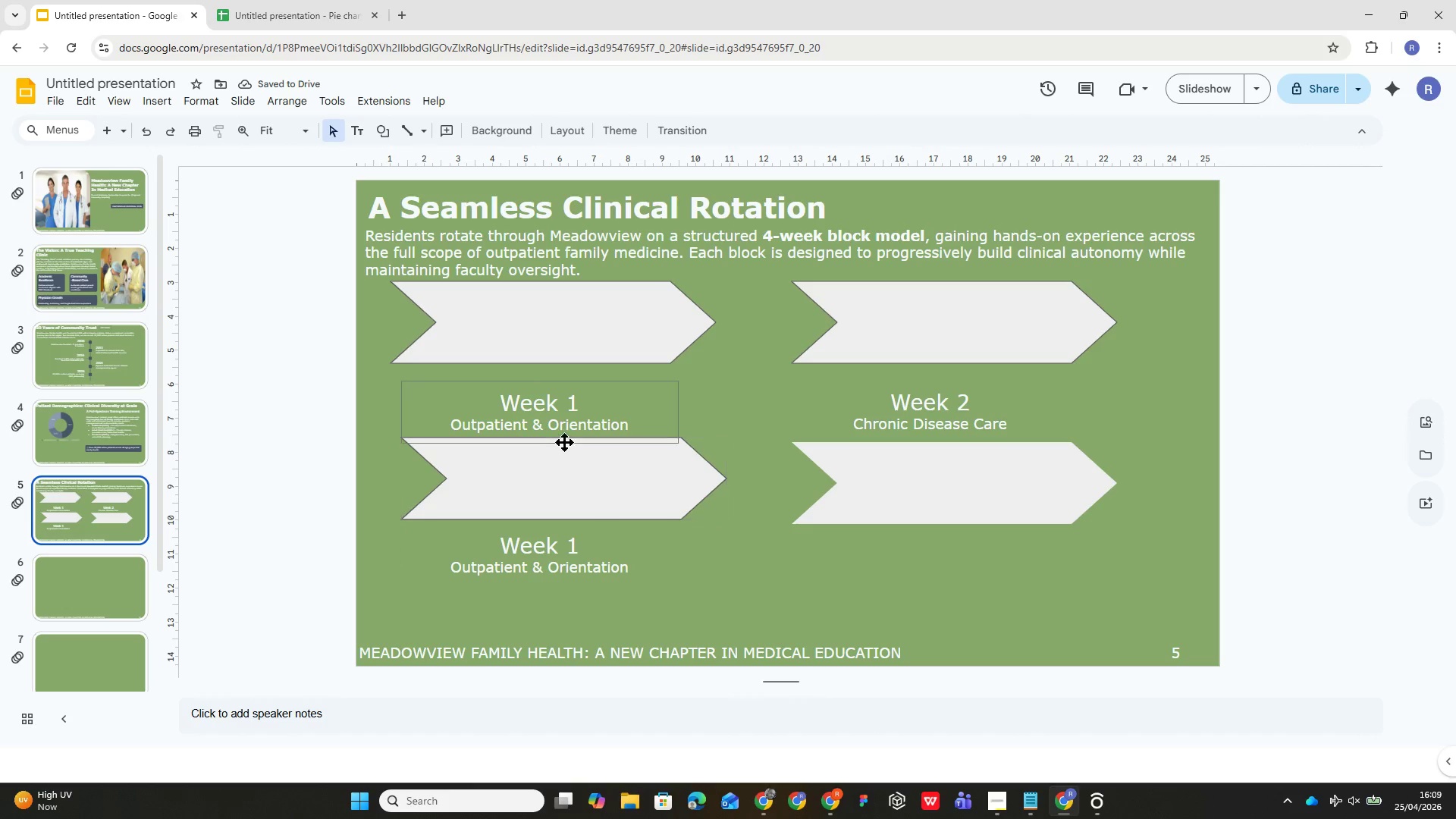 
left_click([559, 423])
 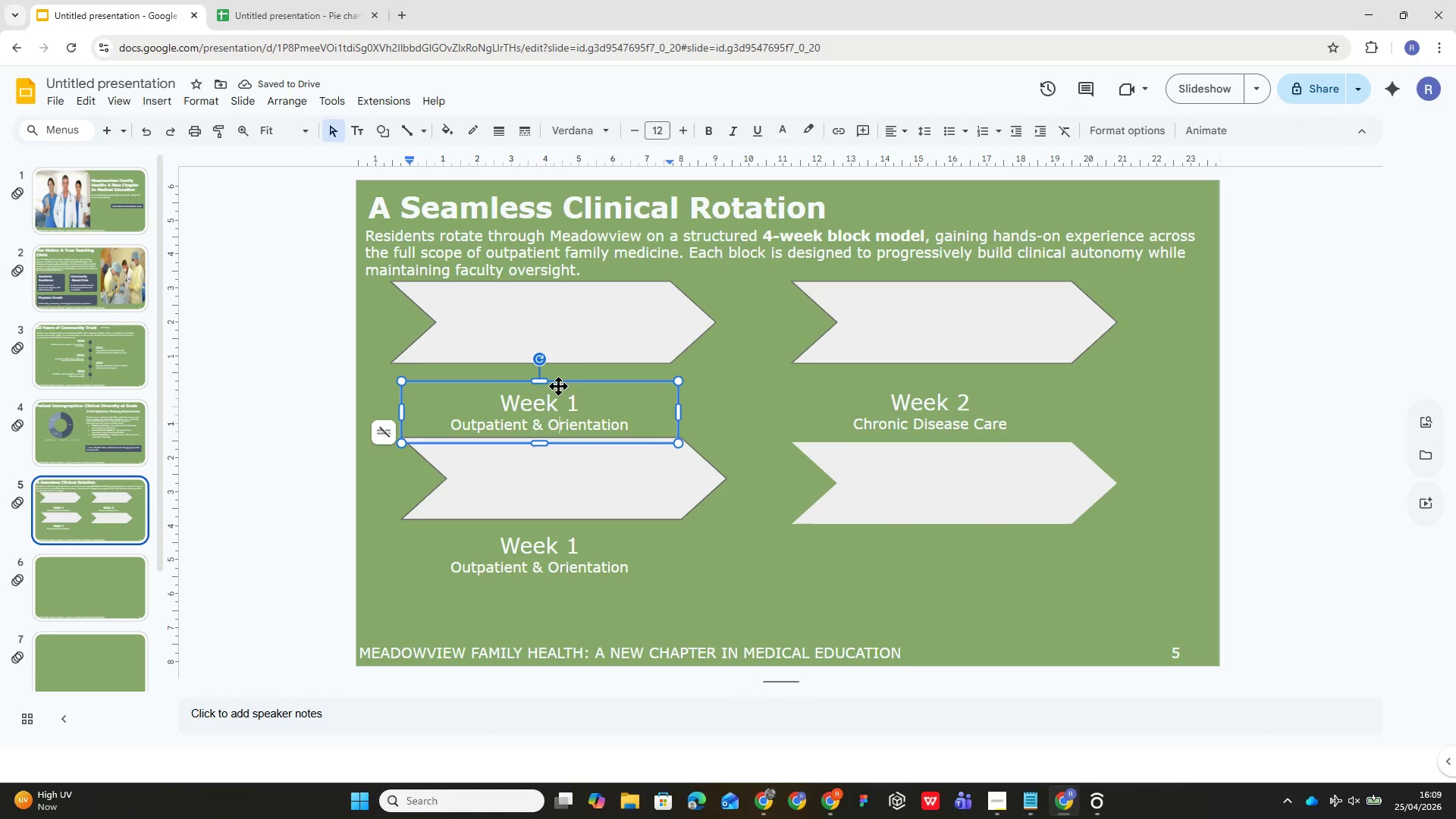 
left_click_drag(start_coordinate=[558, 386], to_coordinate=[558, 370])
 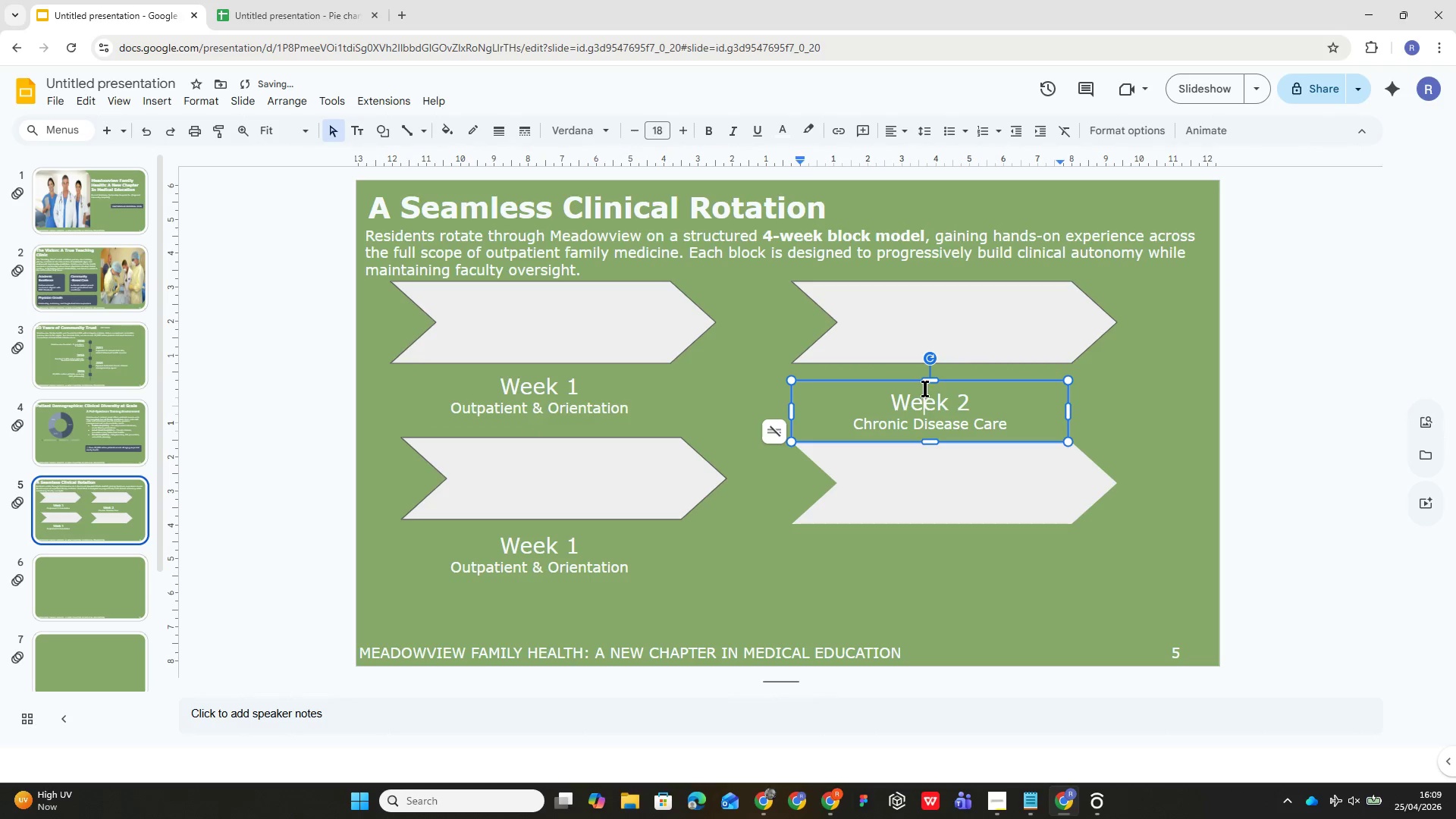 
left_click_drag(start_coordinate=[927, 384], to_coordinate=[925, 369])
 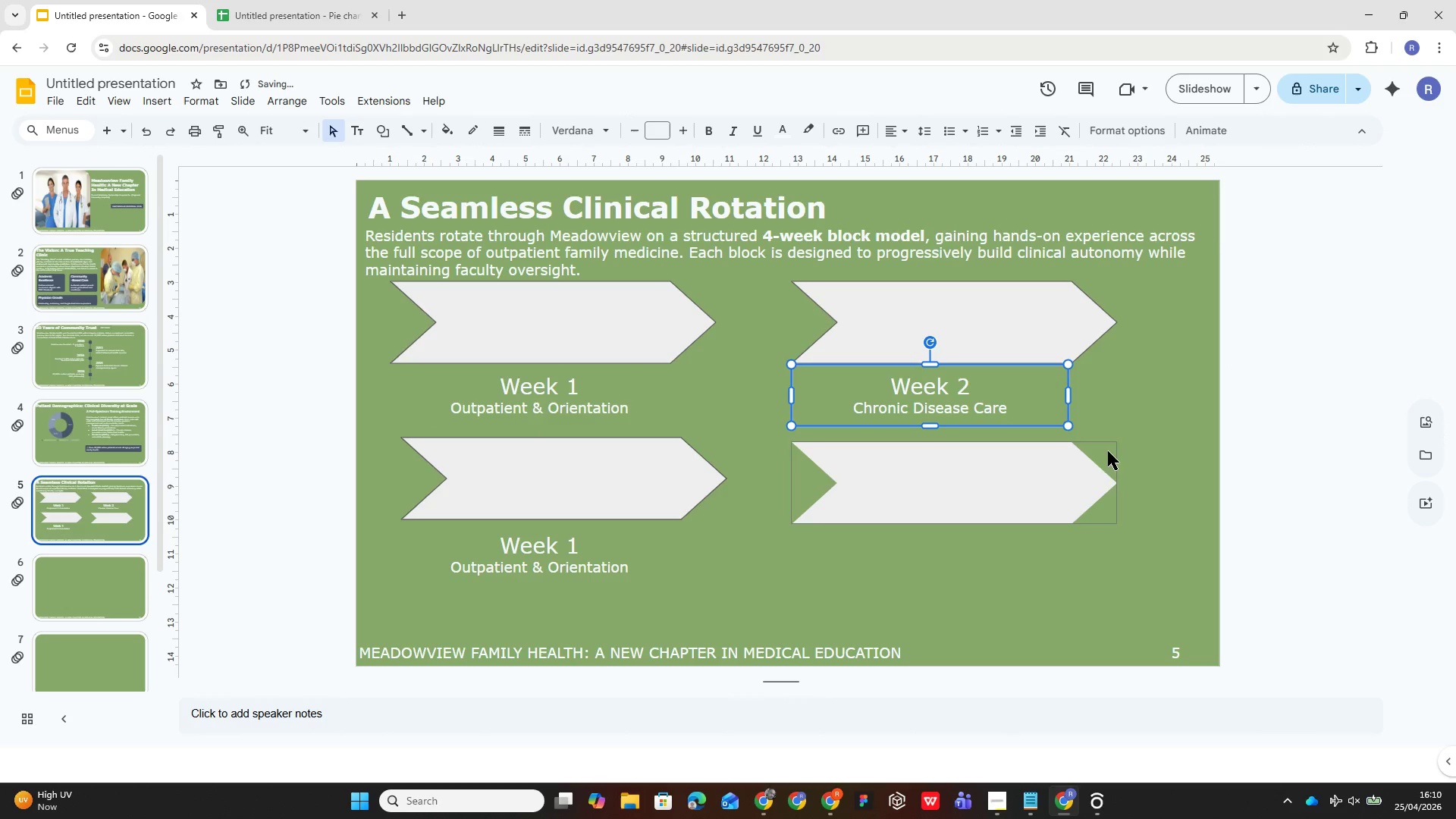 
left_click([1110, 437])
 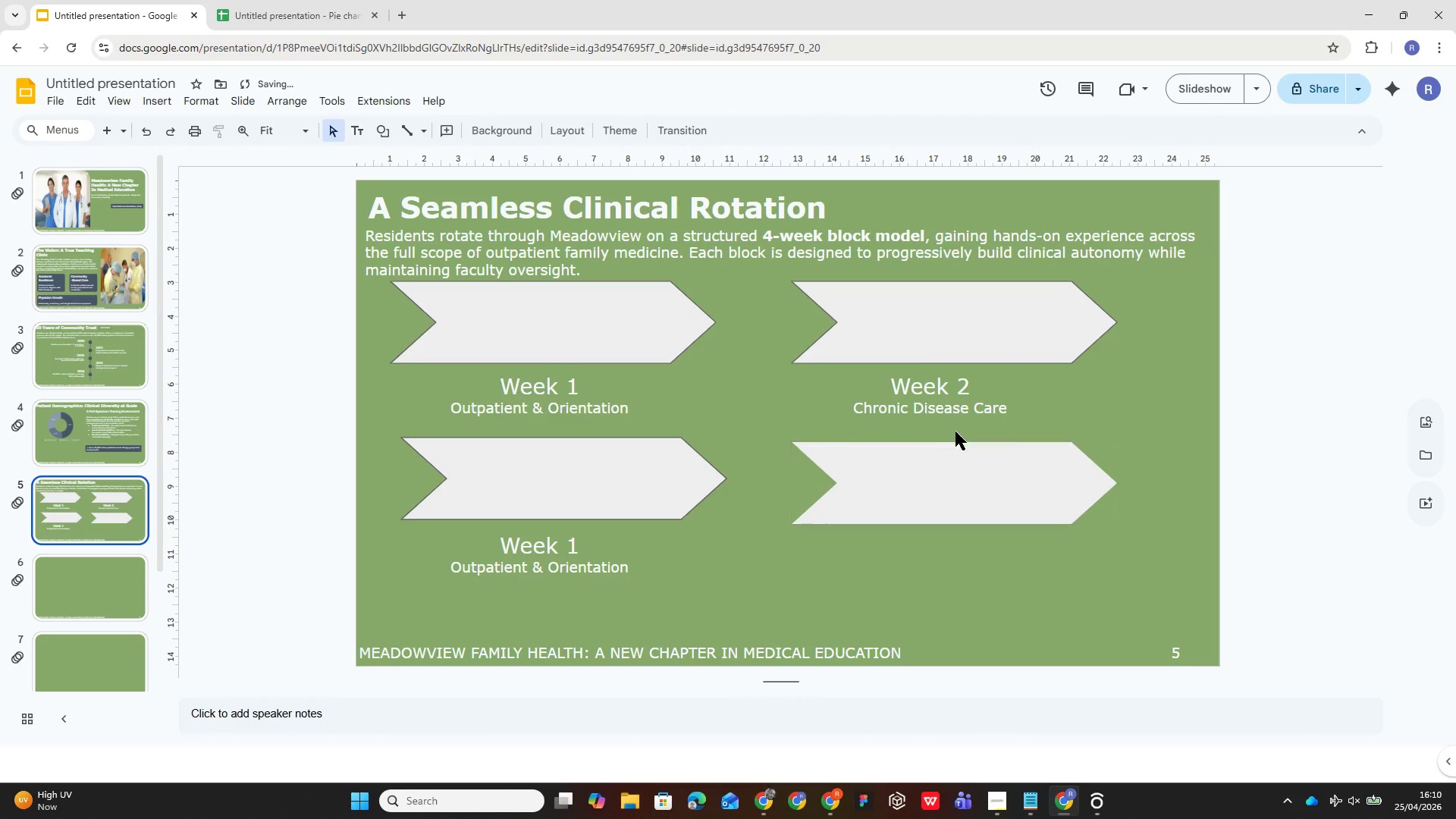 
left_click([952, 393])
 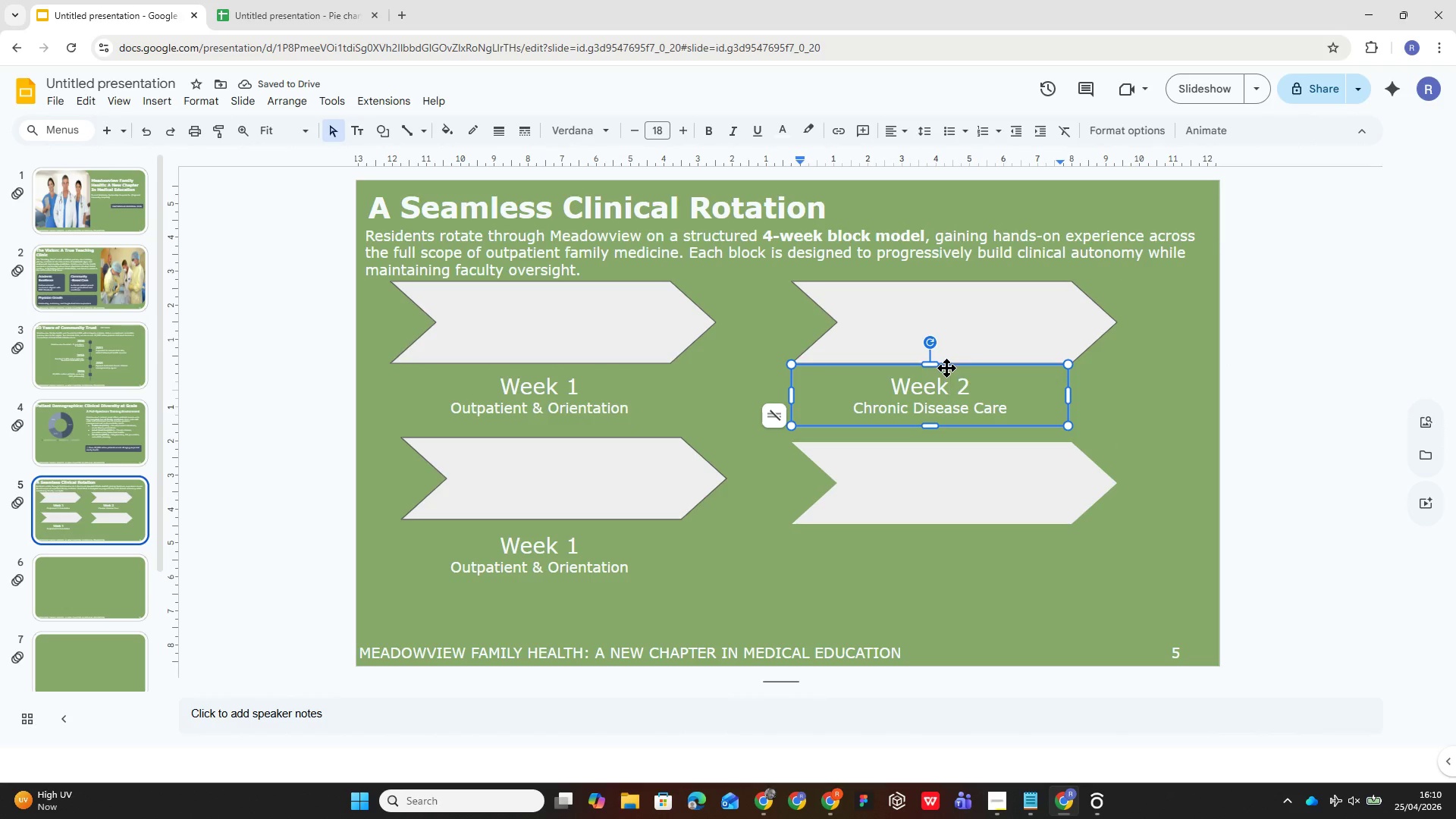 
left_click_drag(start_coordinate=[946, 368], to_coordinate=[972, 376])
 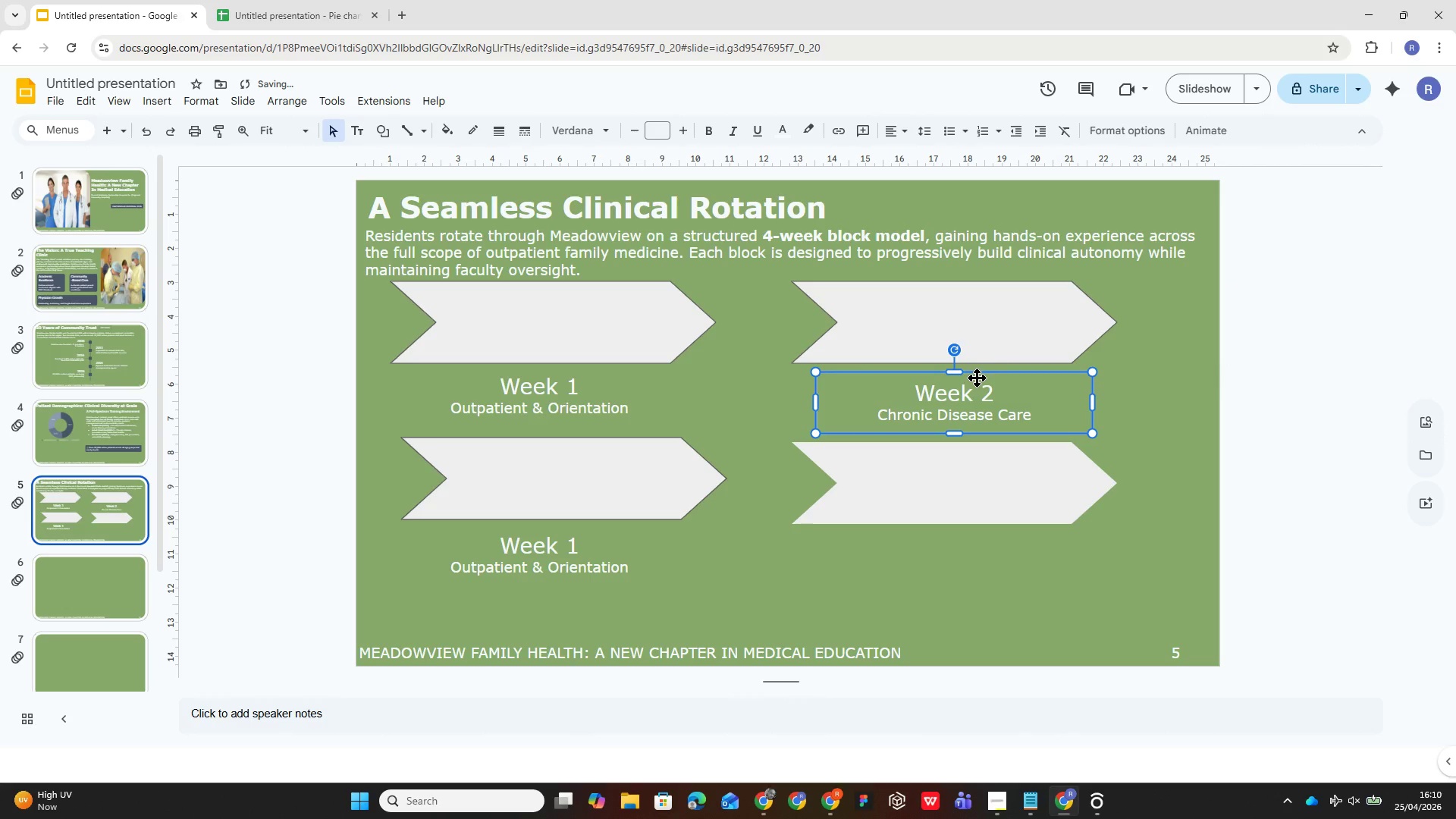 
left_click_drag(start_coordinate=[977, 378], to_coordinate=[969, 370])
 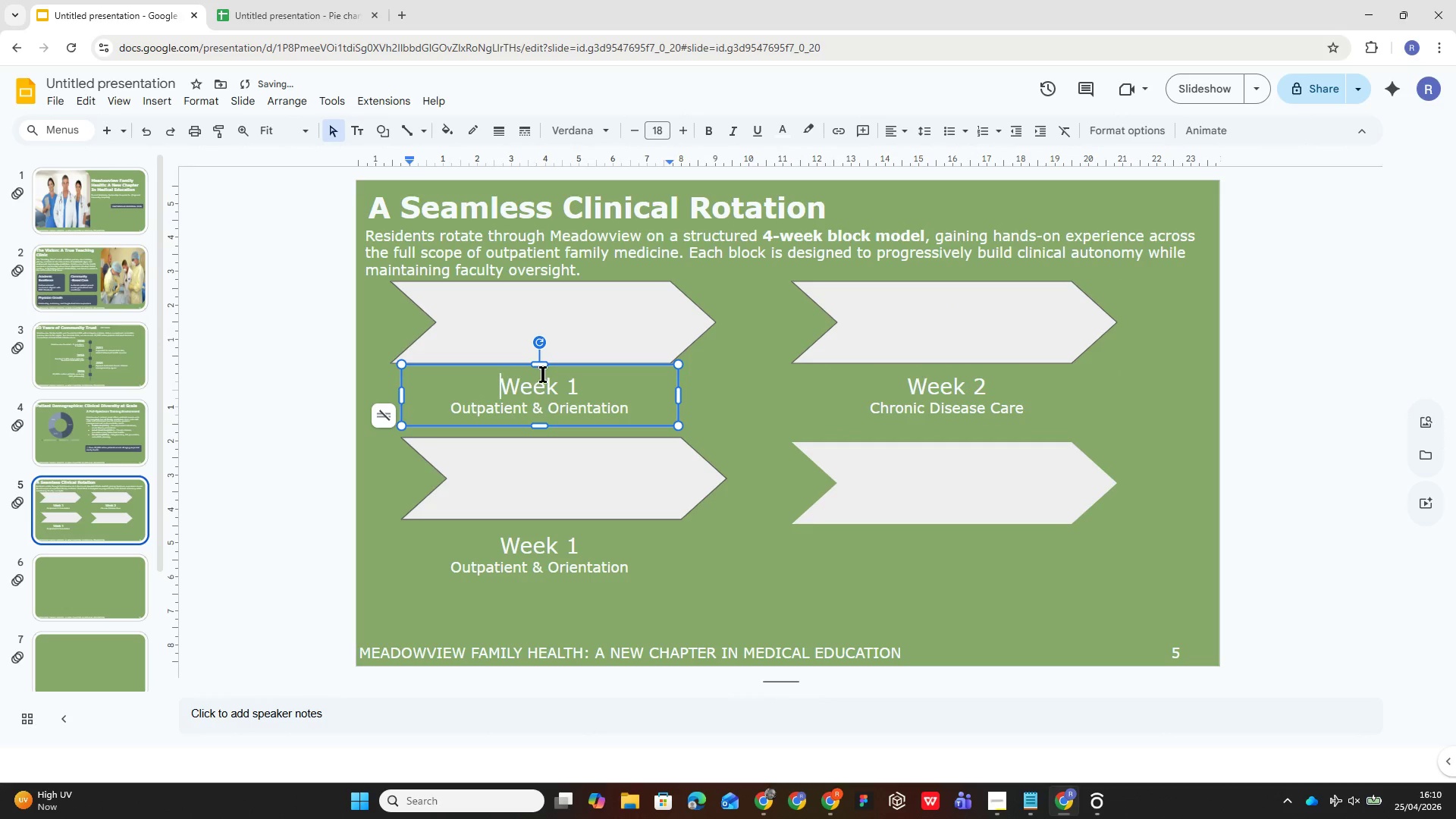 
left_click_drag(start_coordinate=[558, 366], to_coordinate=[570, 365])
 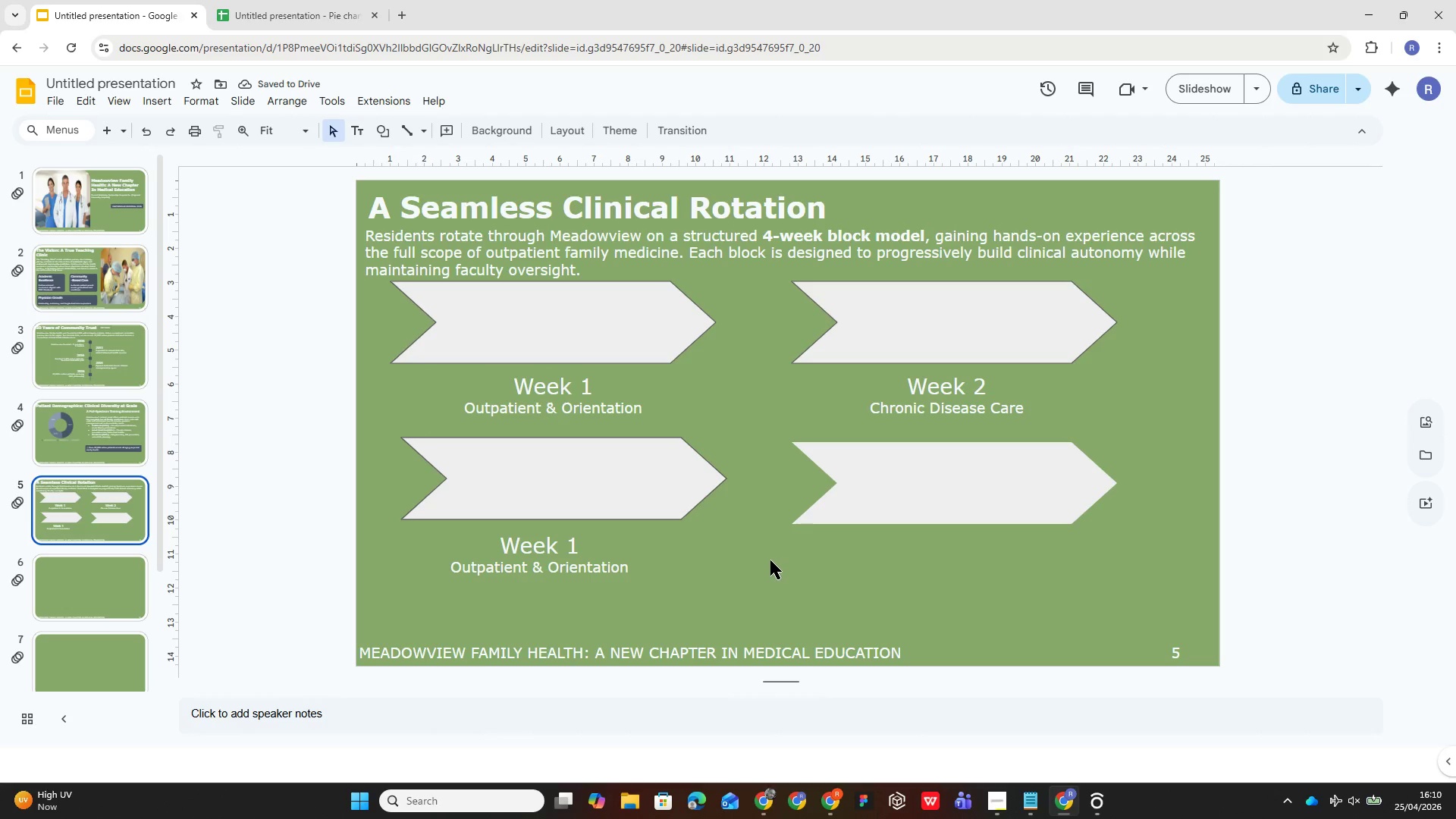 
wait(5.28)
 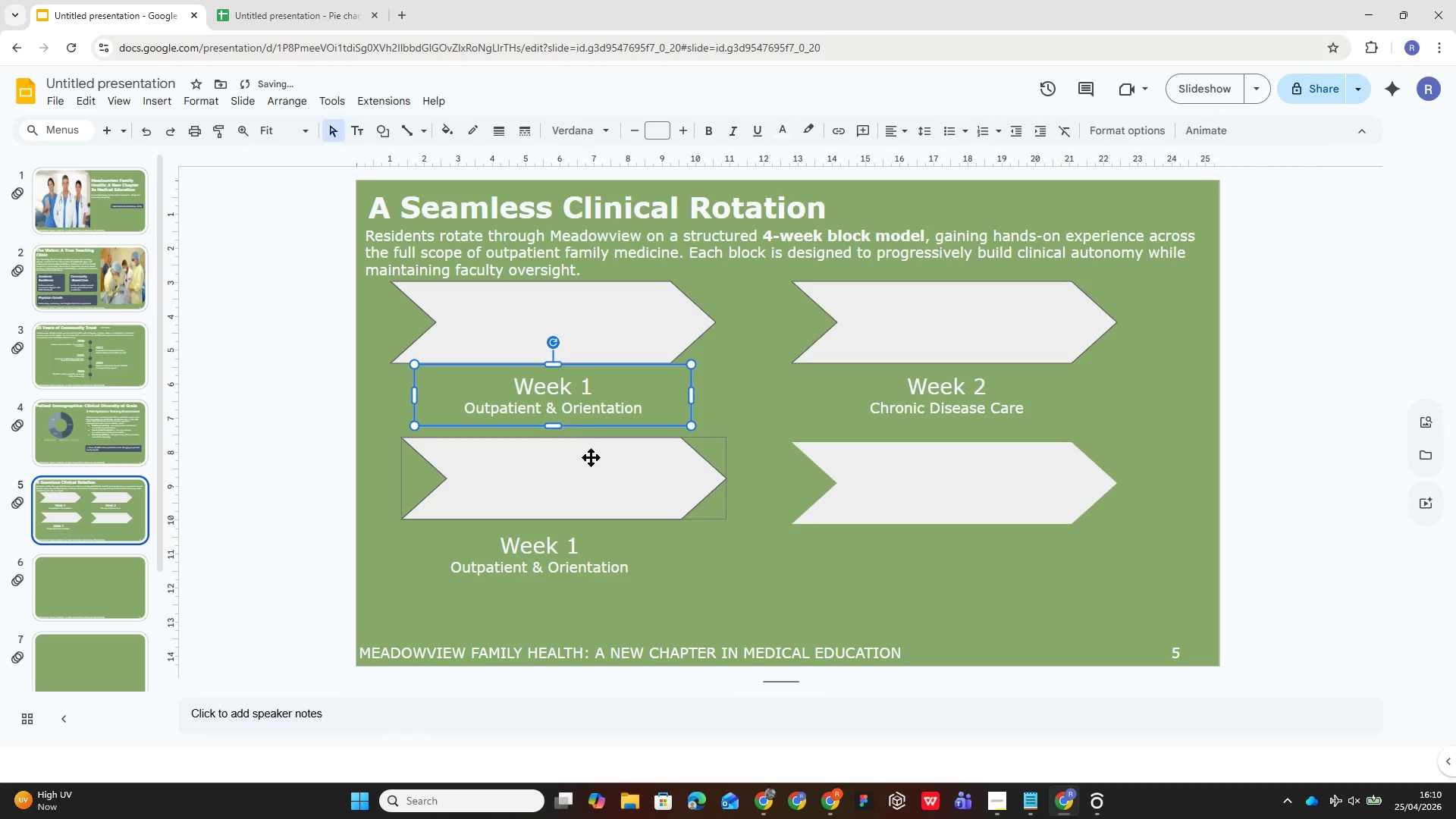 
left_click([588, 536])
 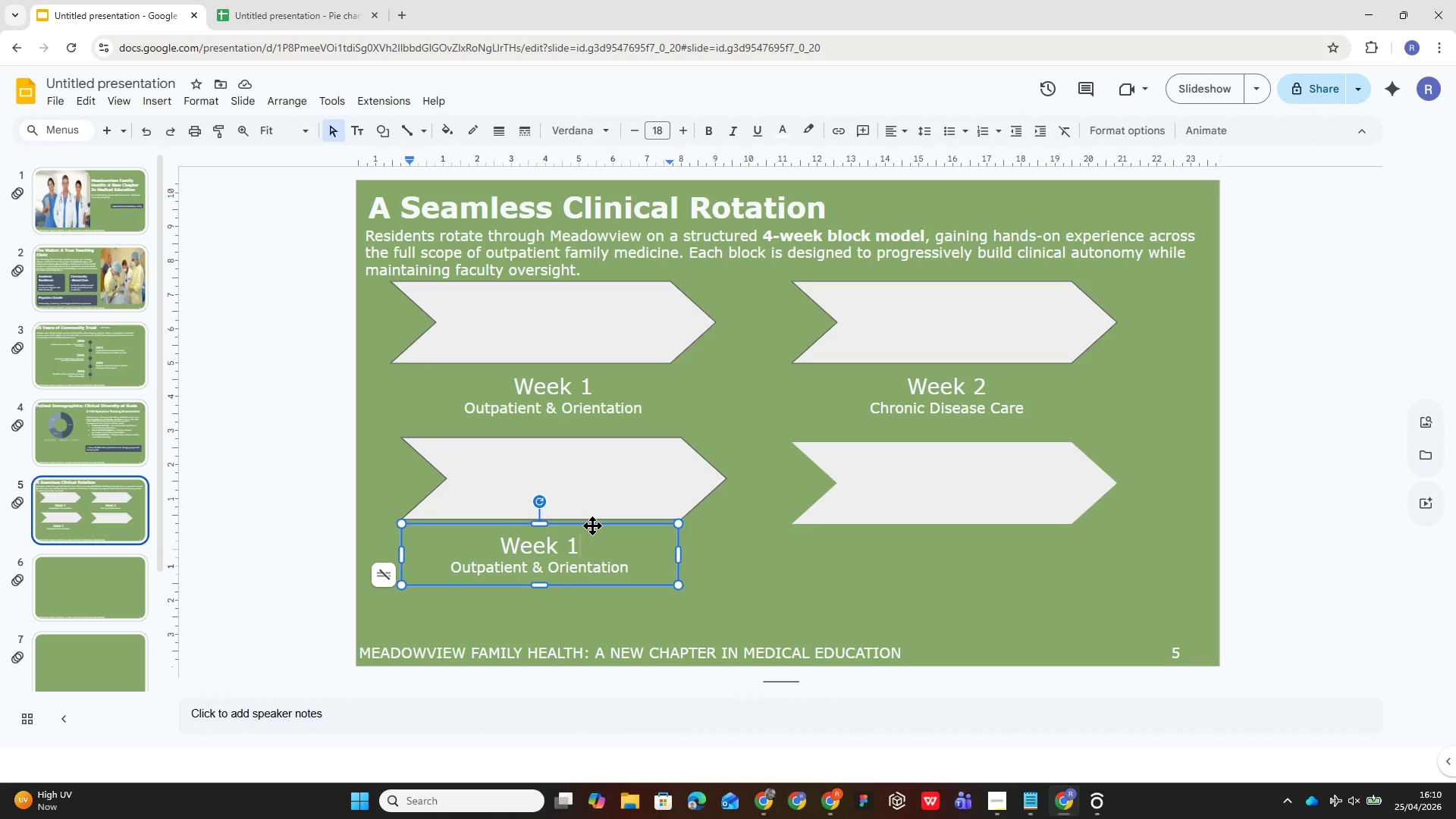 
left_click_drag(start_coordinate=[592, 526], to_coordinate=[604, 523])
 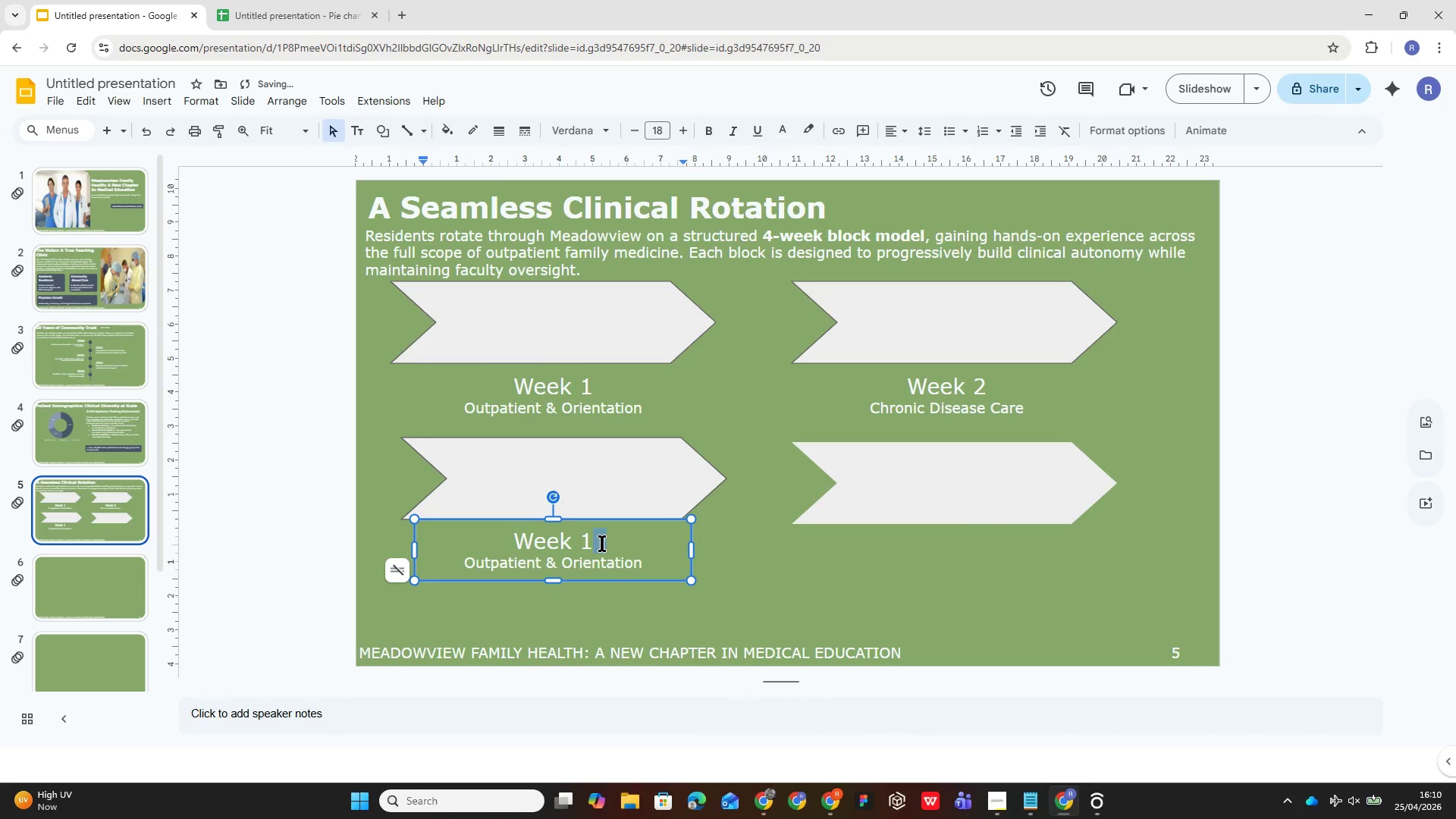 
left_click([594, 542])
 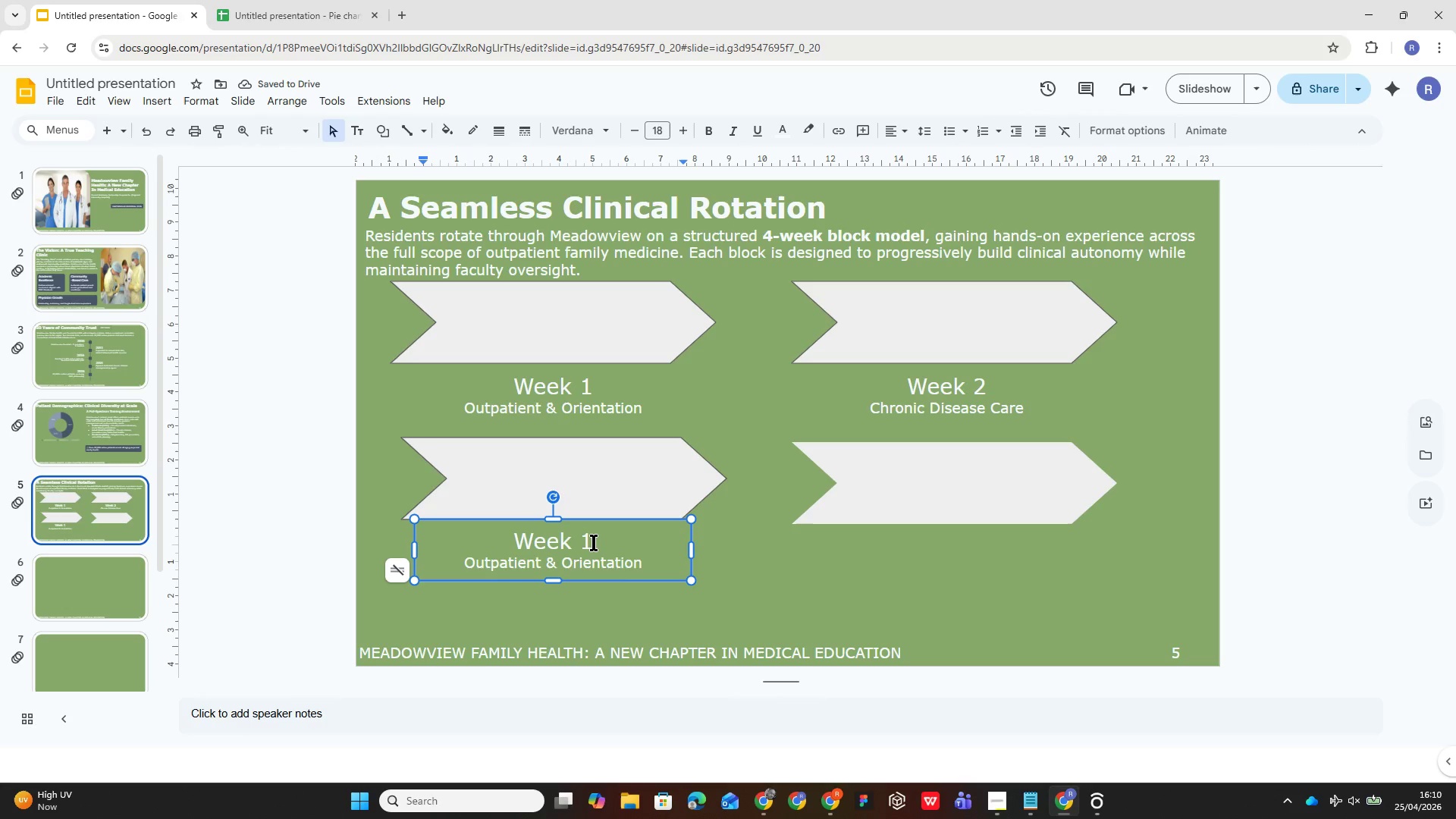 
key(Backspace)
 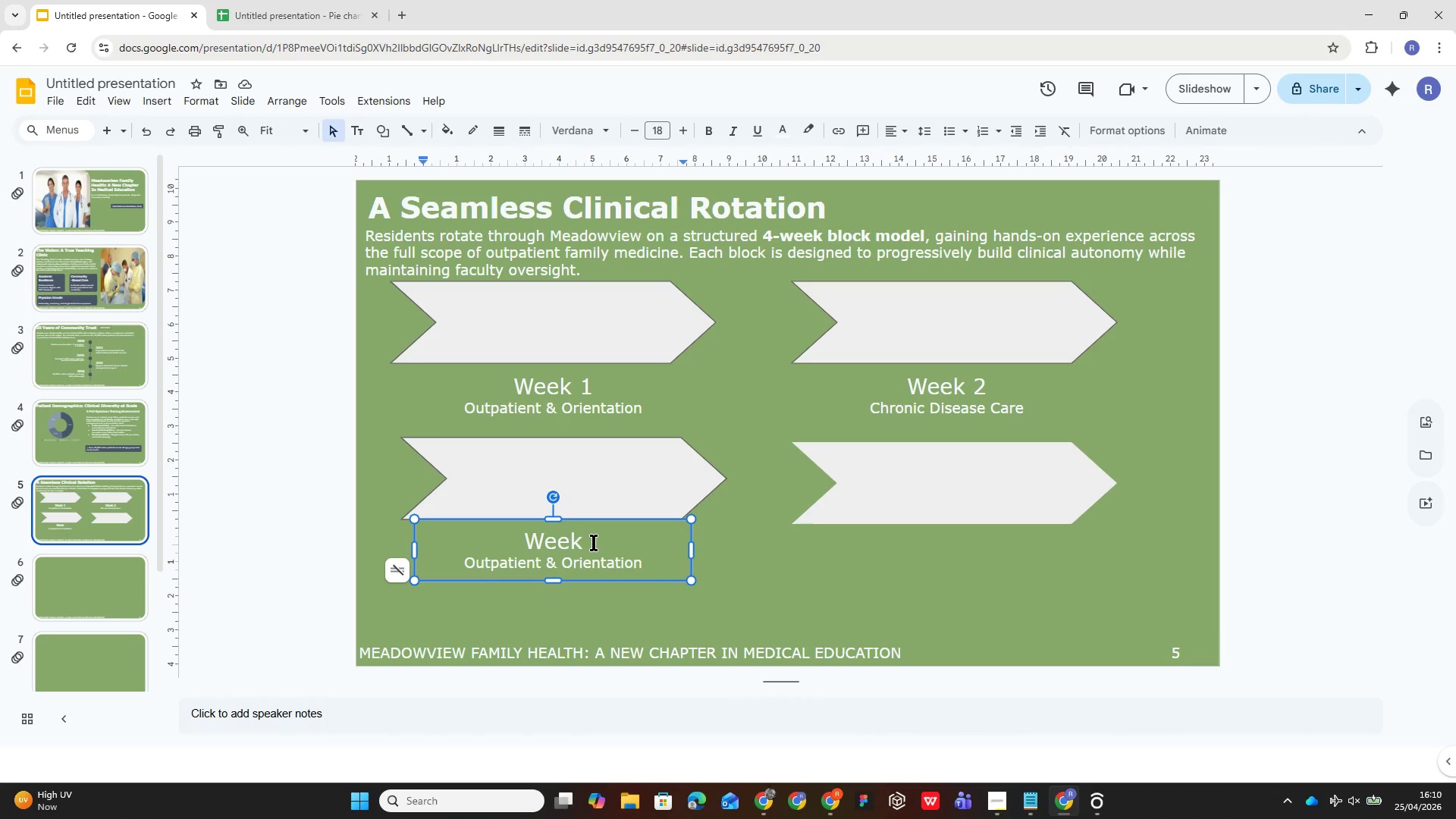 
wait(23.59)
 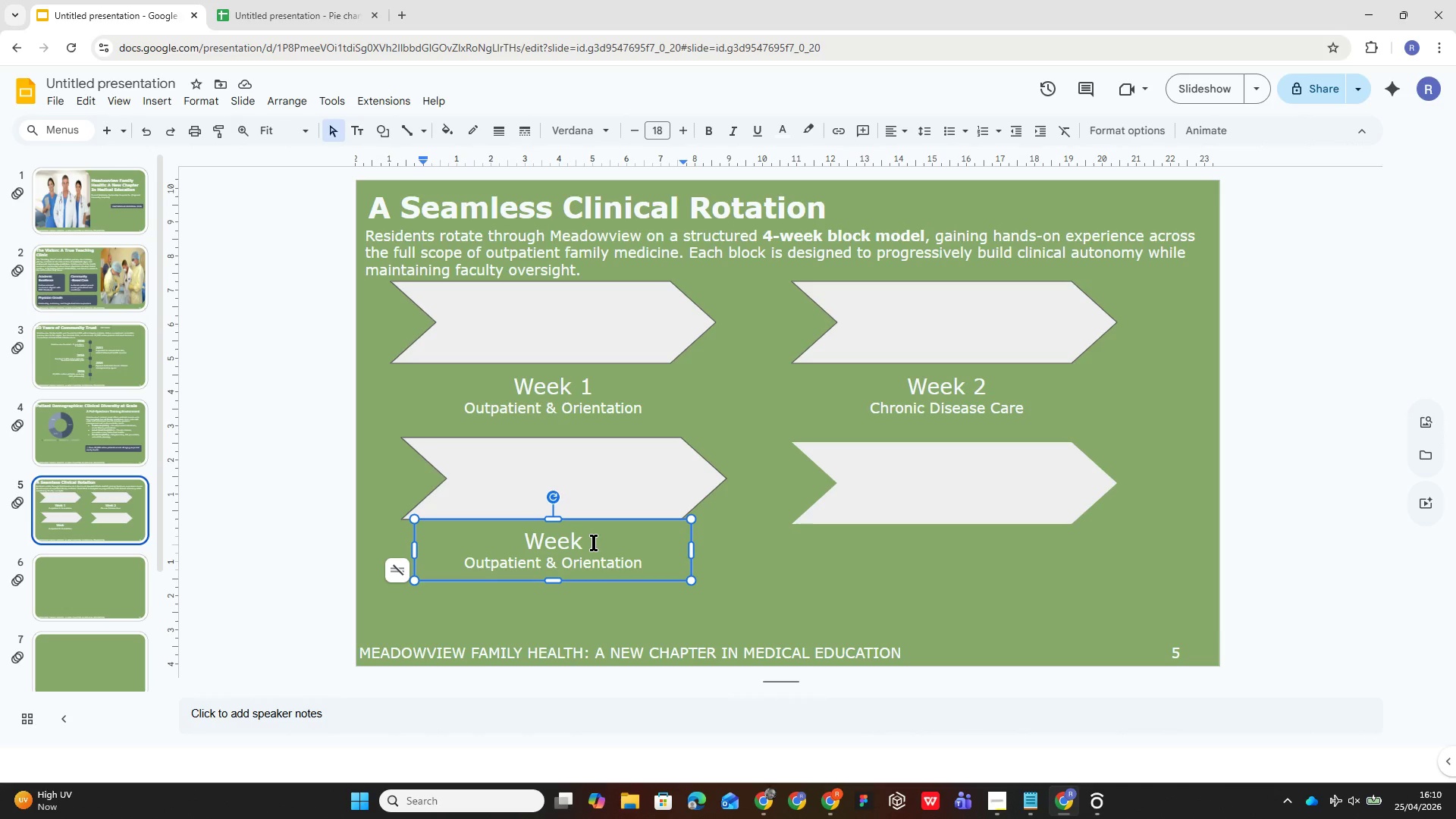 
key(3)
 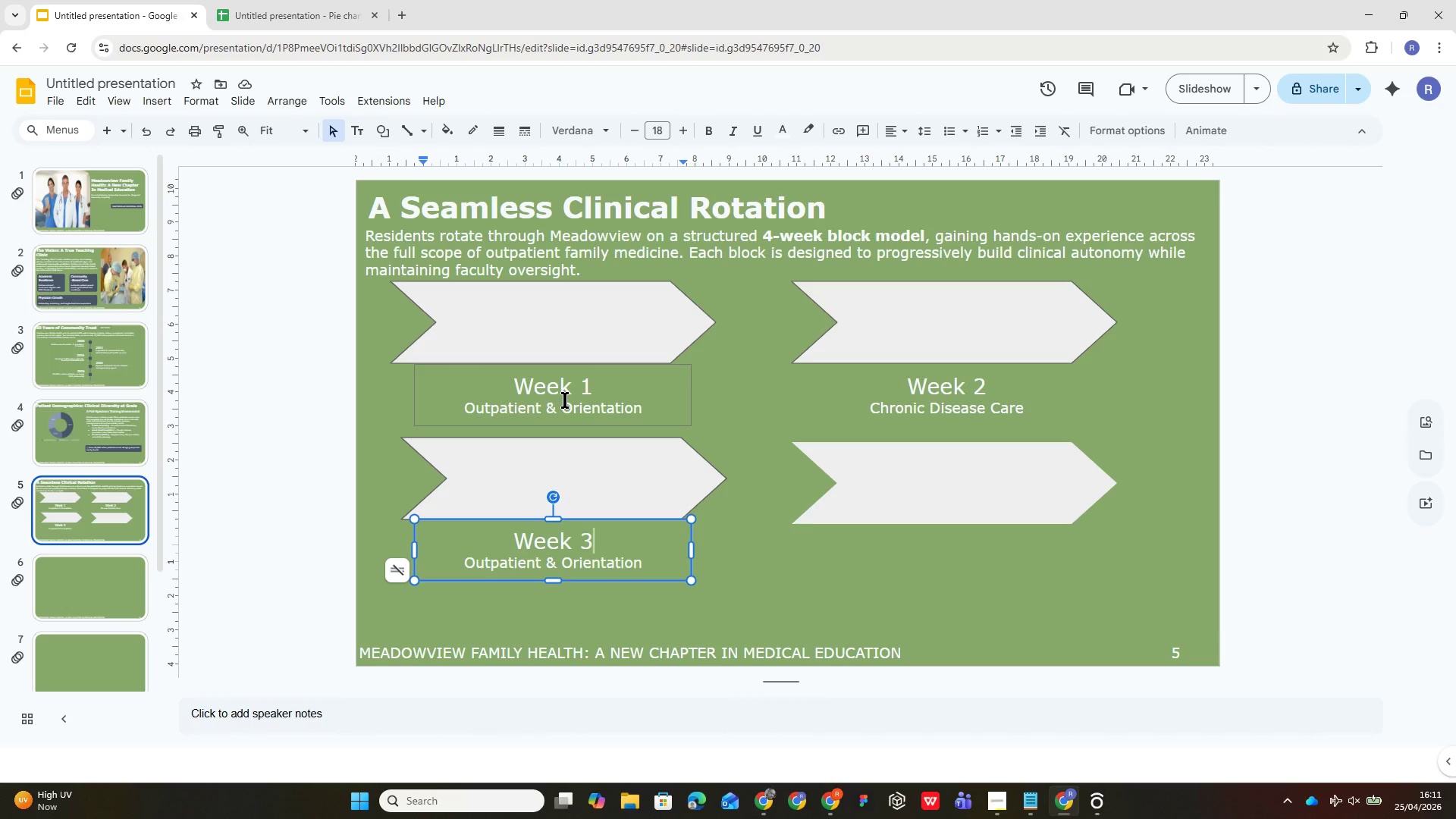 
wait(43.88)
 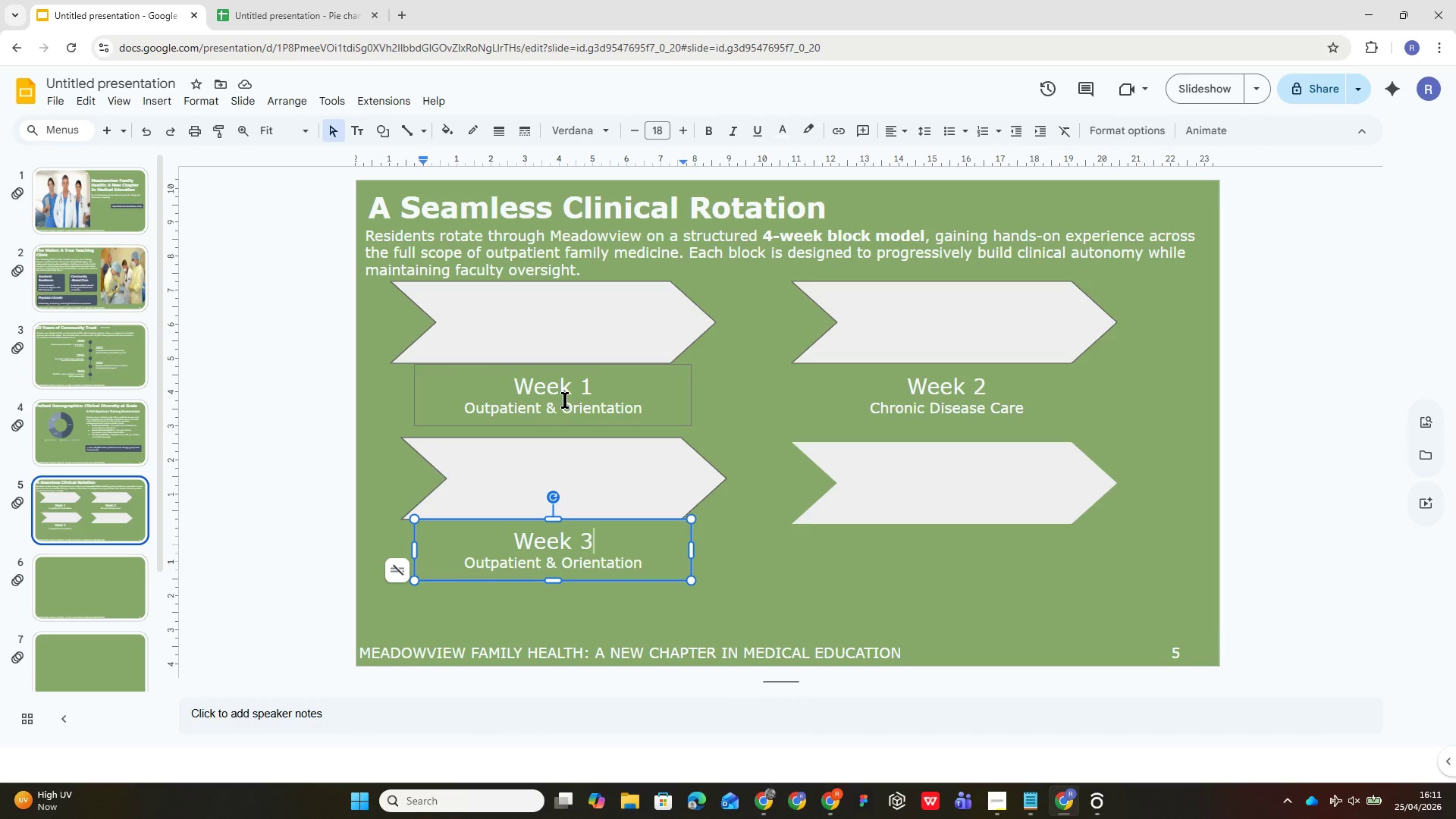 
double_click([560, 566])
 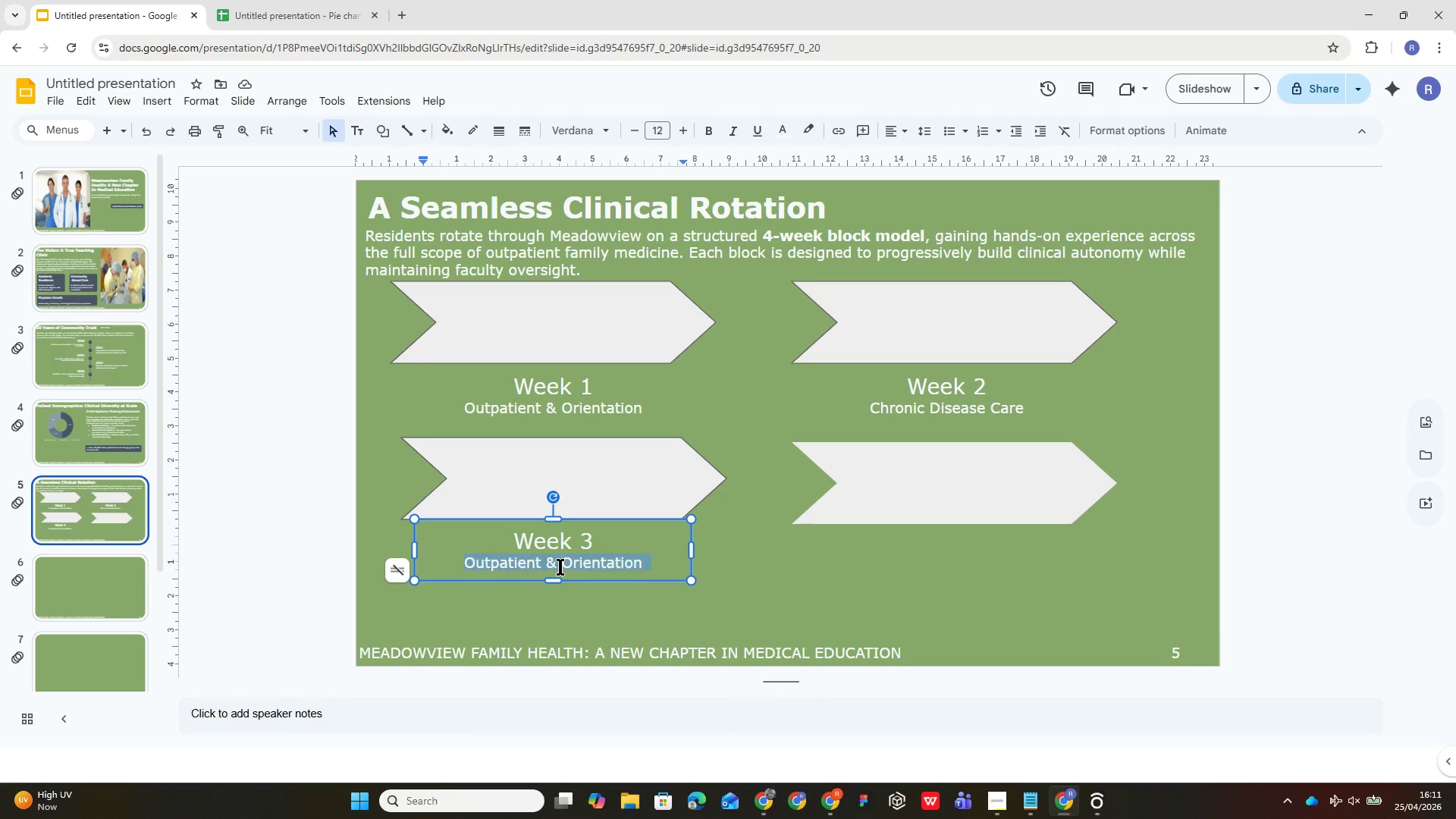 
triple_click([560, 566])
 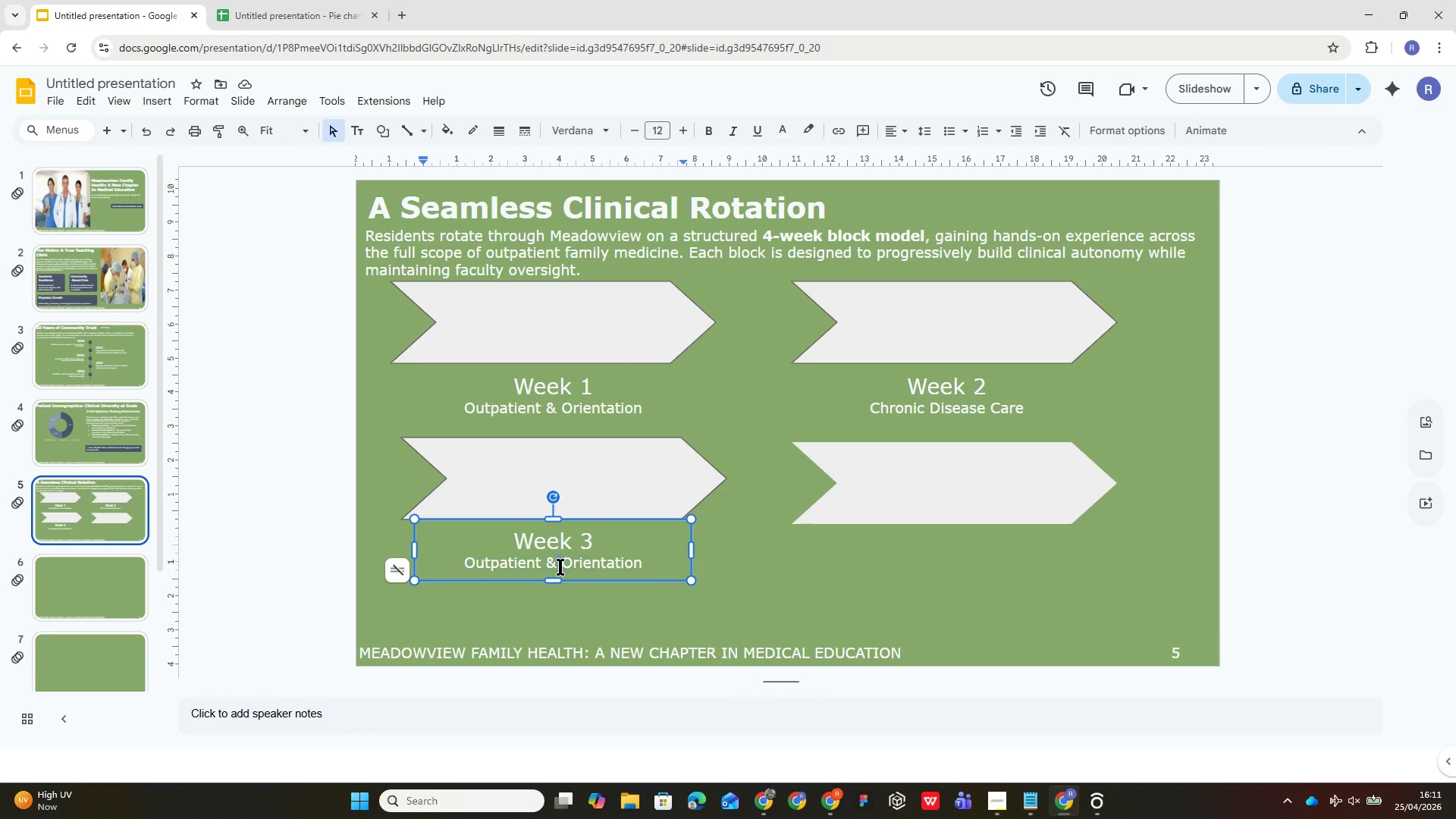 
triple_click([560, 566])
 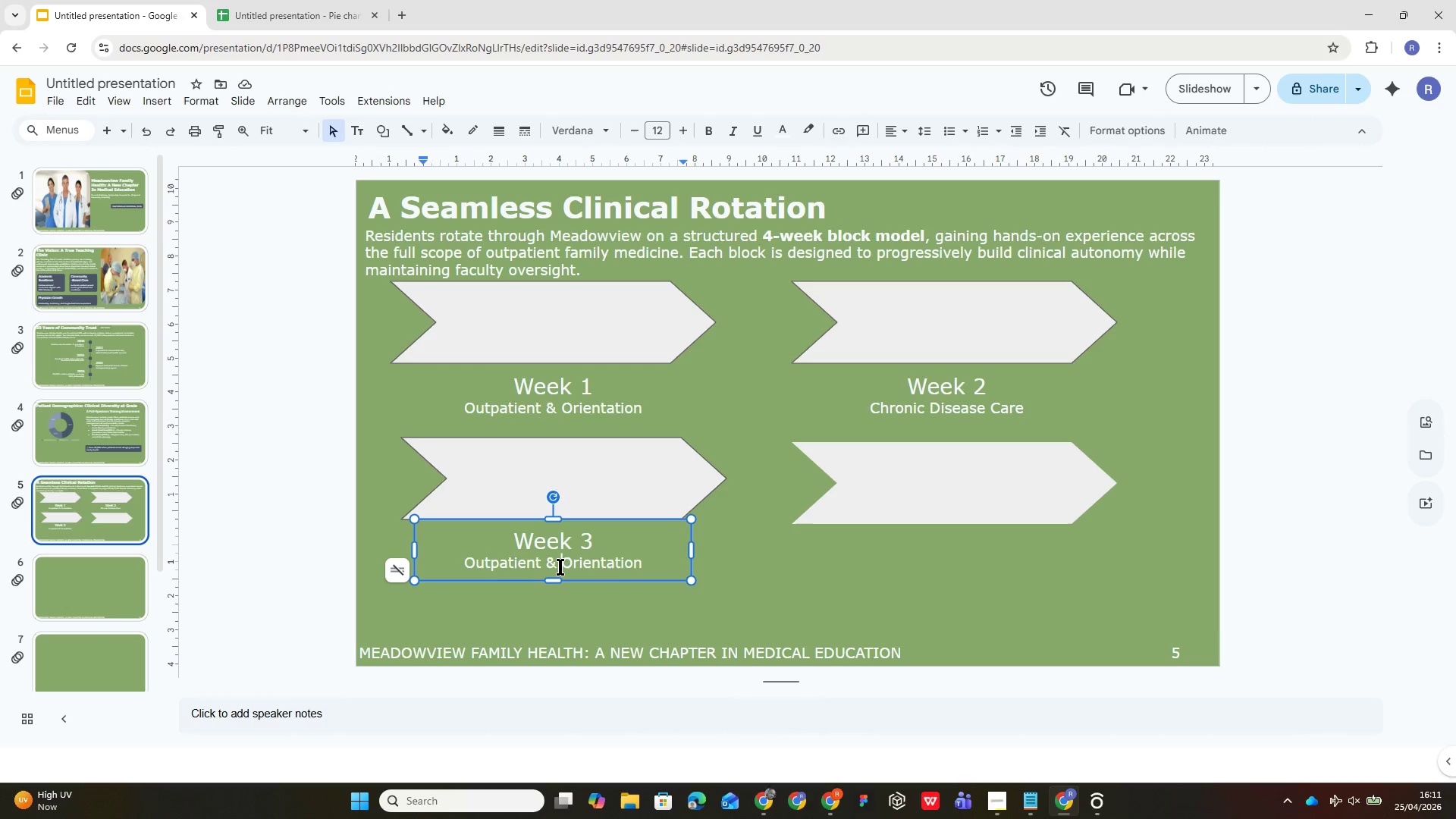 
double_click([560, 566])
 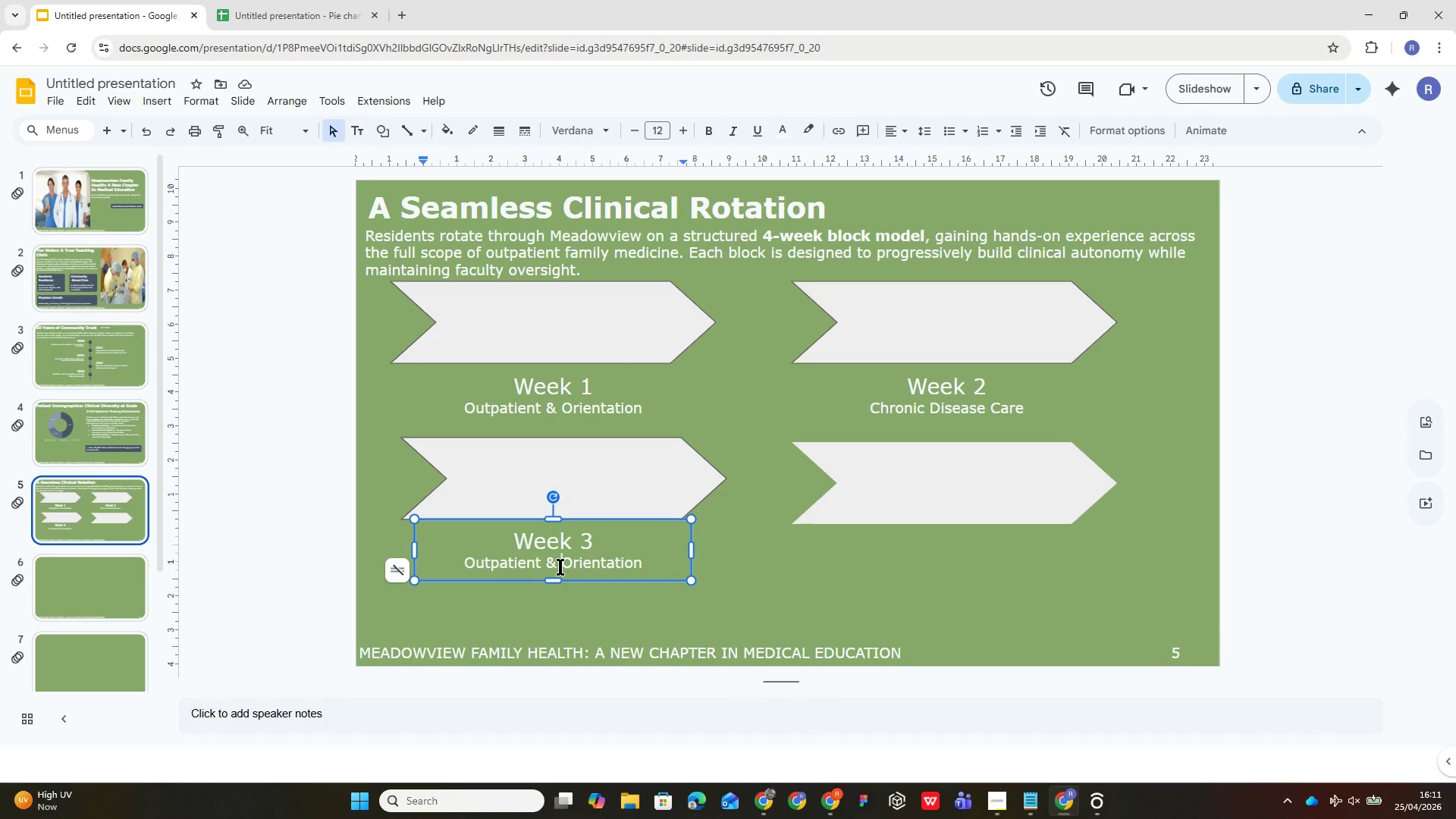 
double_click([560, 566])
 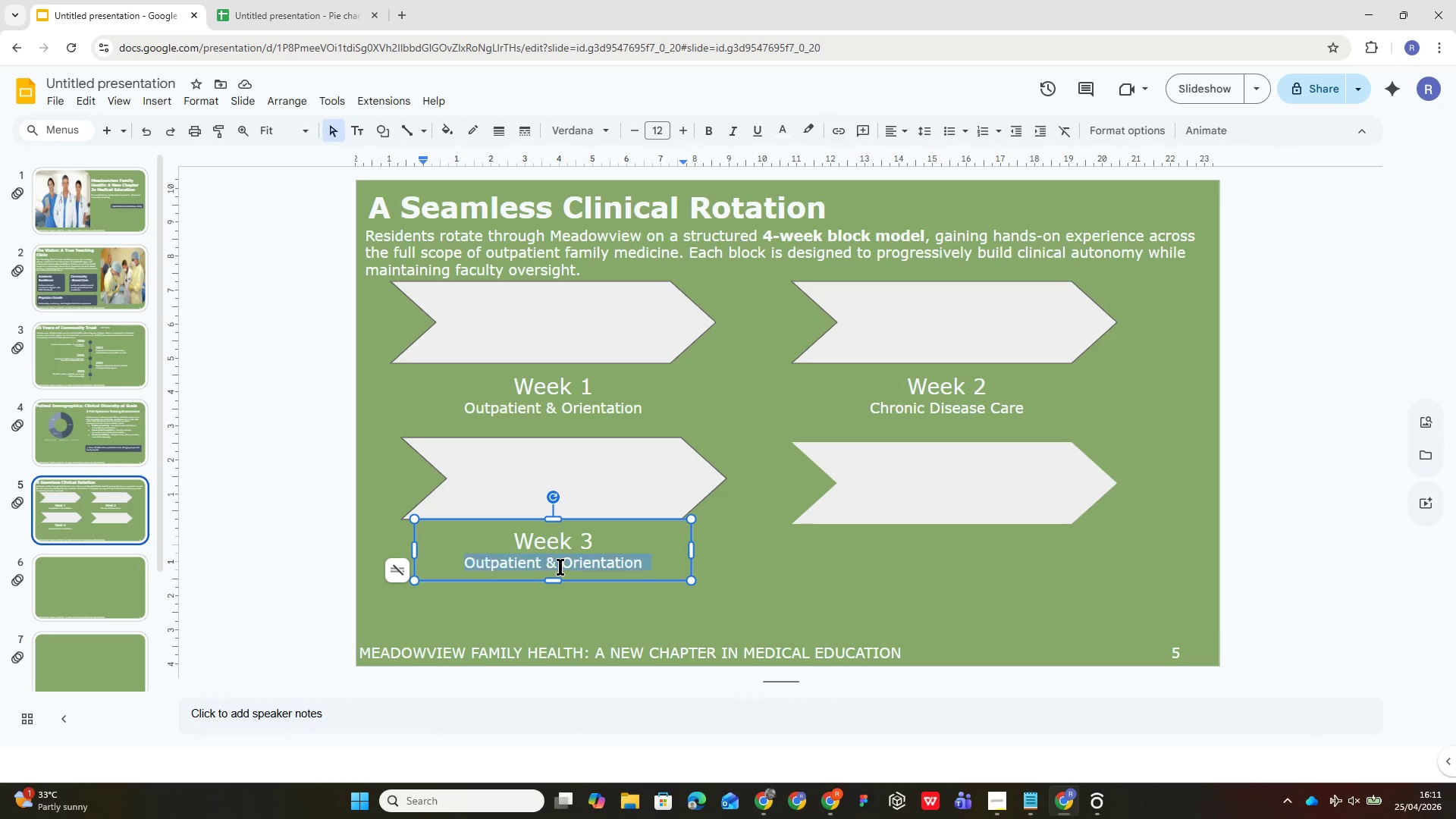 
triple_click([560, 566])
 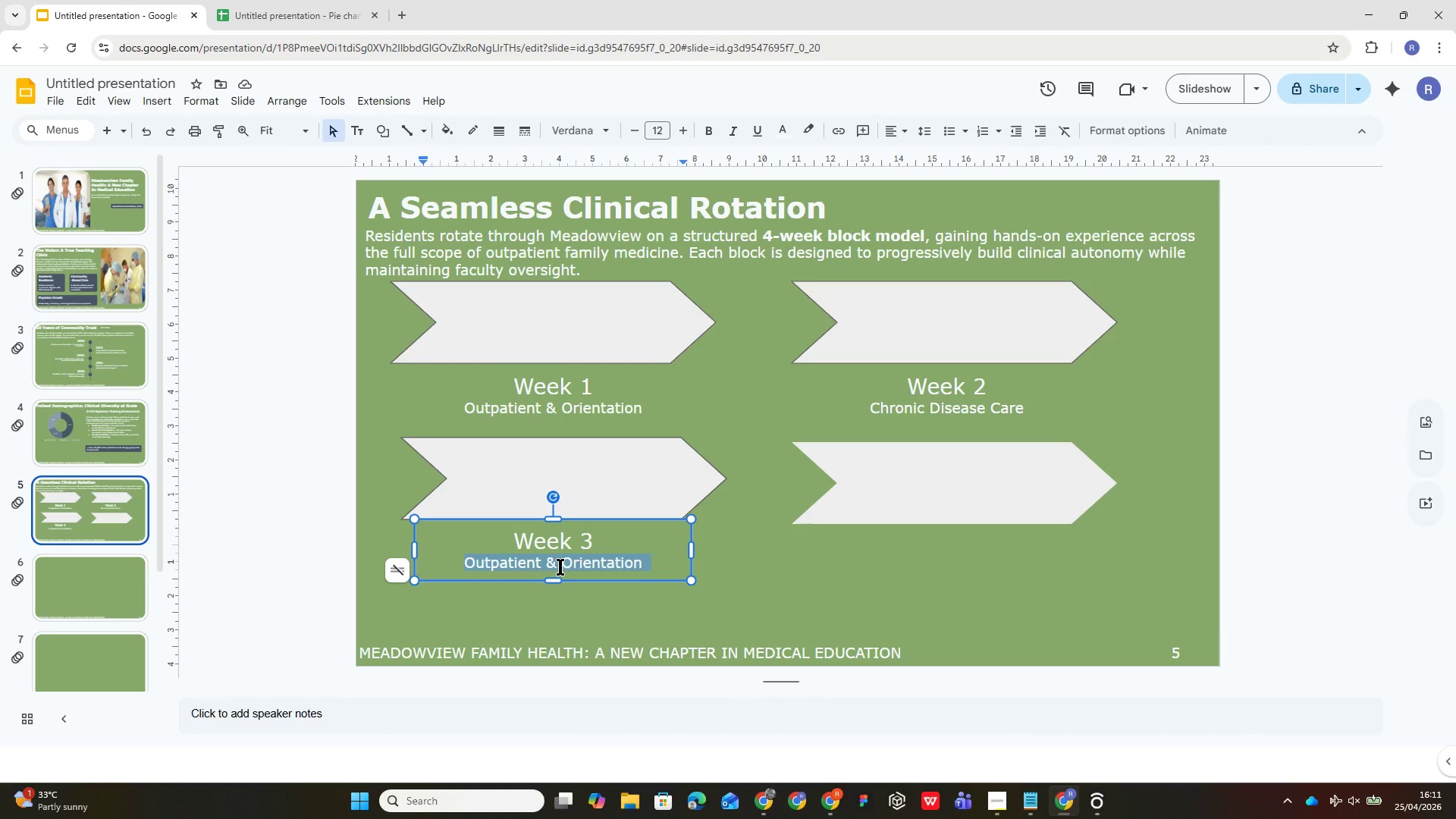 
type(Procedure & POC Skills)
 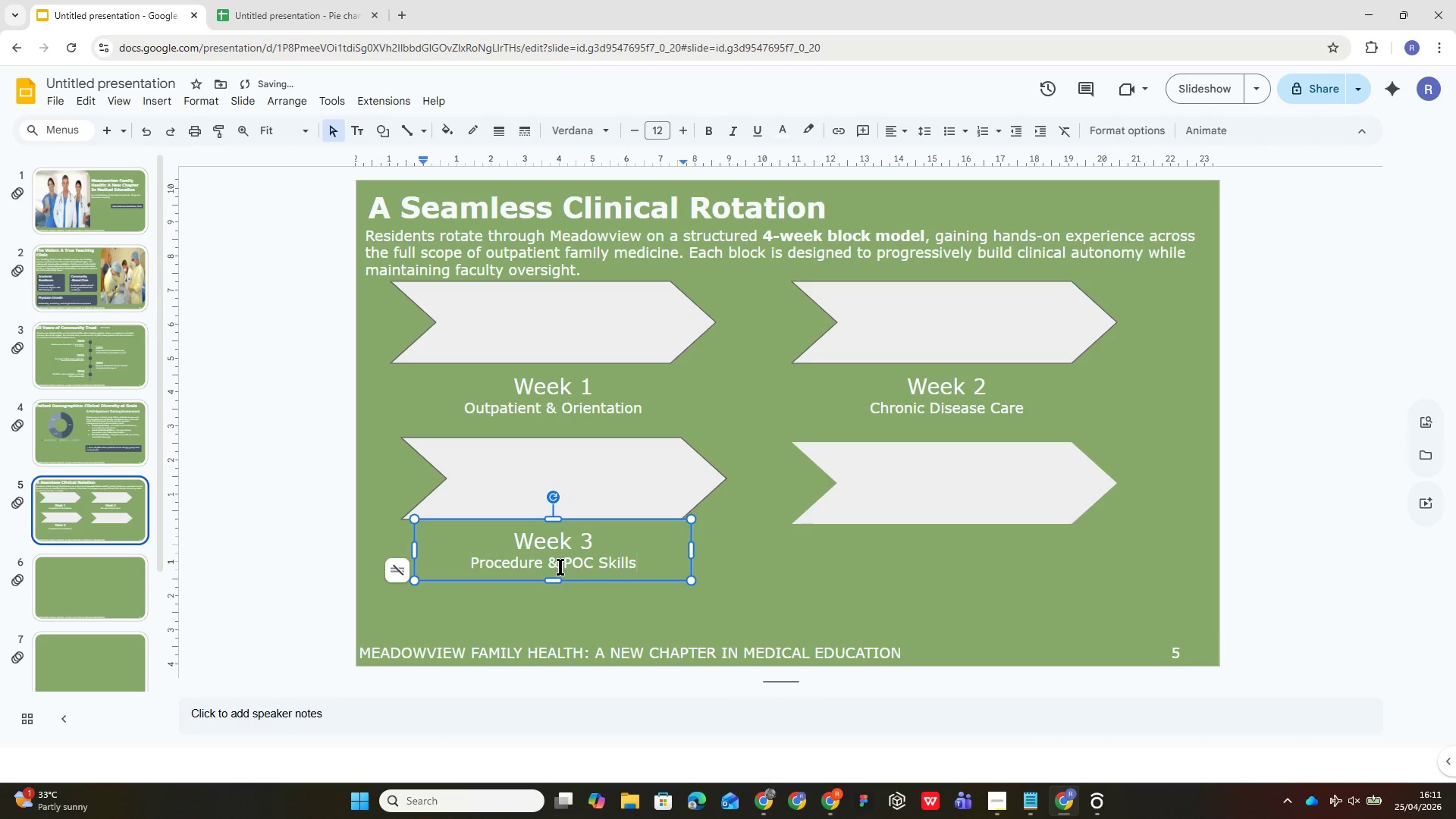 
left_click([676, 522])
 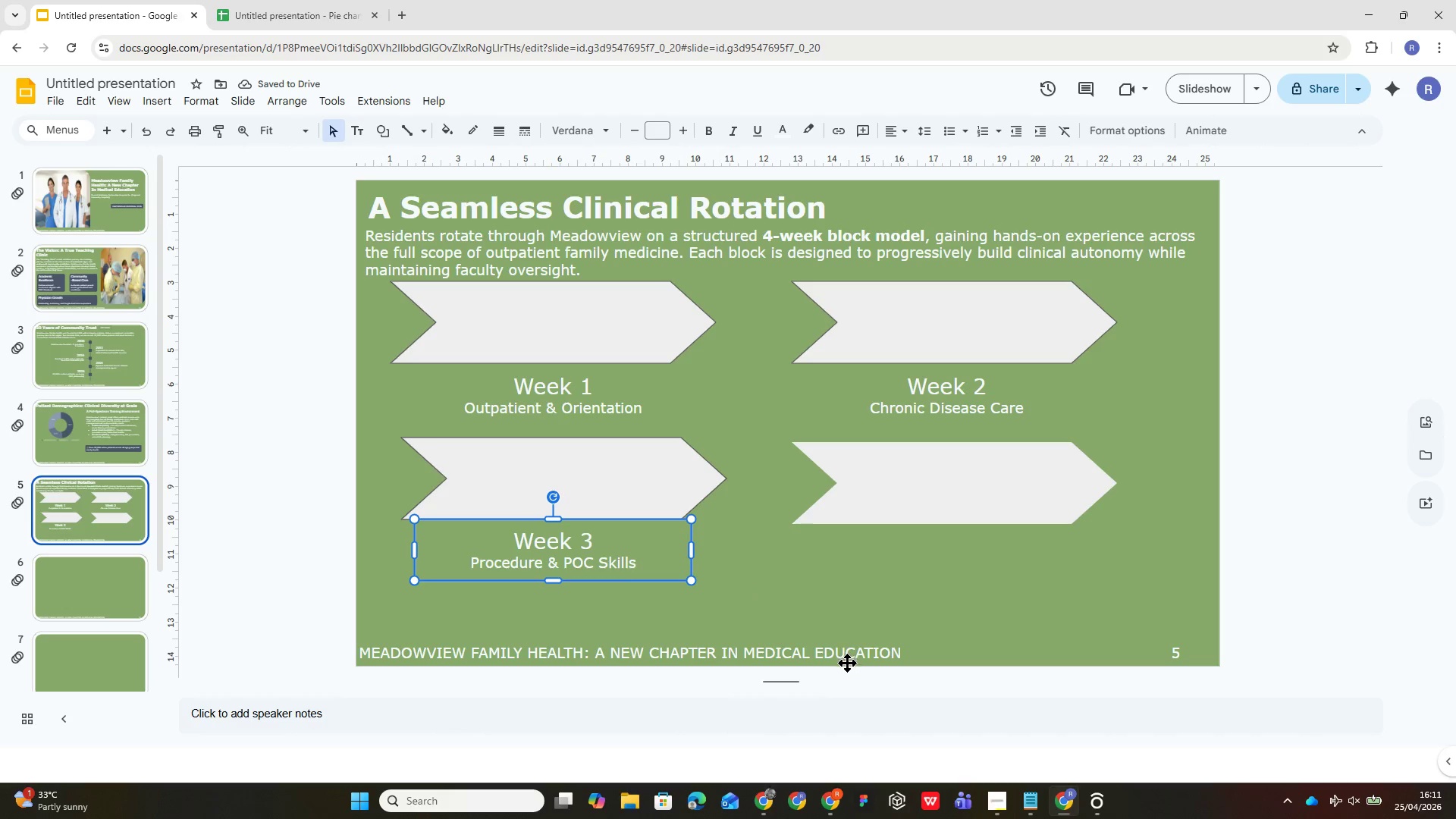 
key(Control+D)
 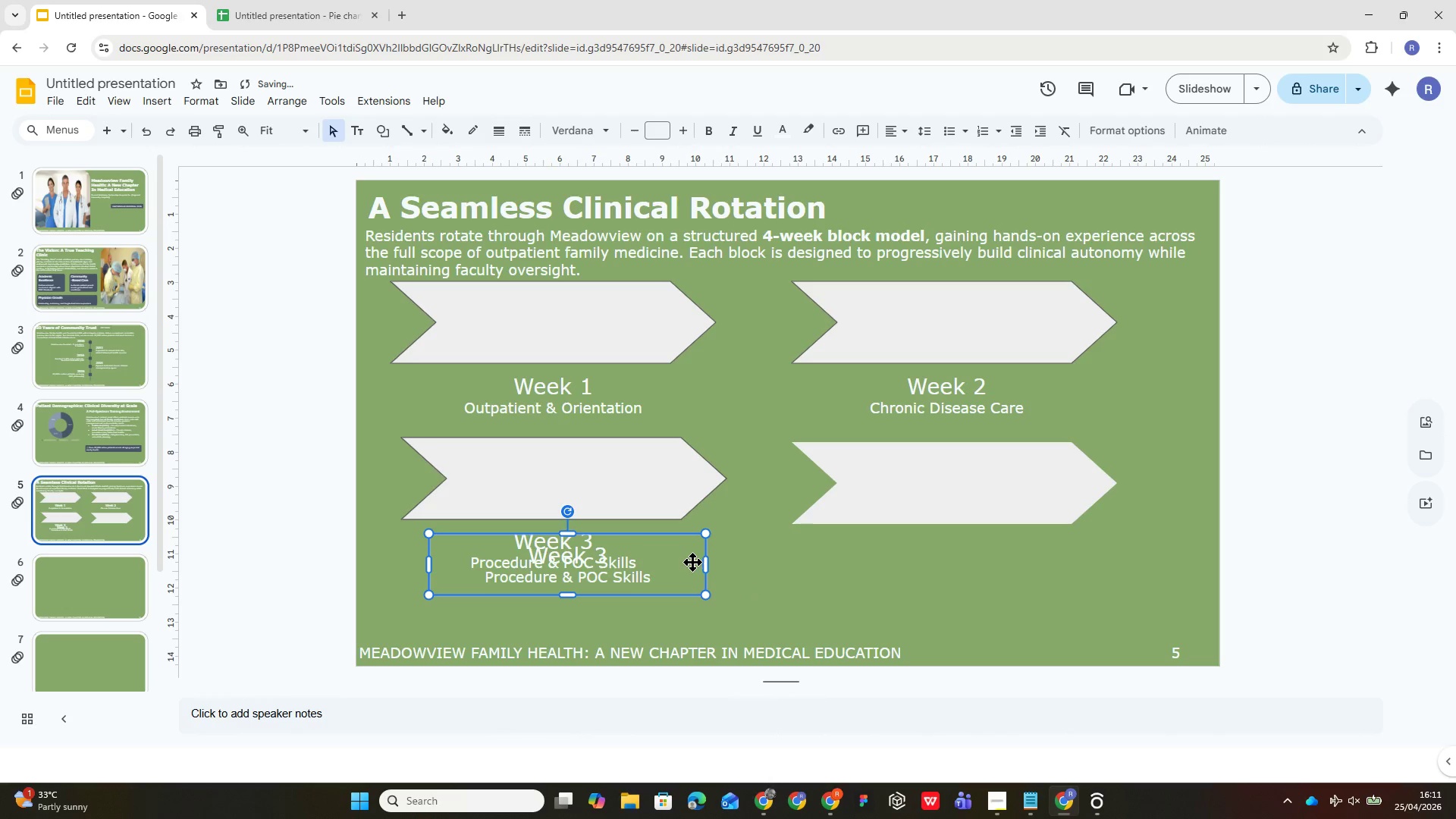 
left_click_drag(start_coordinate=[692, 560], to_coordinate=[924, 553])
 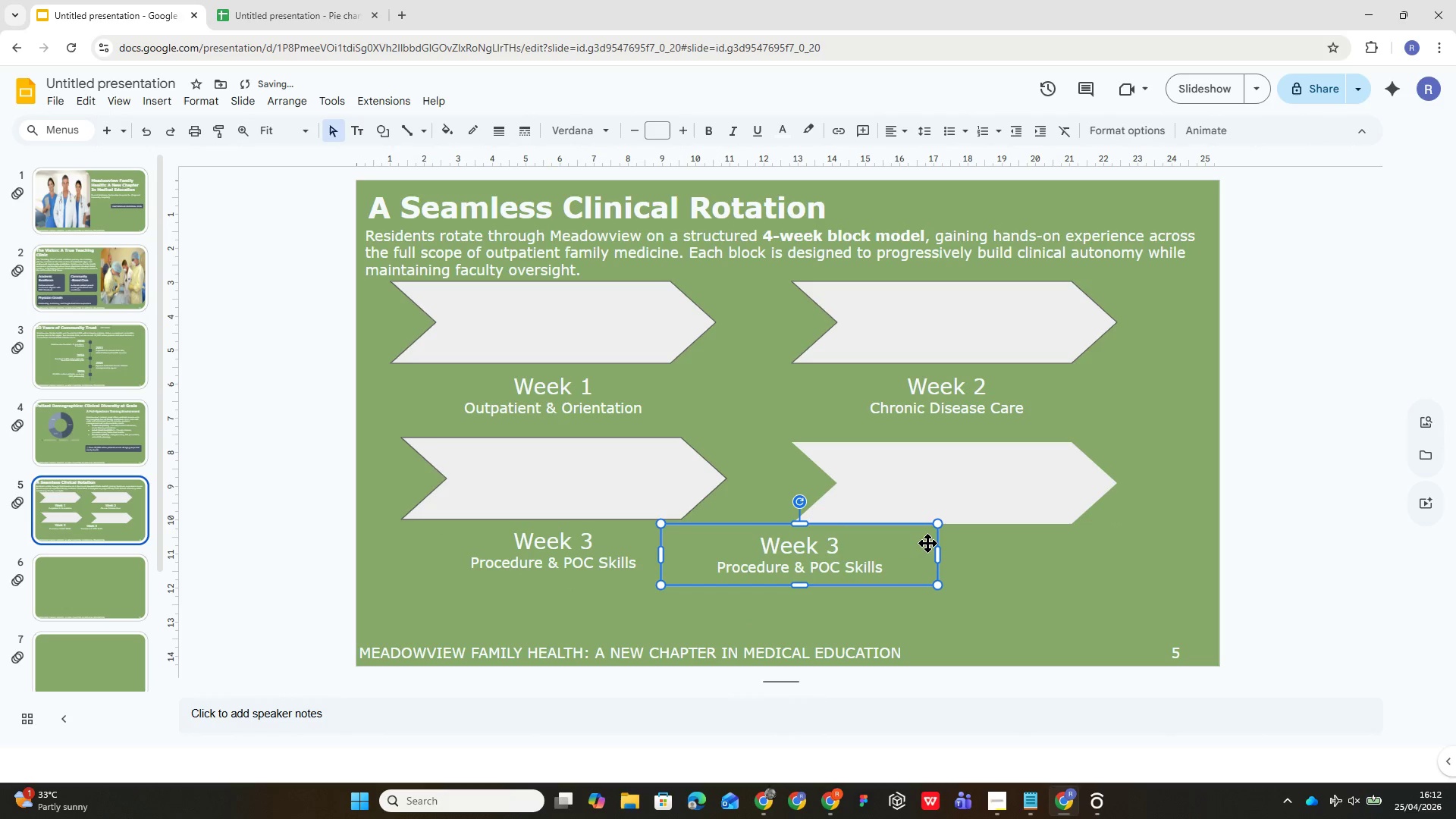 
left_click_drag(start_coordinate=[925, 543], to_coordinate=[1023, 548])
 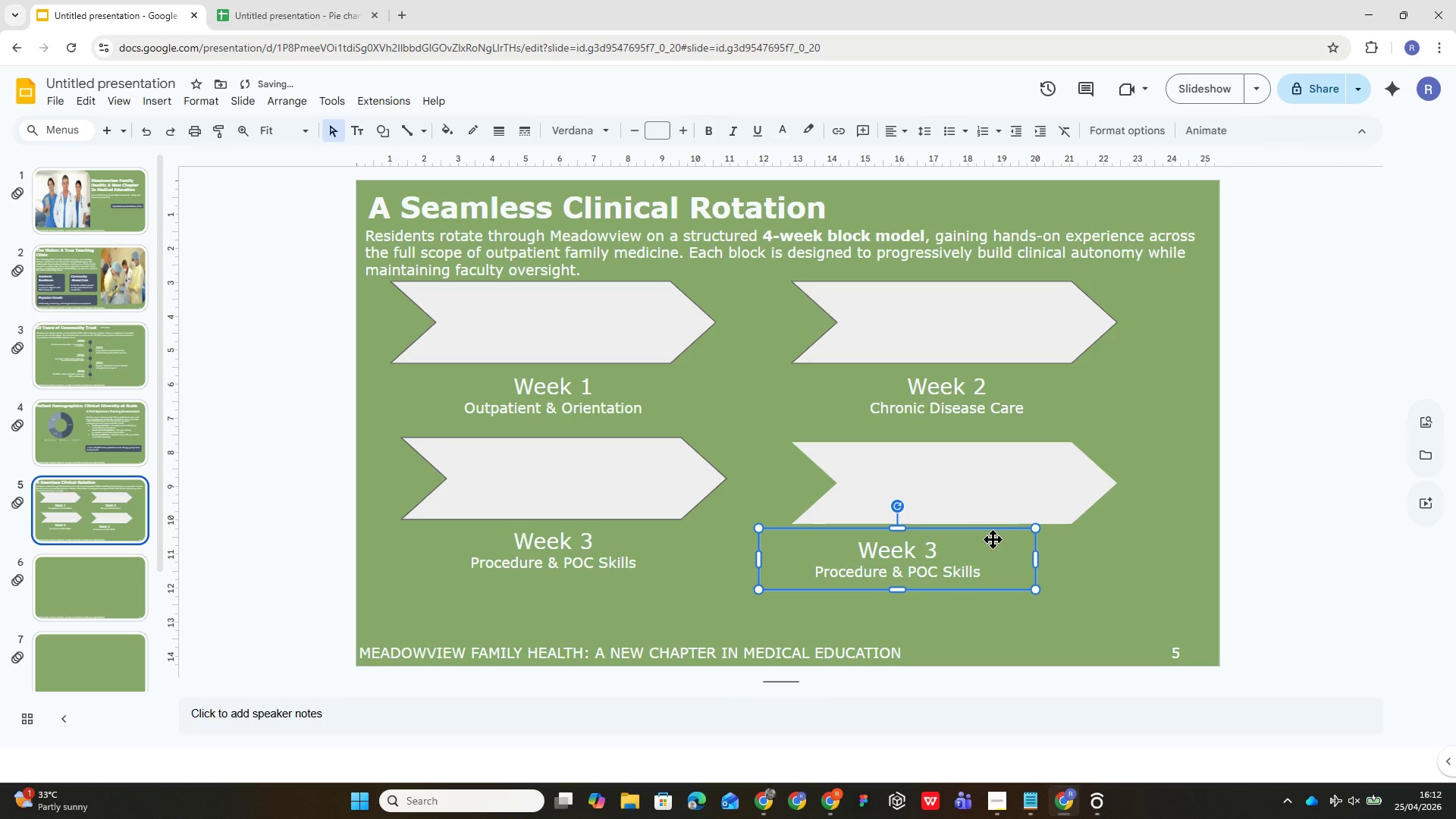 
left_click_drag(start_coordinate=[993, 539], to_coordinate=[1004, 538])
 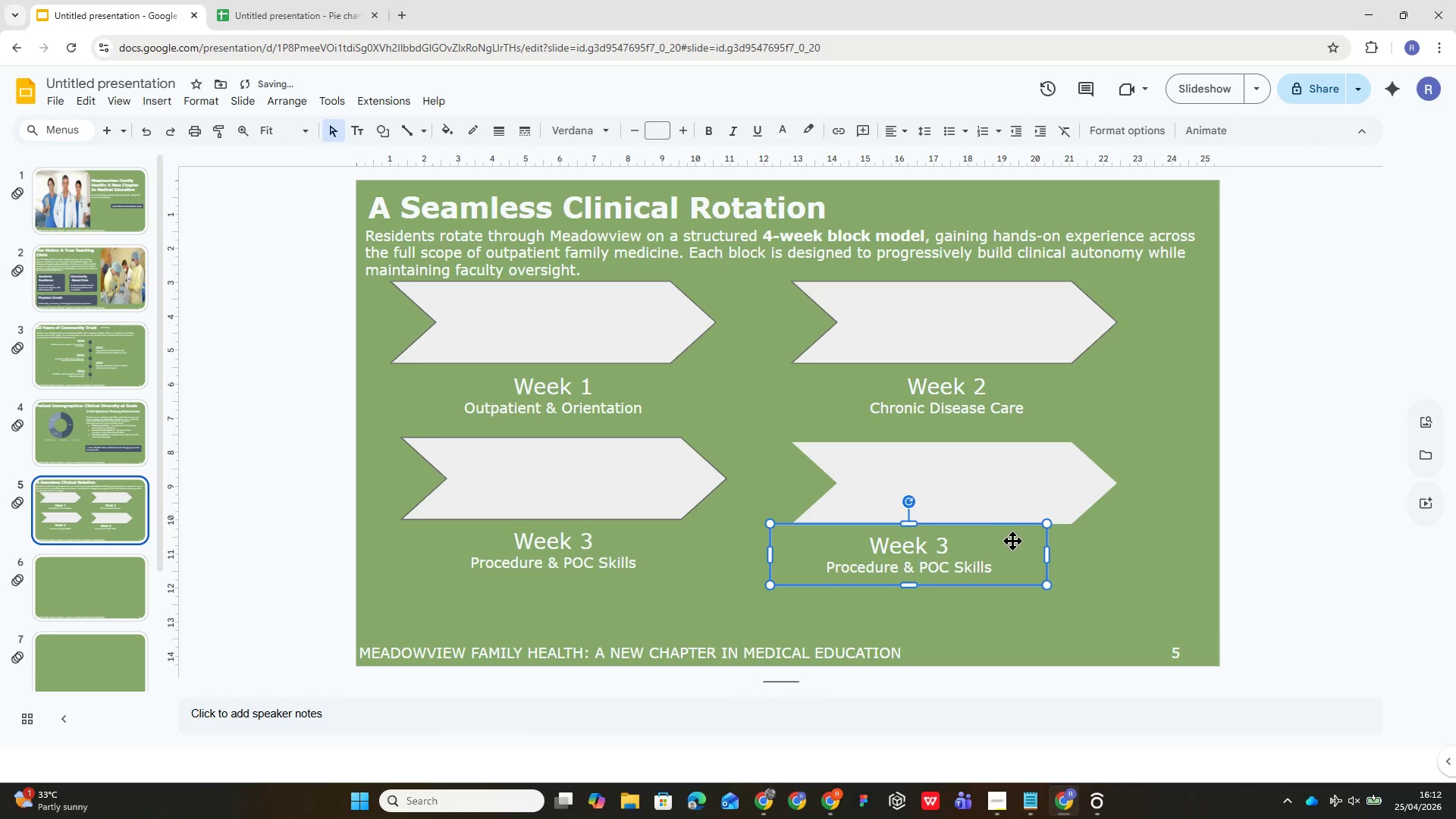 
left_click_drag(start_coordinate=[1012, 541], to_coordinate=[1036, 544])
 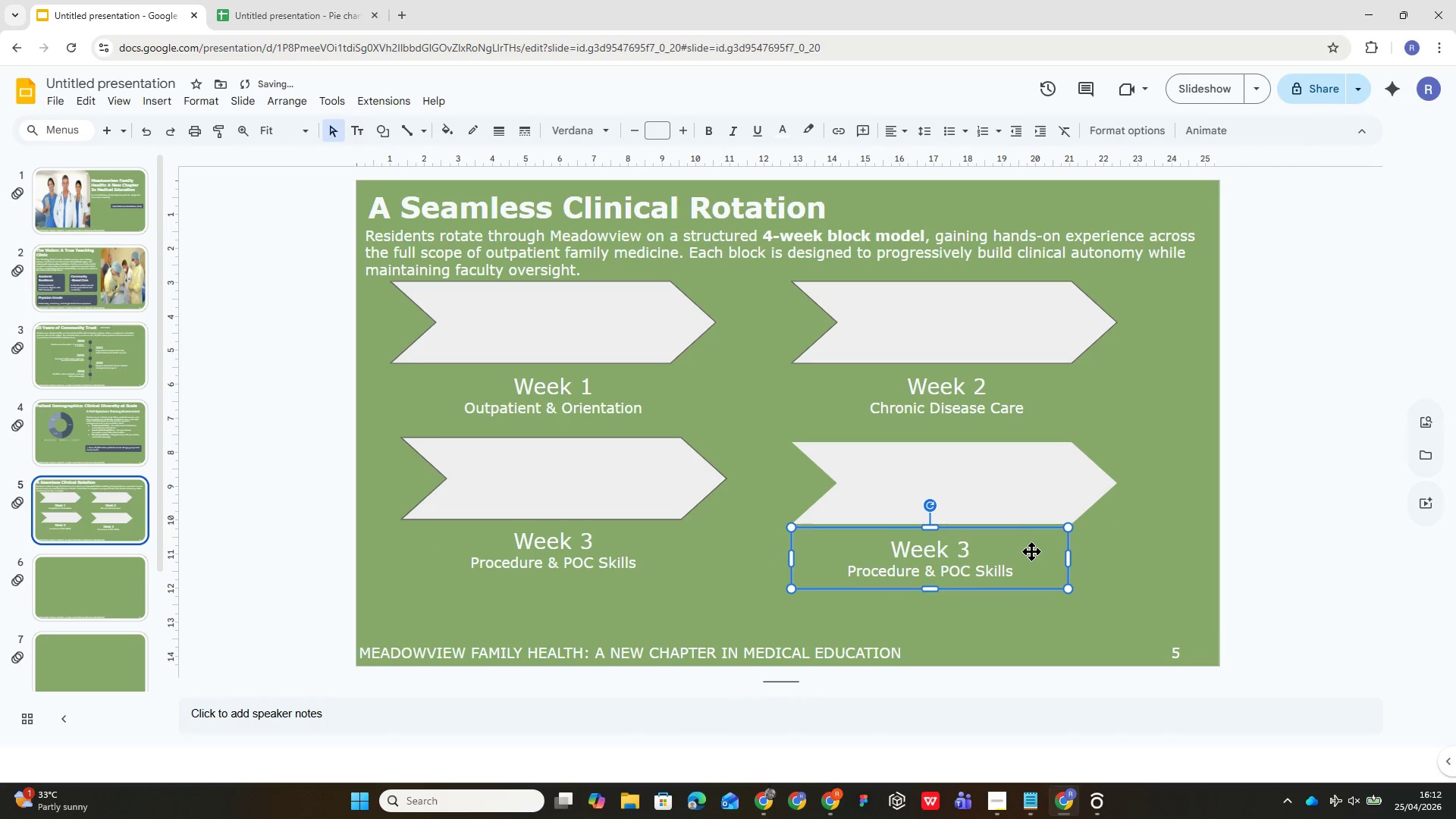 
left_click_drag(start_coordinate=[1031, 551], to_coordinate=[1048, 560])
 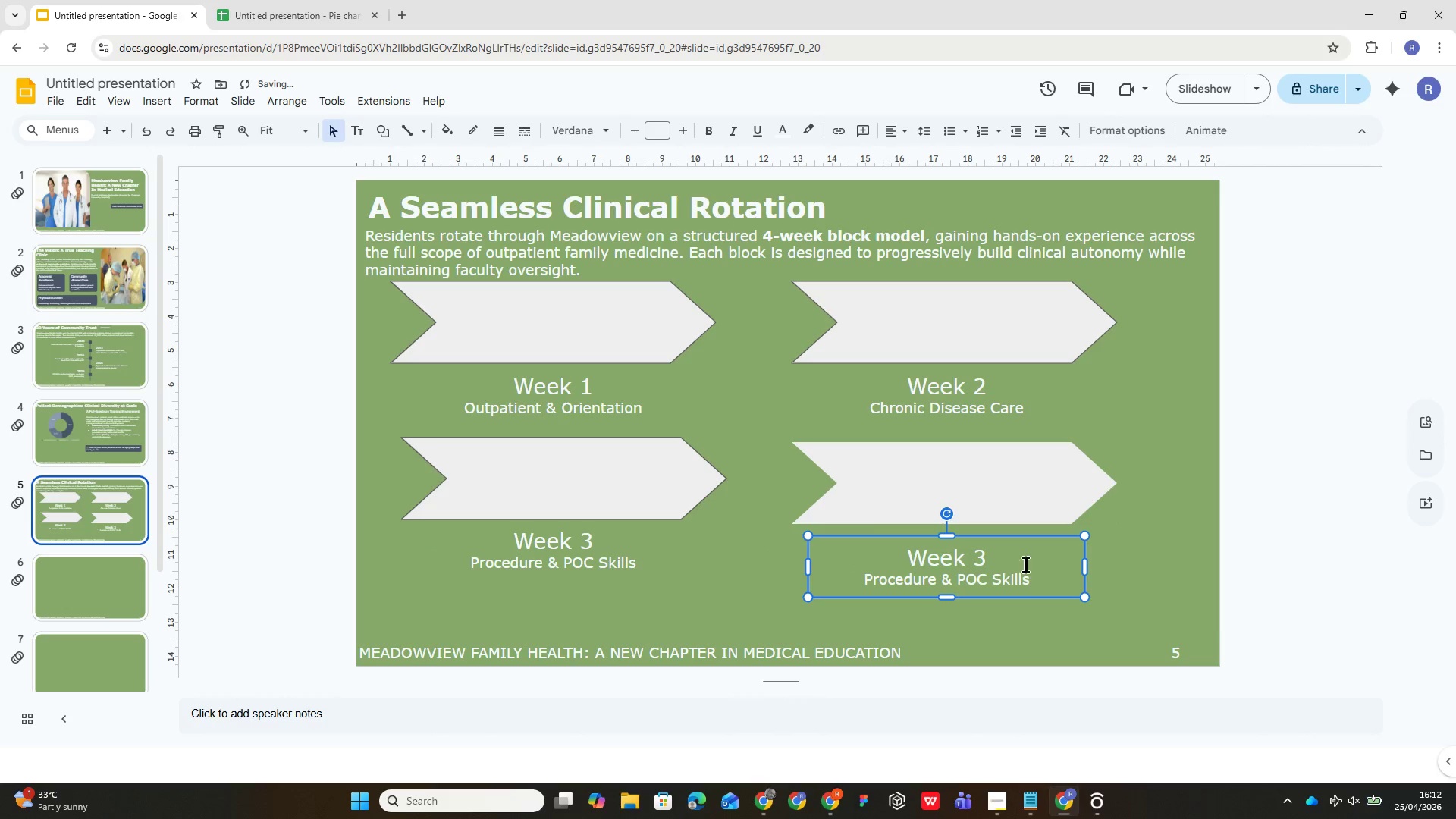 
left_click_drag(start_coordinate=[1026, 563], to_coordinate=[1024, 552])
 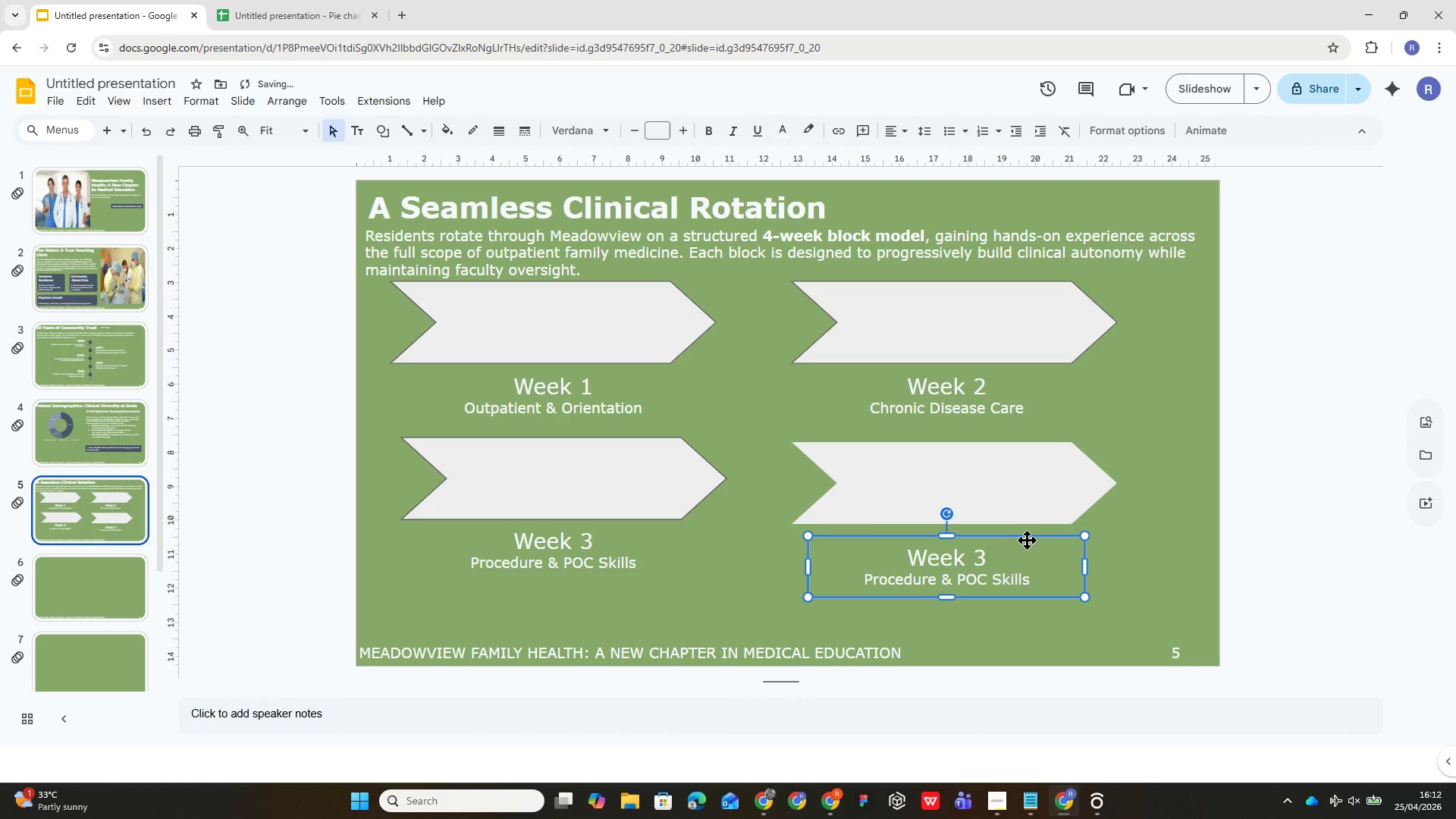 
left_click_drag(start_coordinate=[1027, 540], to_coordinate=[1026, 536])
 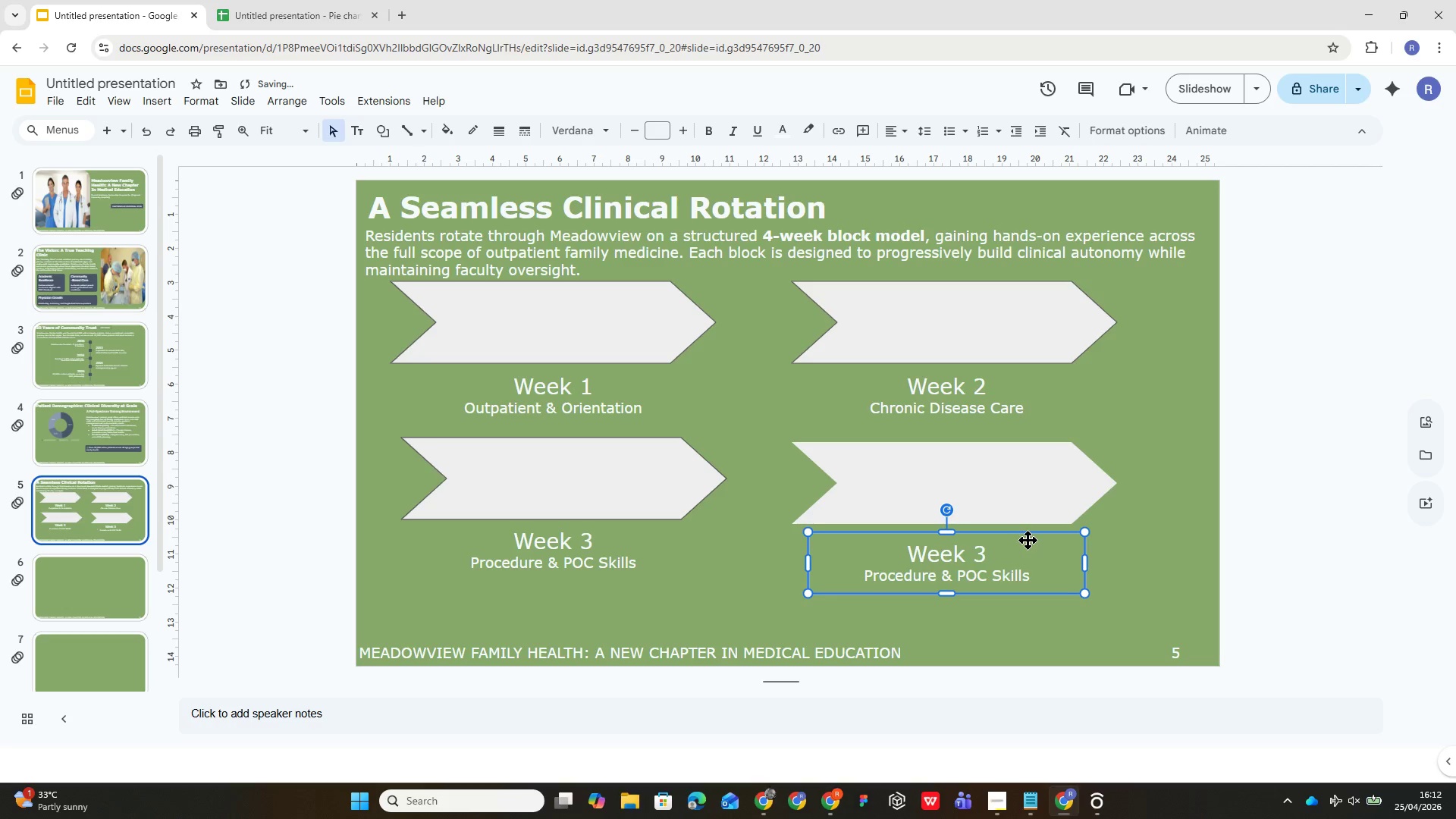 
left_click_drag(start_coordinate=[1028, 538], to_coordinate=[1027, 532])
 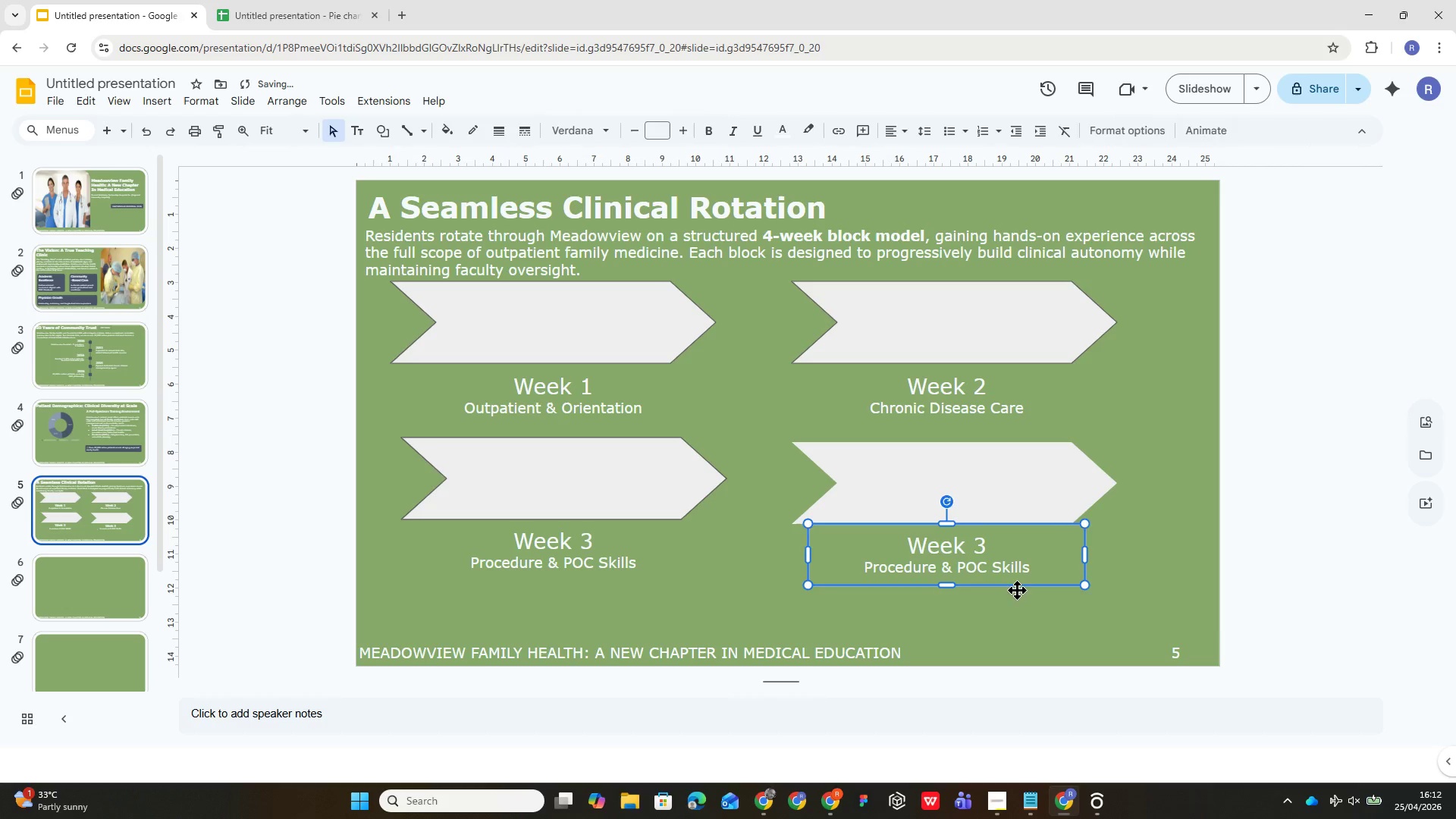 
left_click_drag(start_coordinate=[1015, 592], to_coordinate=[1015, 588])
 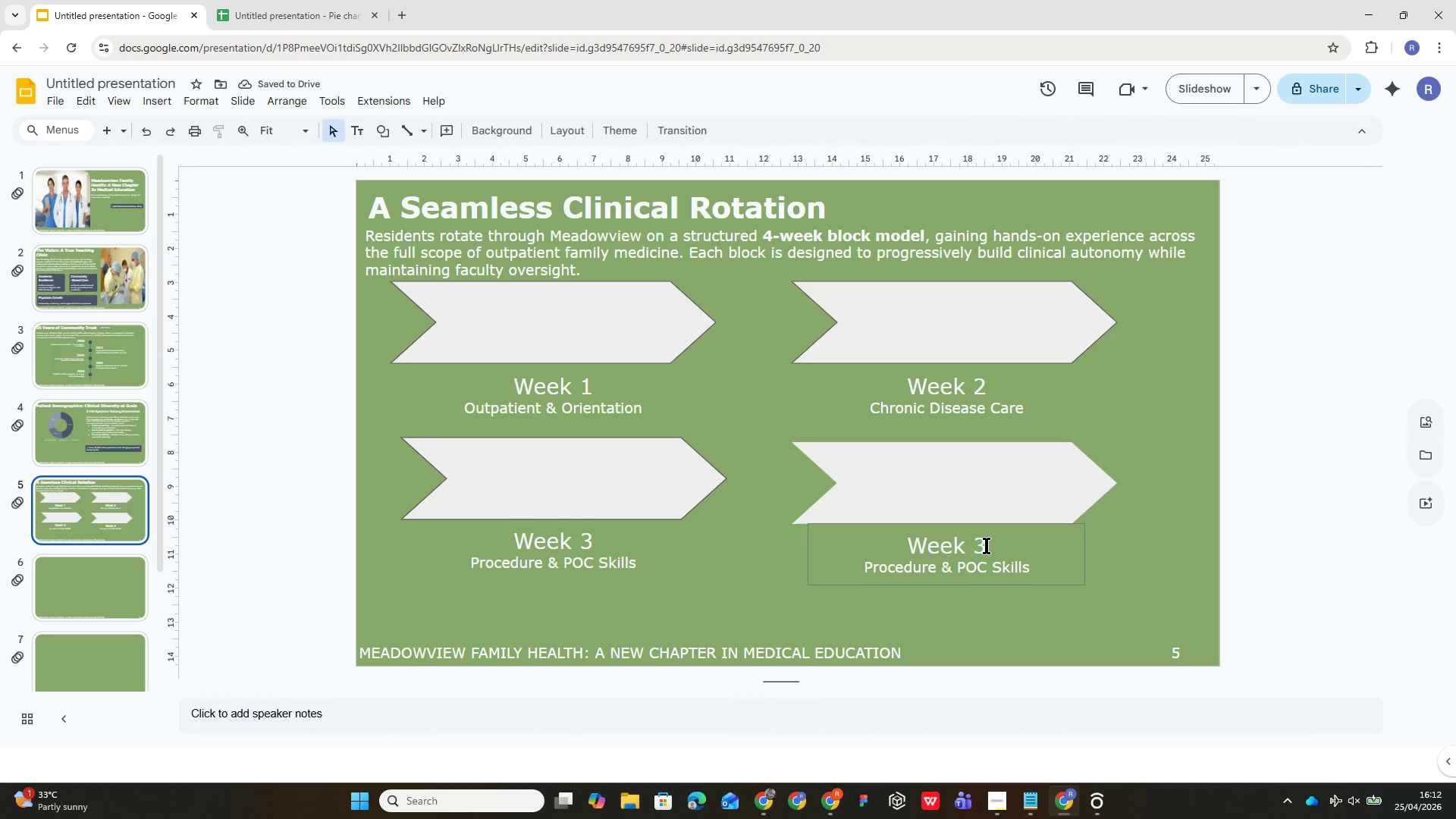 
double_click([987, 545])
 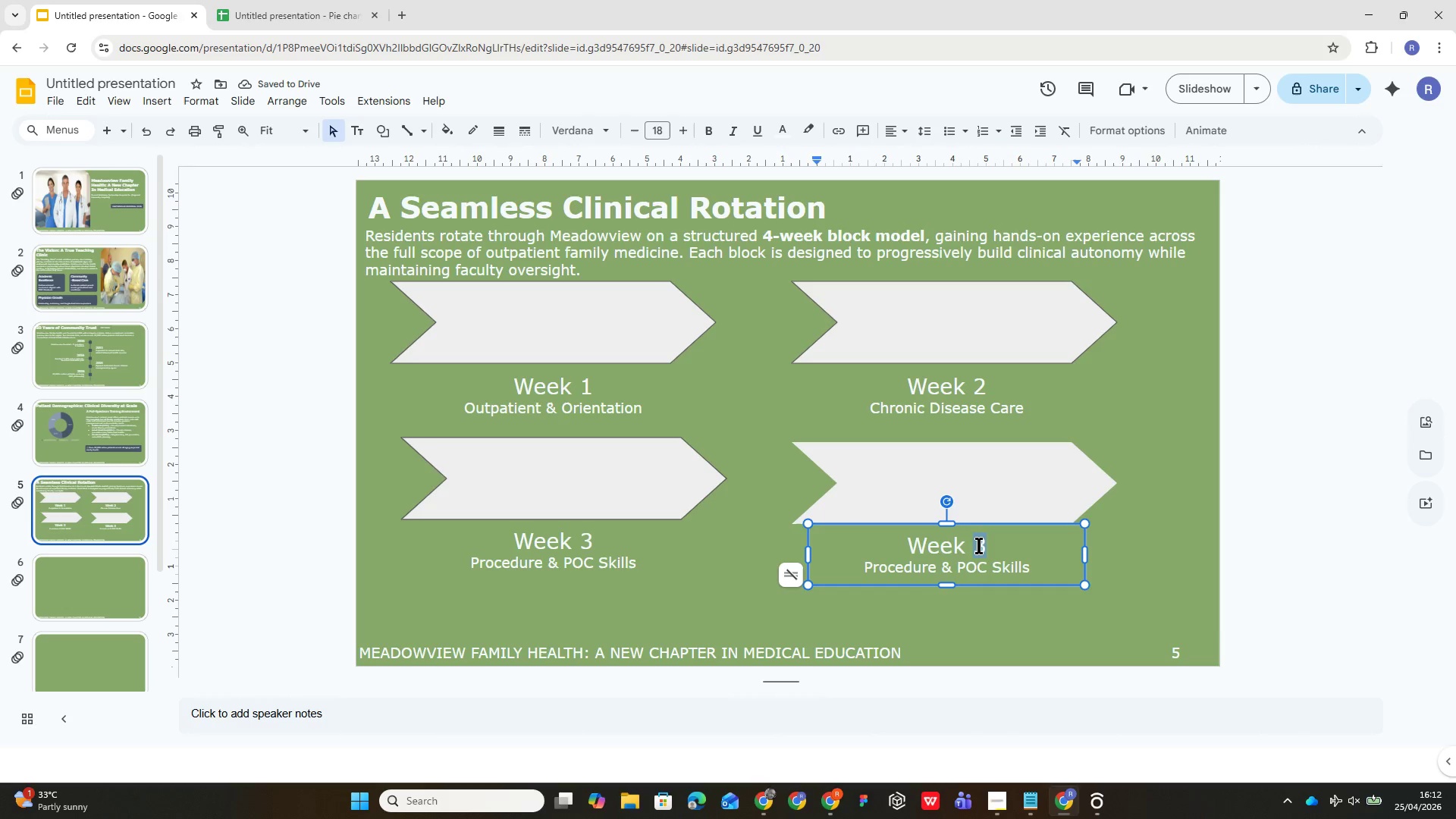 
double_click([978, 545])
 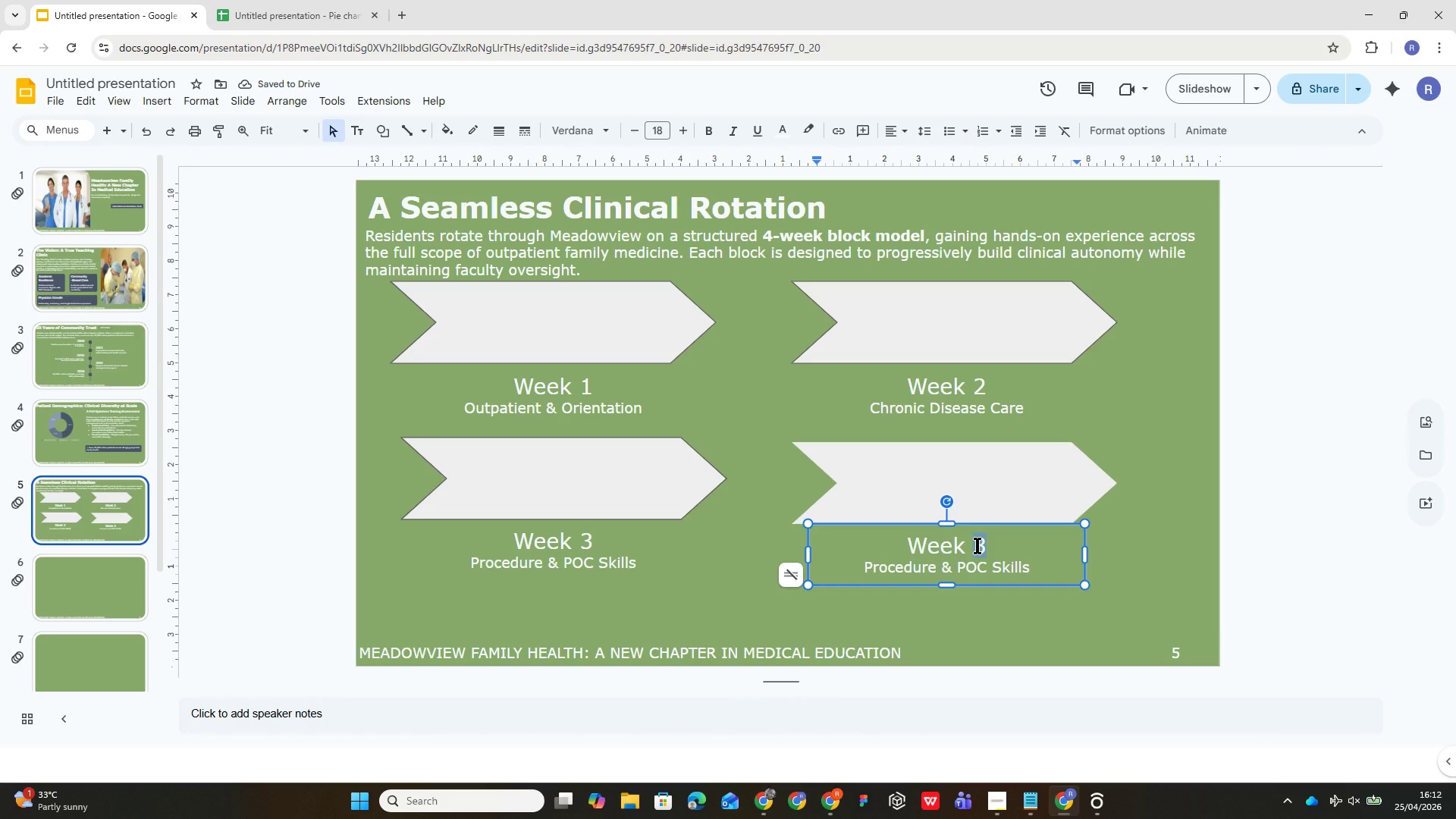 
key(4)
 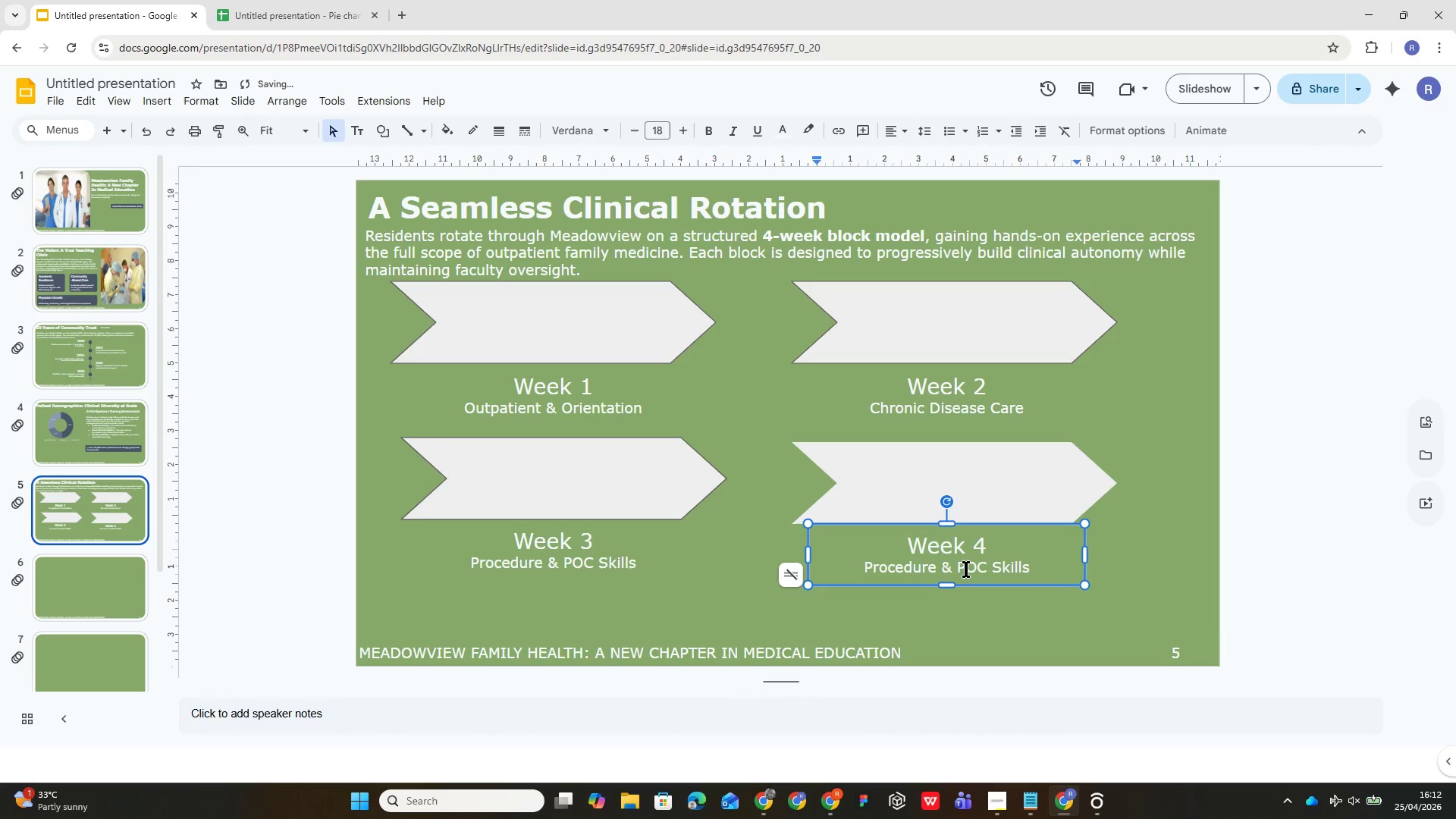 
left_click([966, 569])
 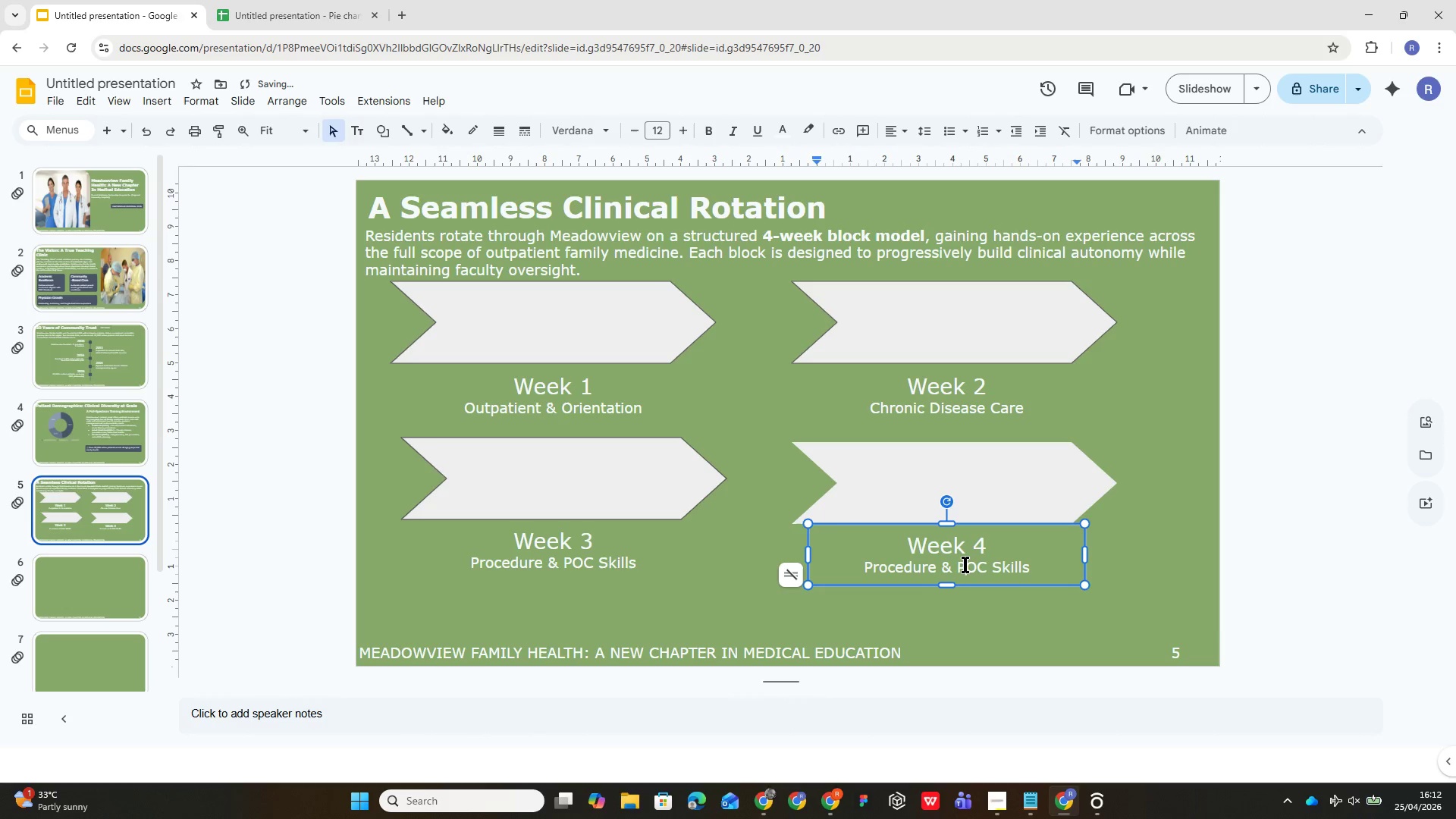 
double_click([965, 564])
 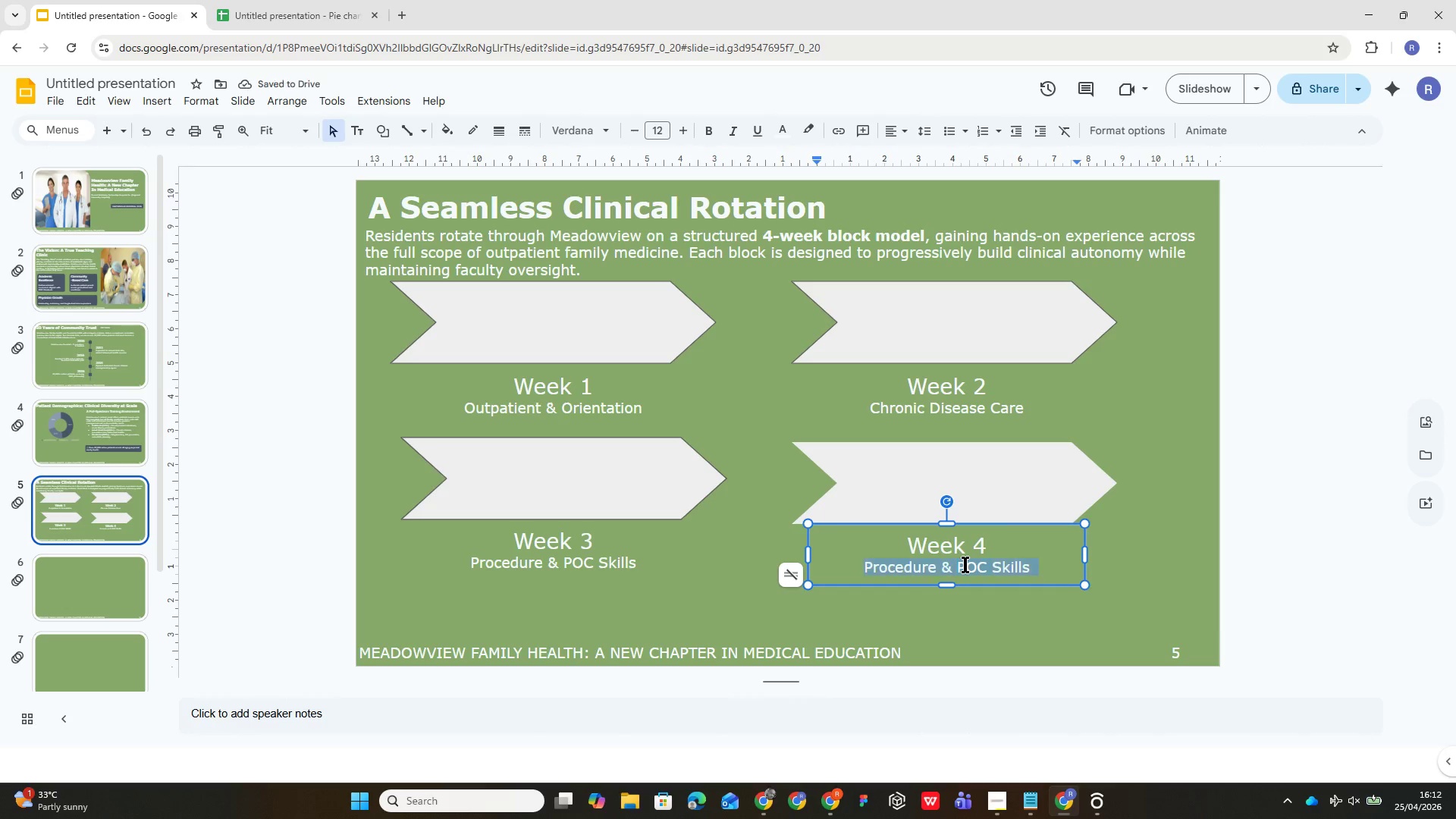 
triple_click([965, 564])
 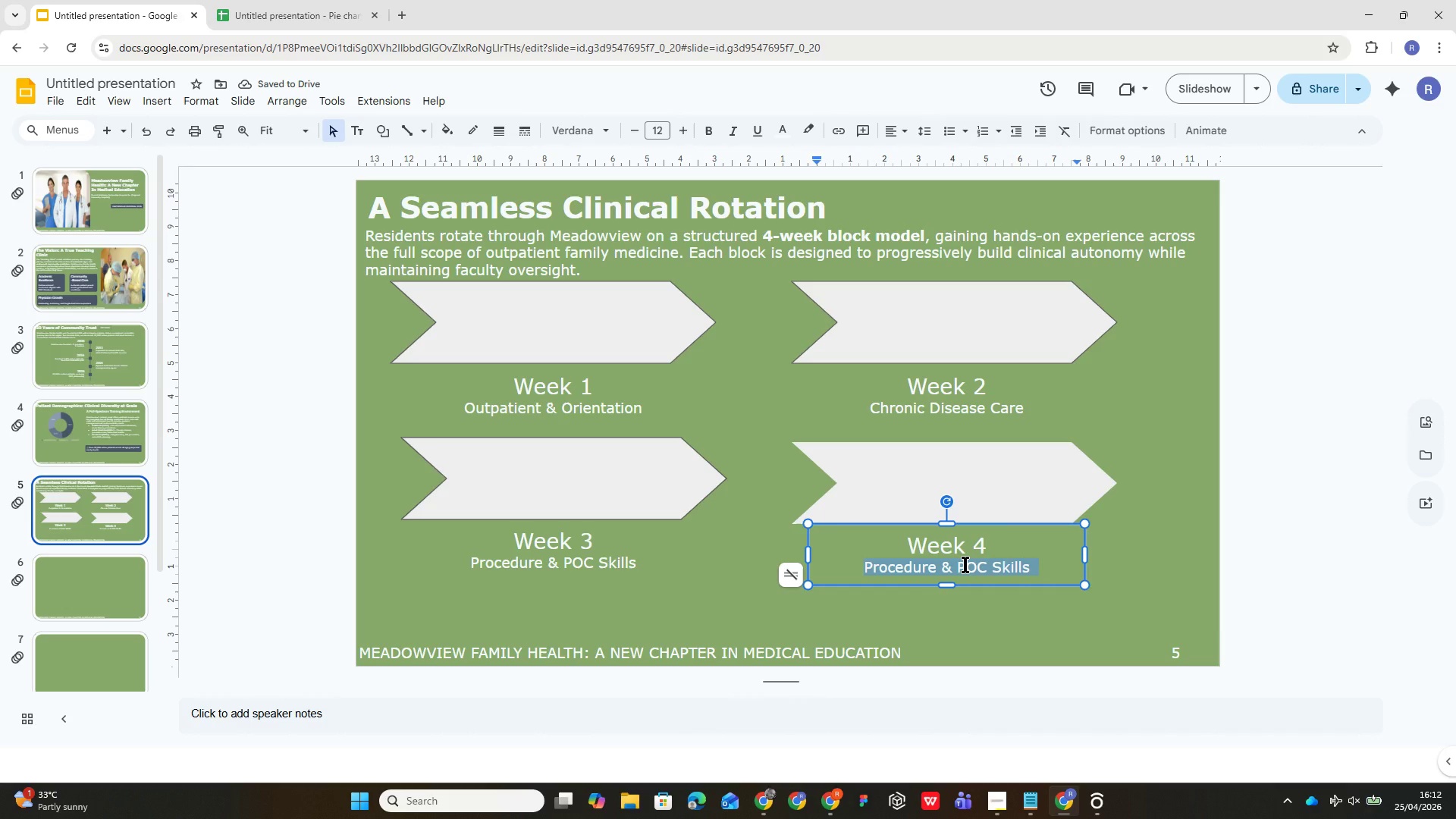 
type(Panels & Case Presentt)
key(Backspace)
type(ations)
 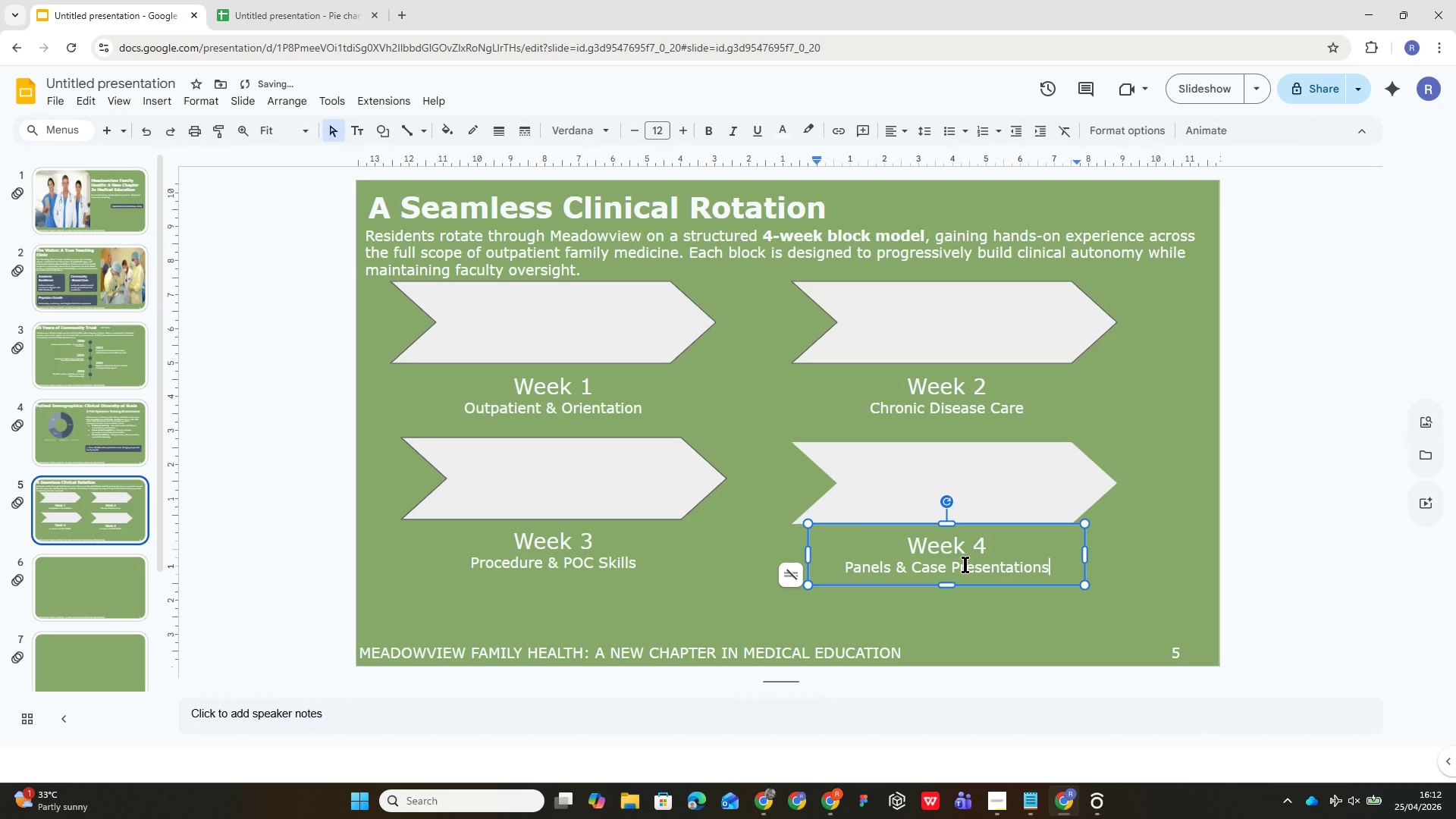 
wait(6.38)
 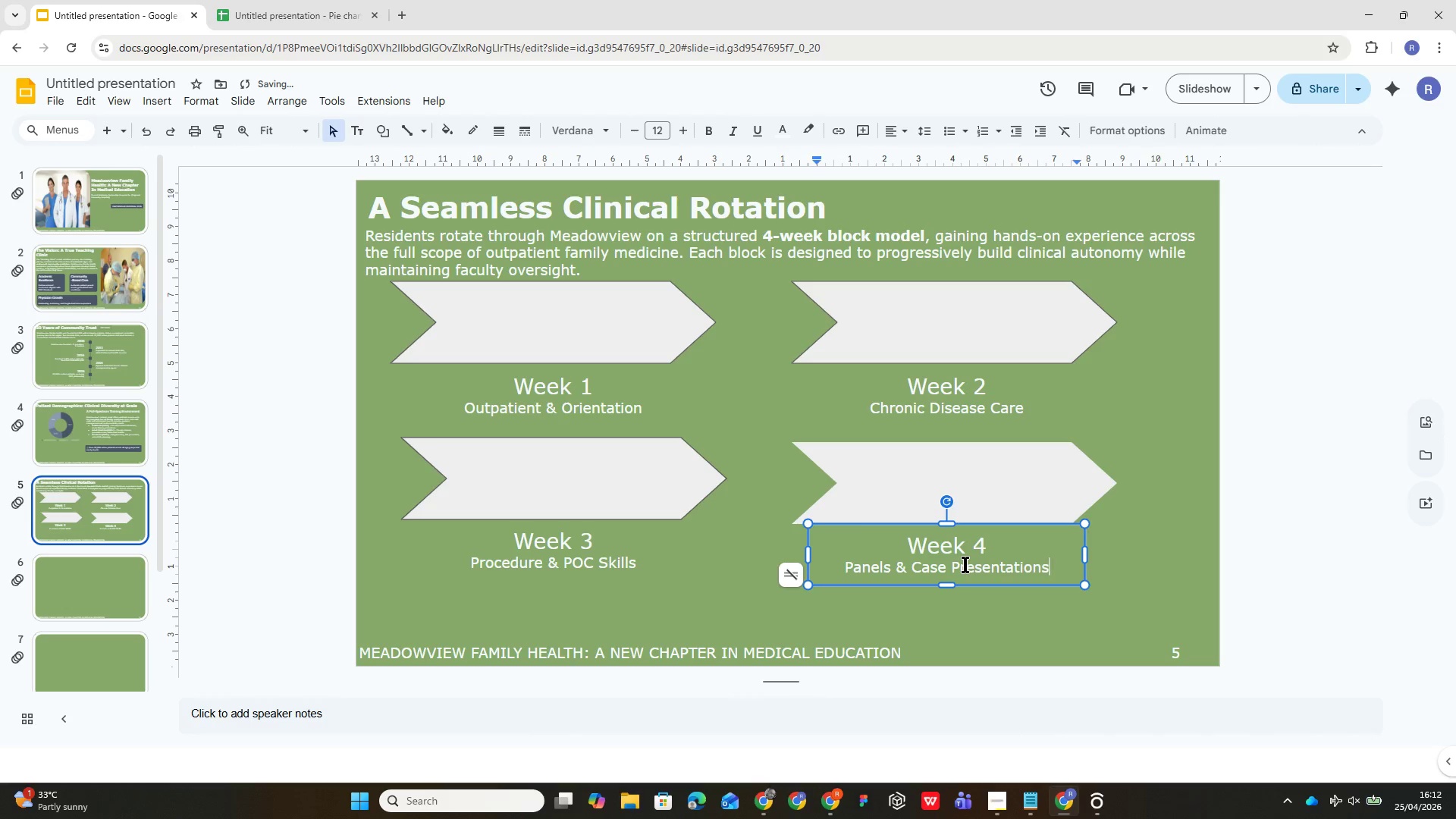 
left_click([600, 333])
 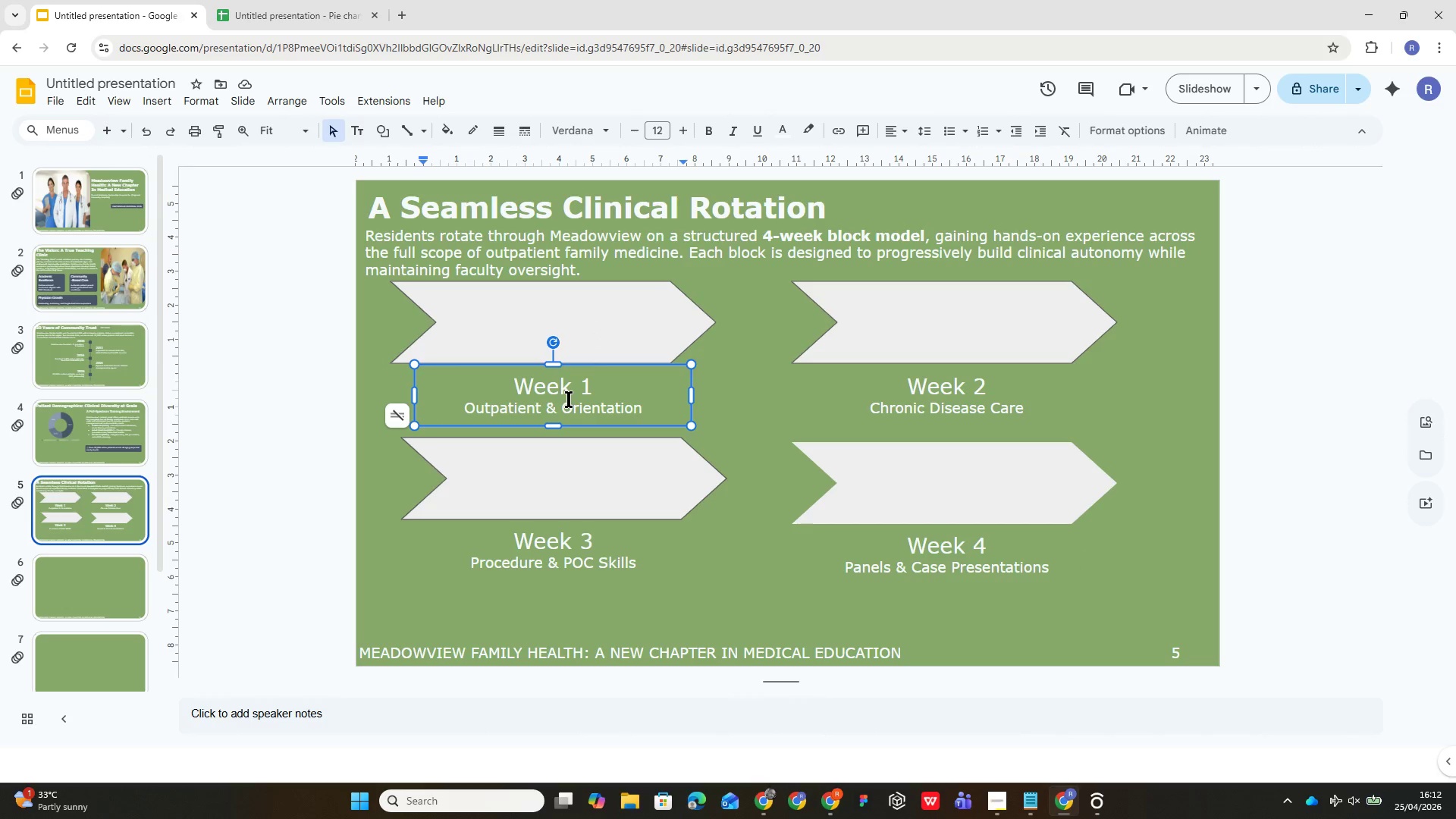 
wait(5.64)
 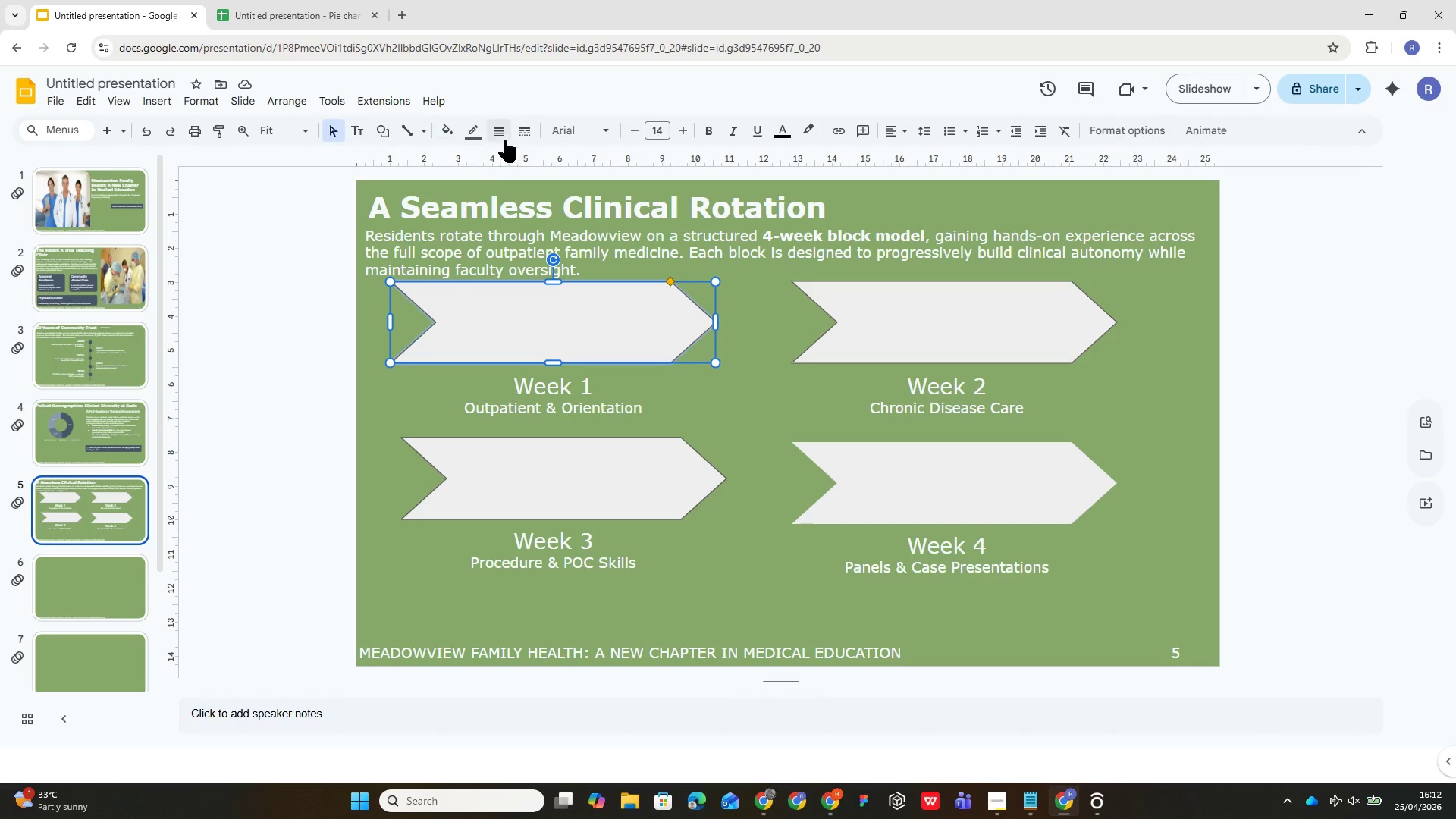 
left_click([579, 559])
 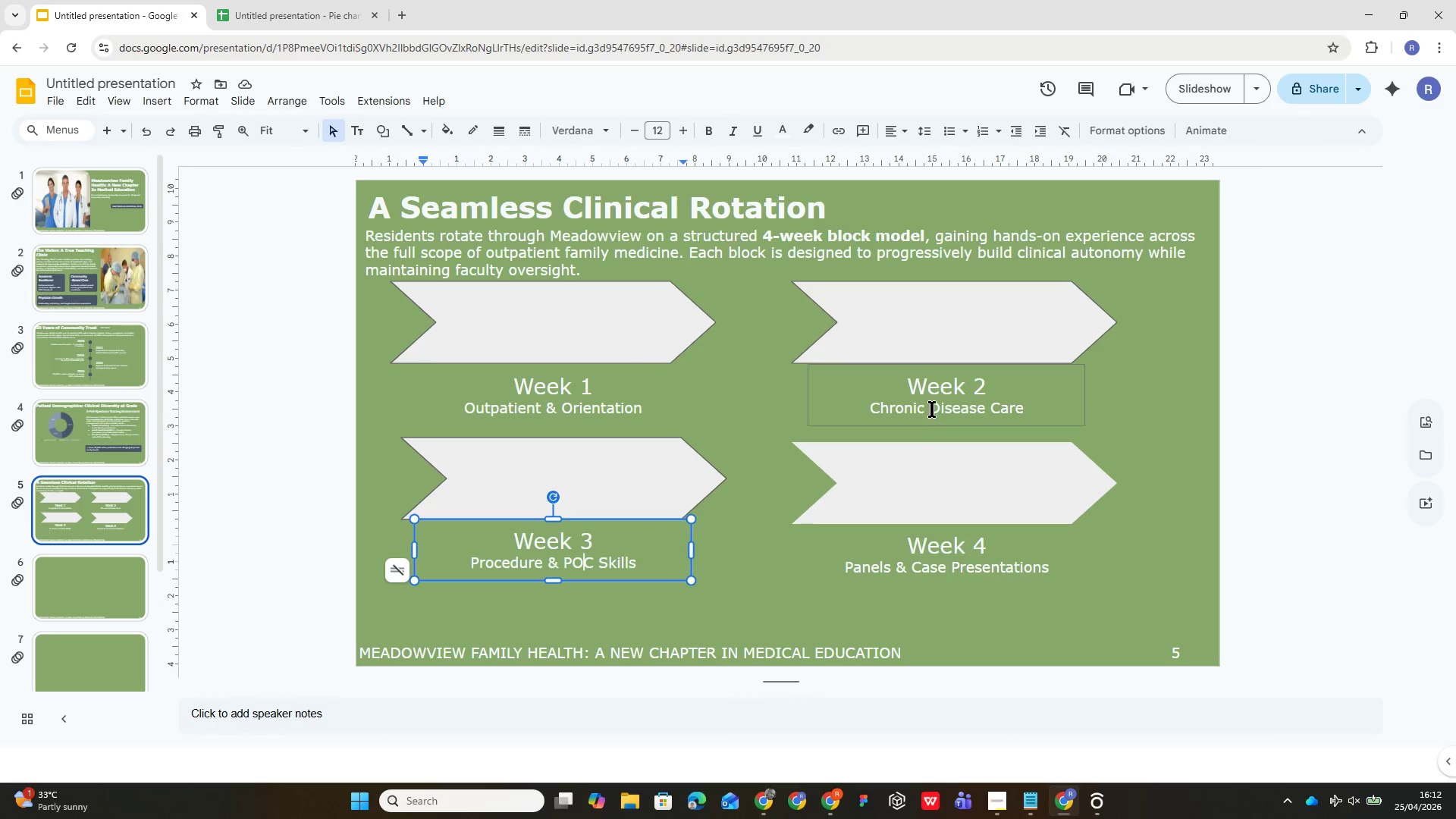 
left_click([935, 404])
 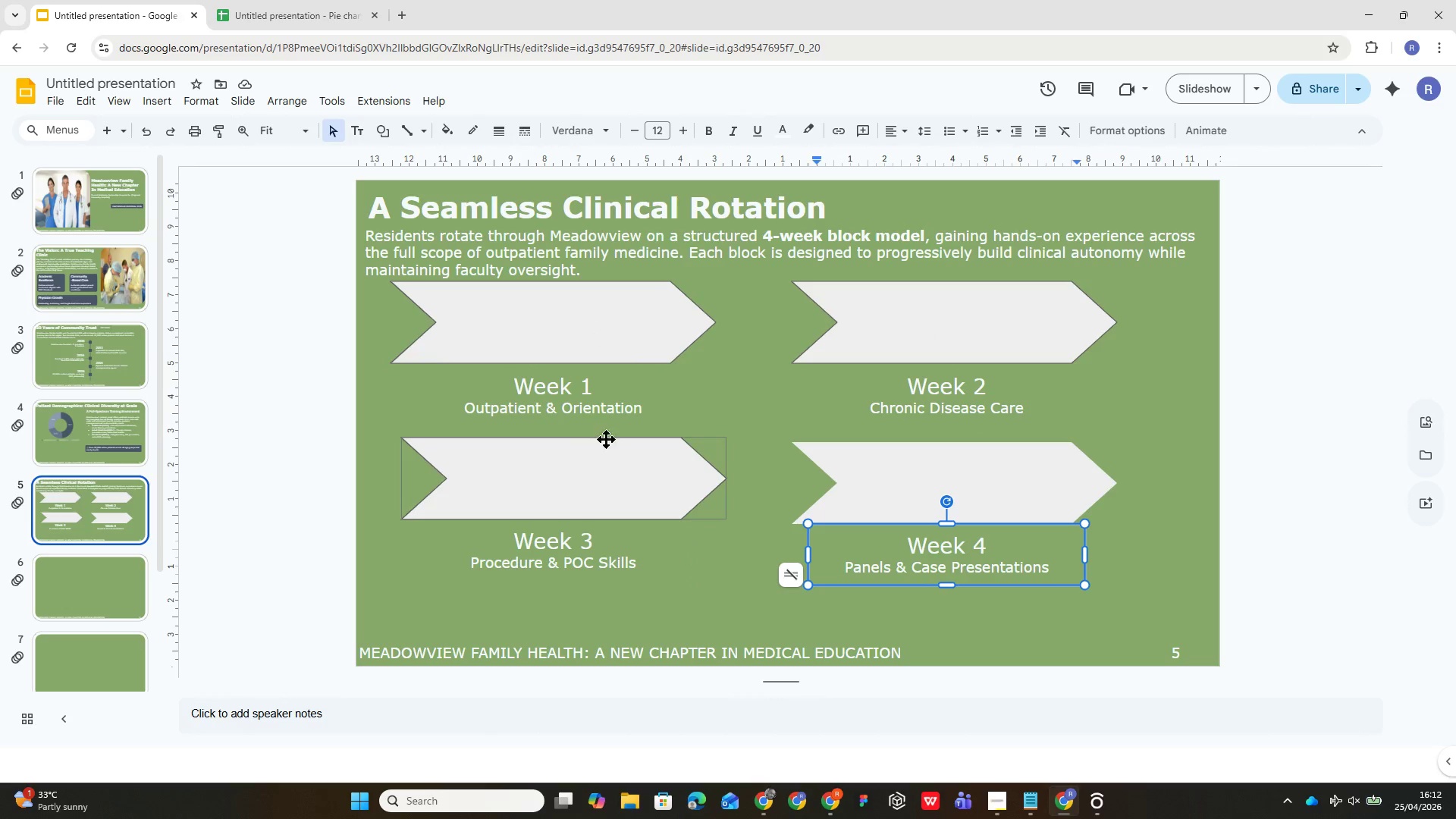 
left_click([563, 362])
 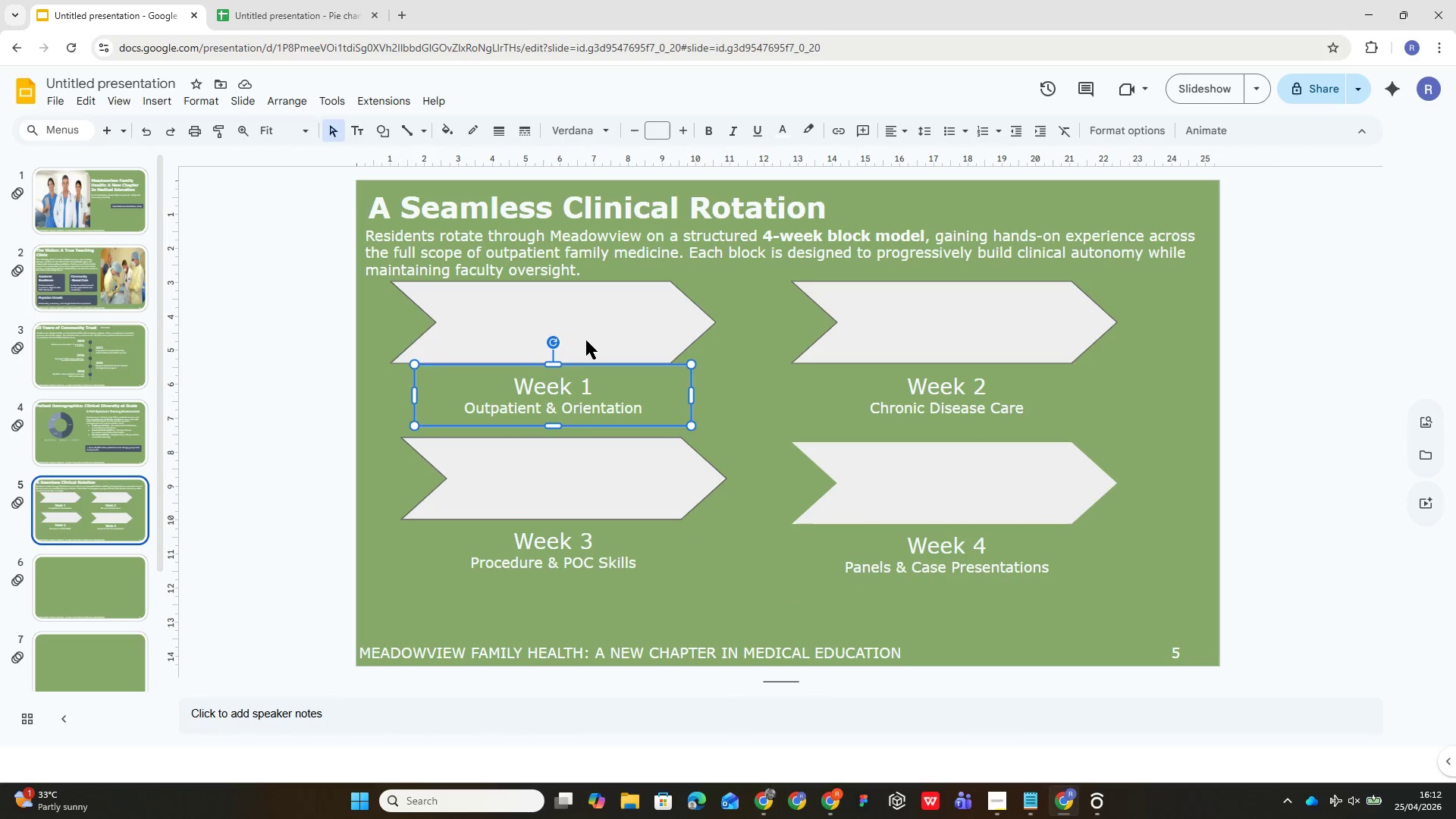 
left_click([586, 340])
 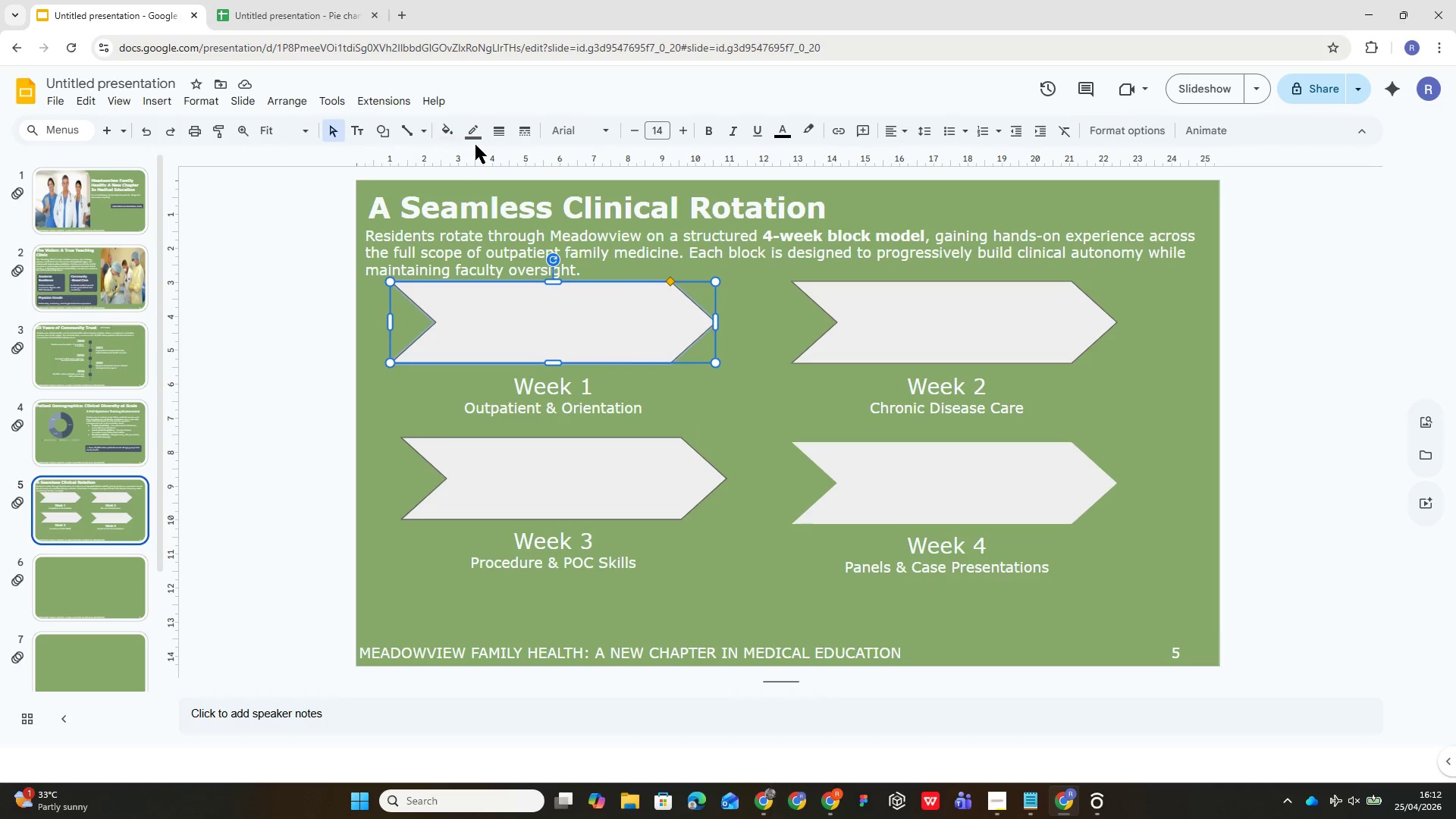 
left_click([477, 135])
 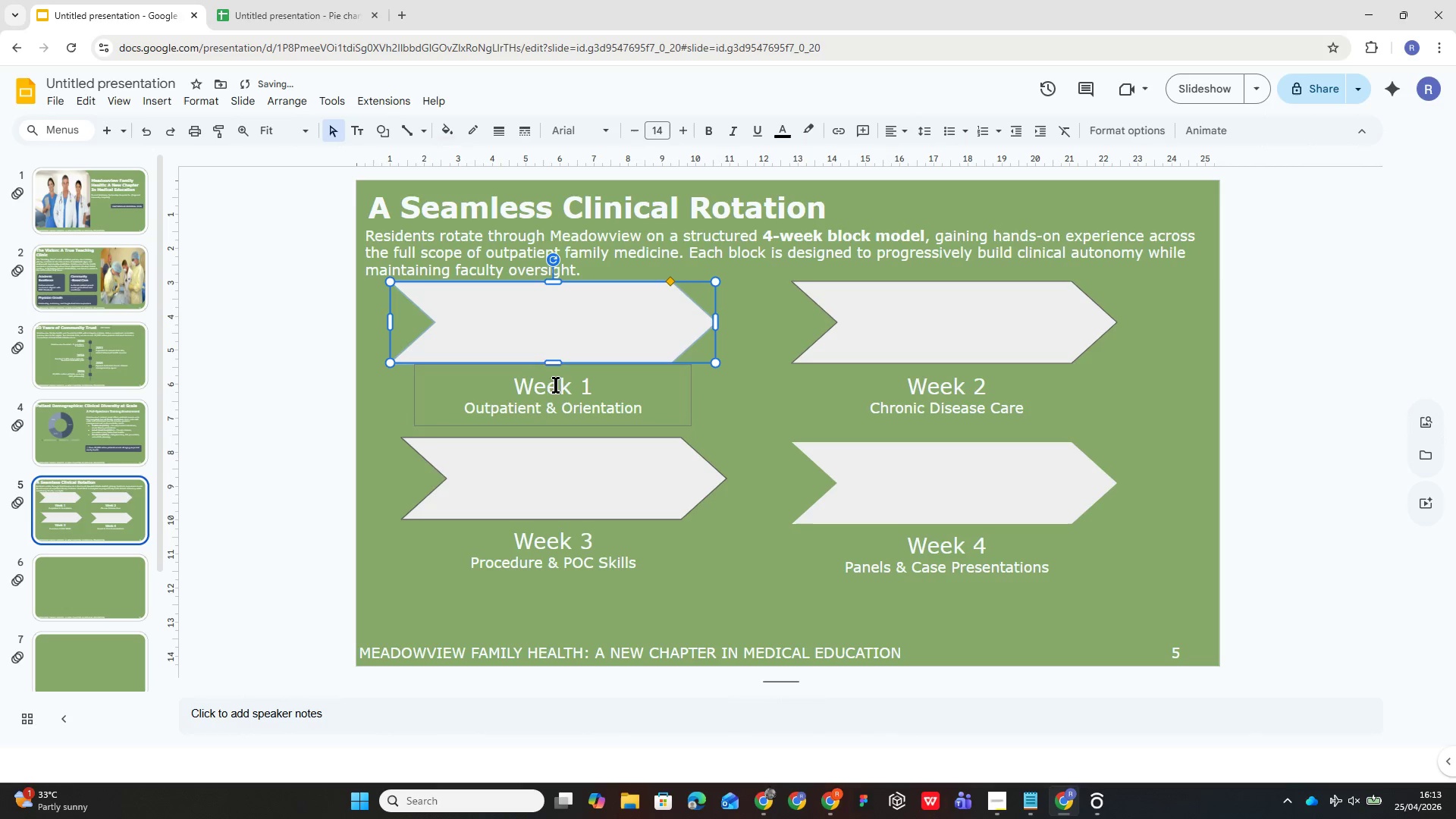 
left_click([450, 130])
 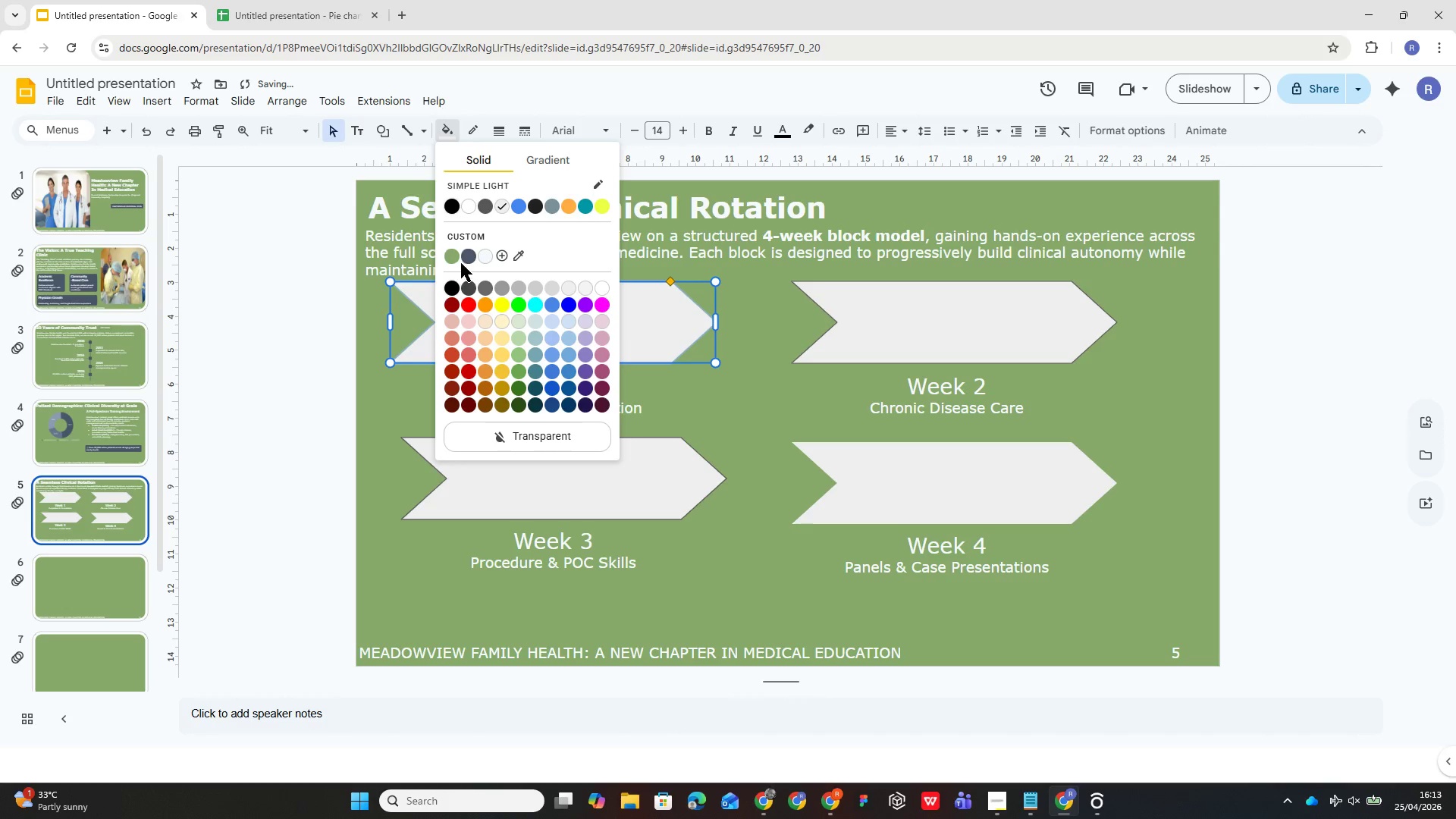 
left_click_drag(start_coordinate=[465, 250], to_coordinate=[463, 245])
 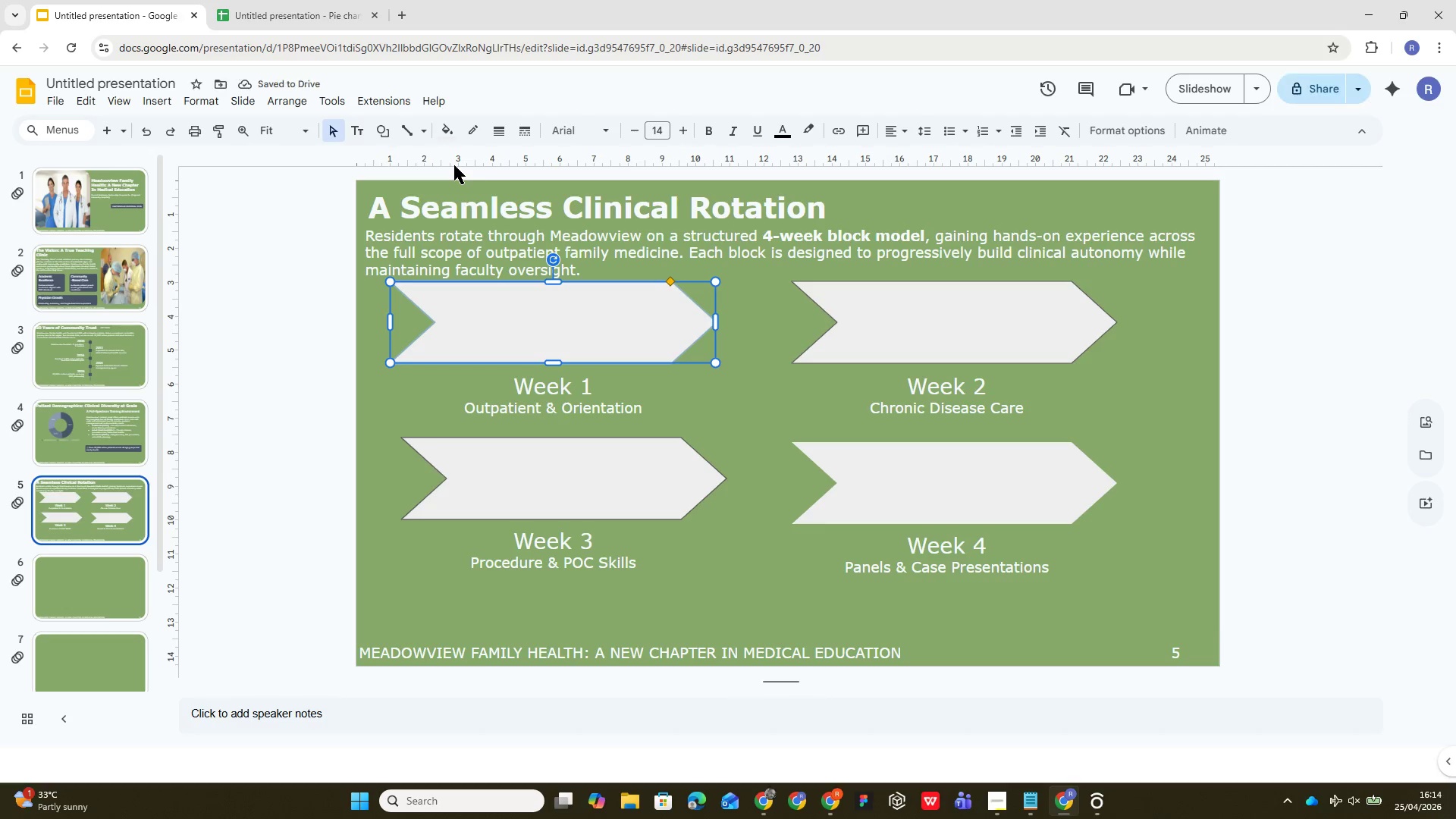 
wait(72.14)
 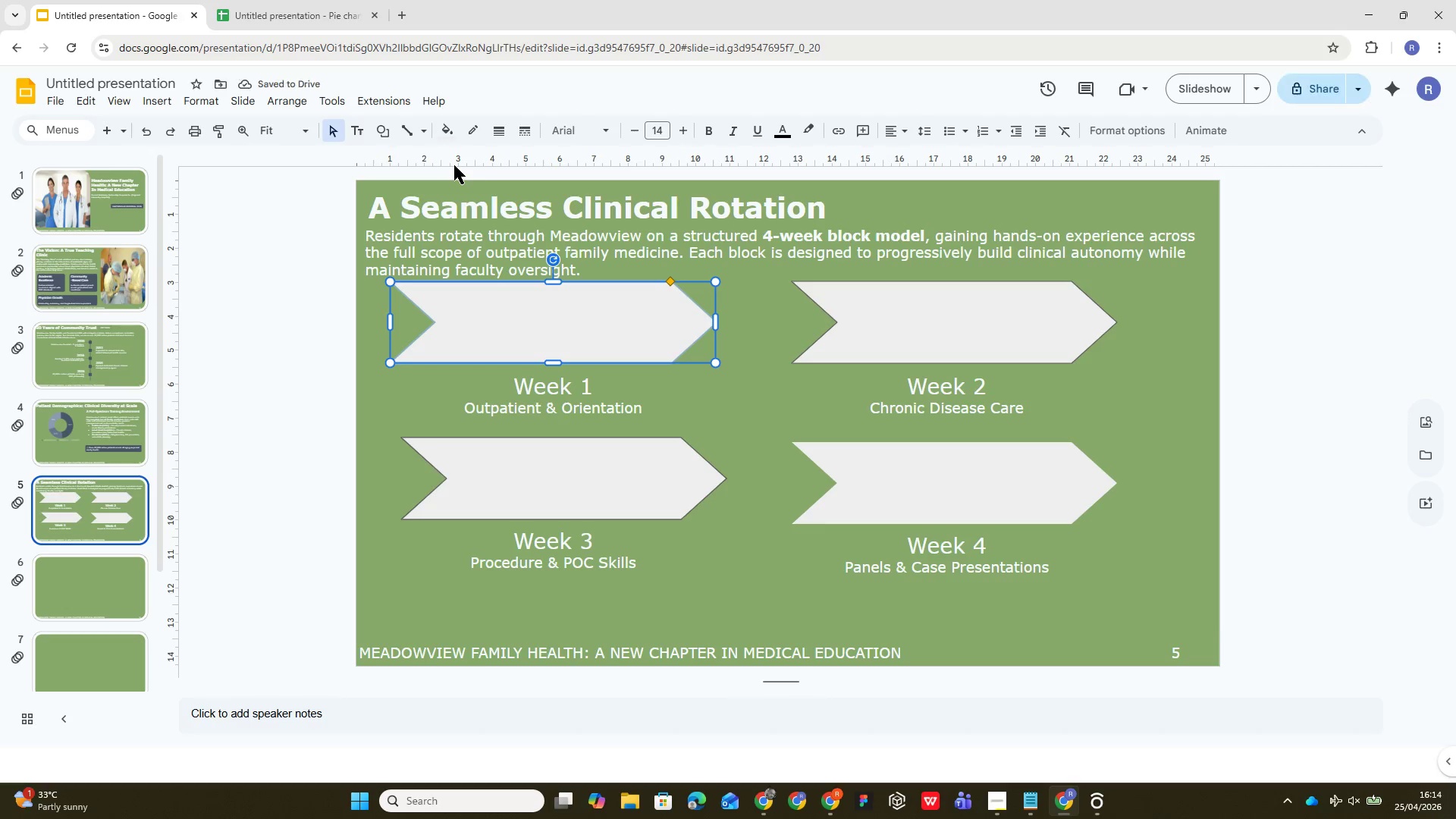 
left_click([445, 126])
 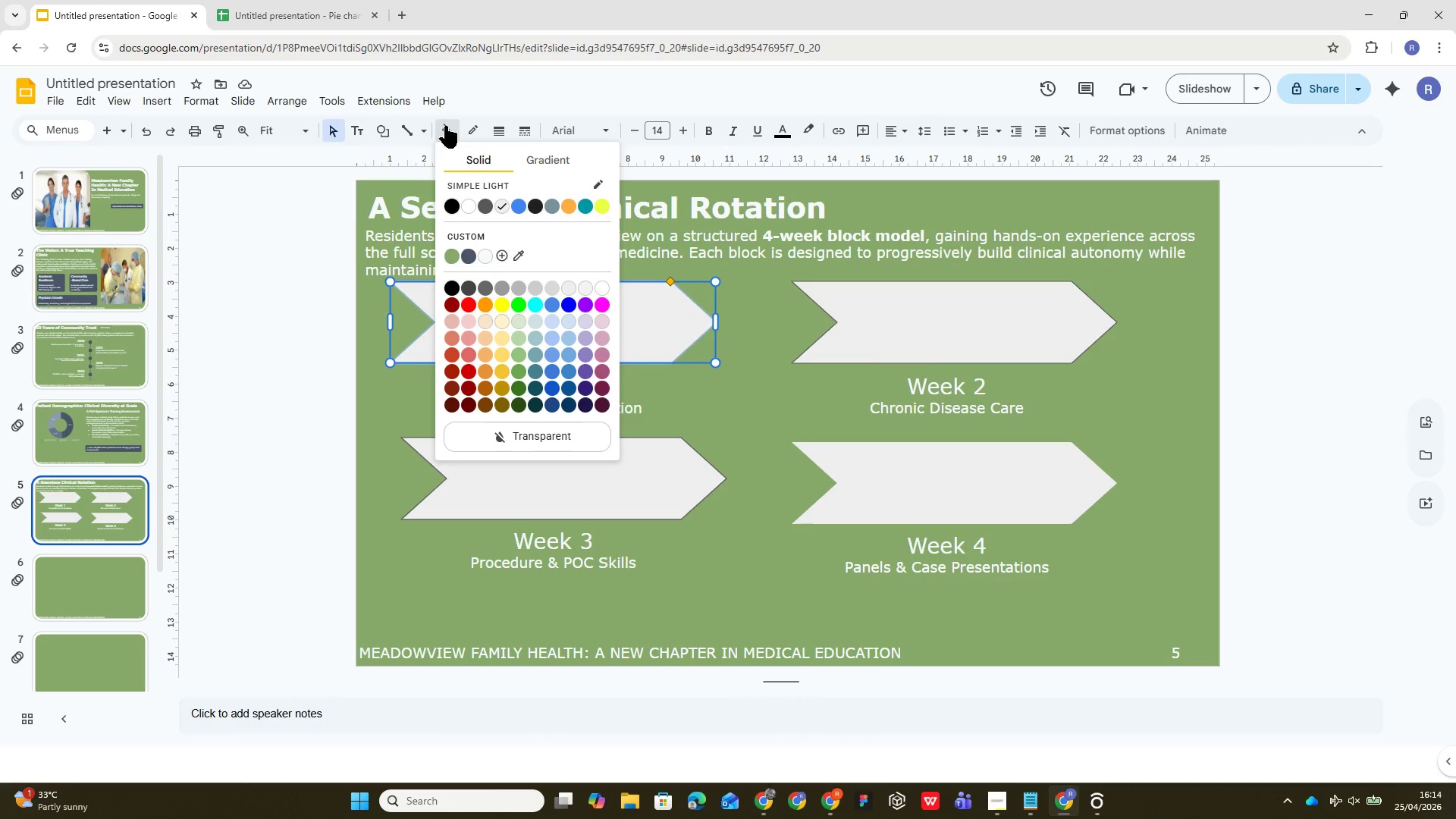 
wait(25.58)
 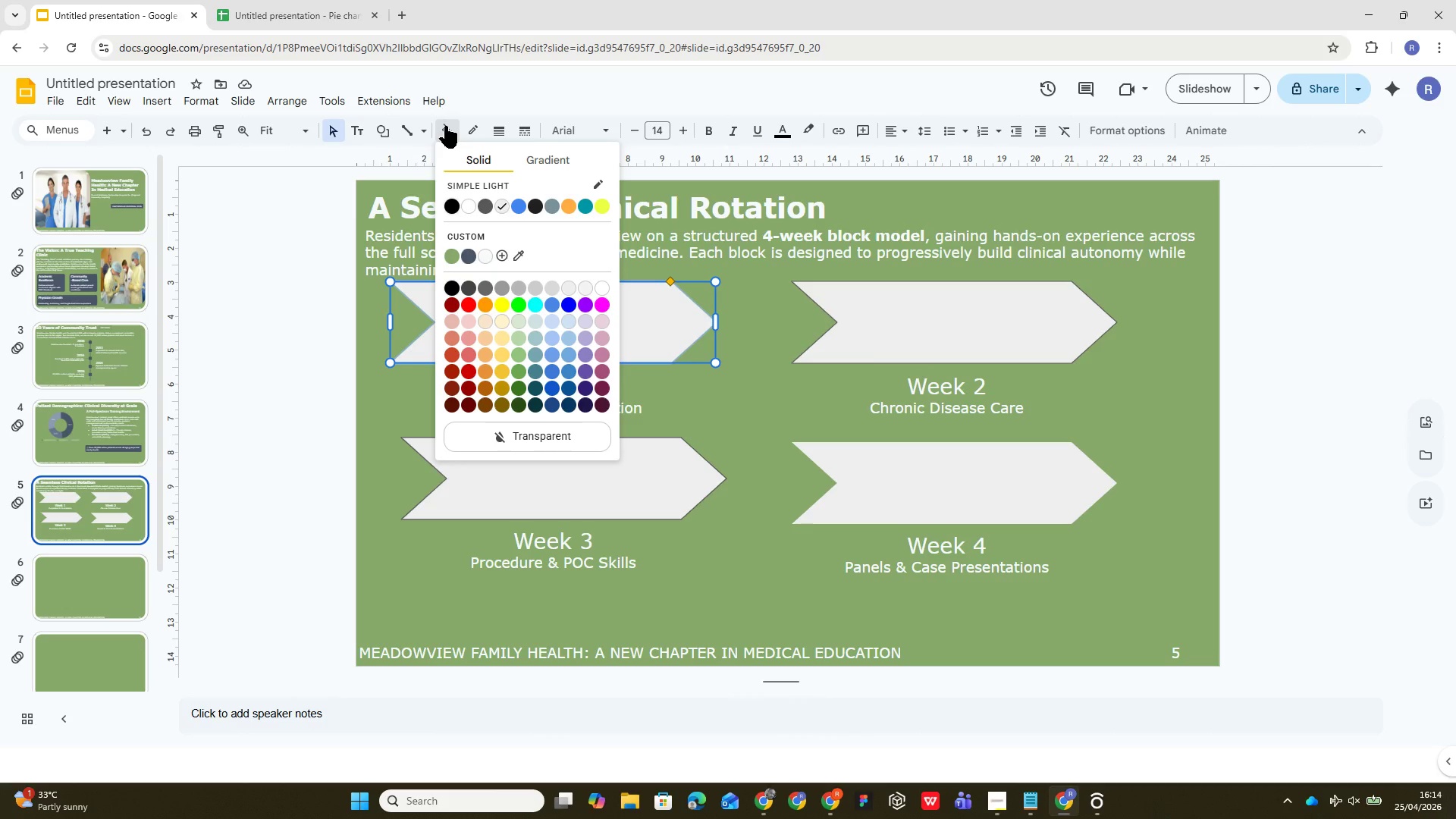 
left_click([469, 256])
 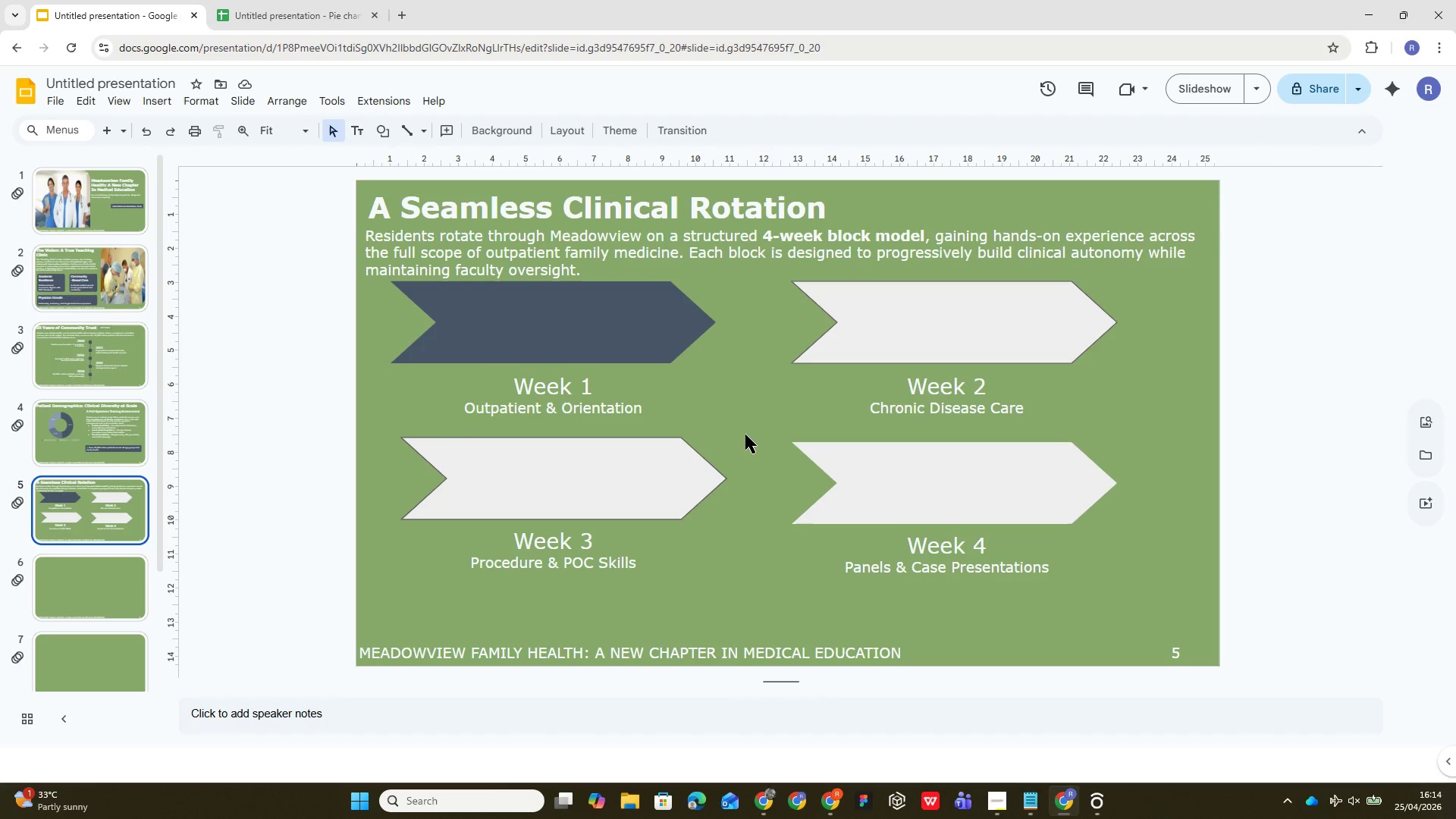 
wait(12.06)
 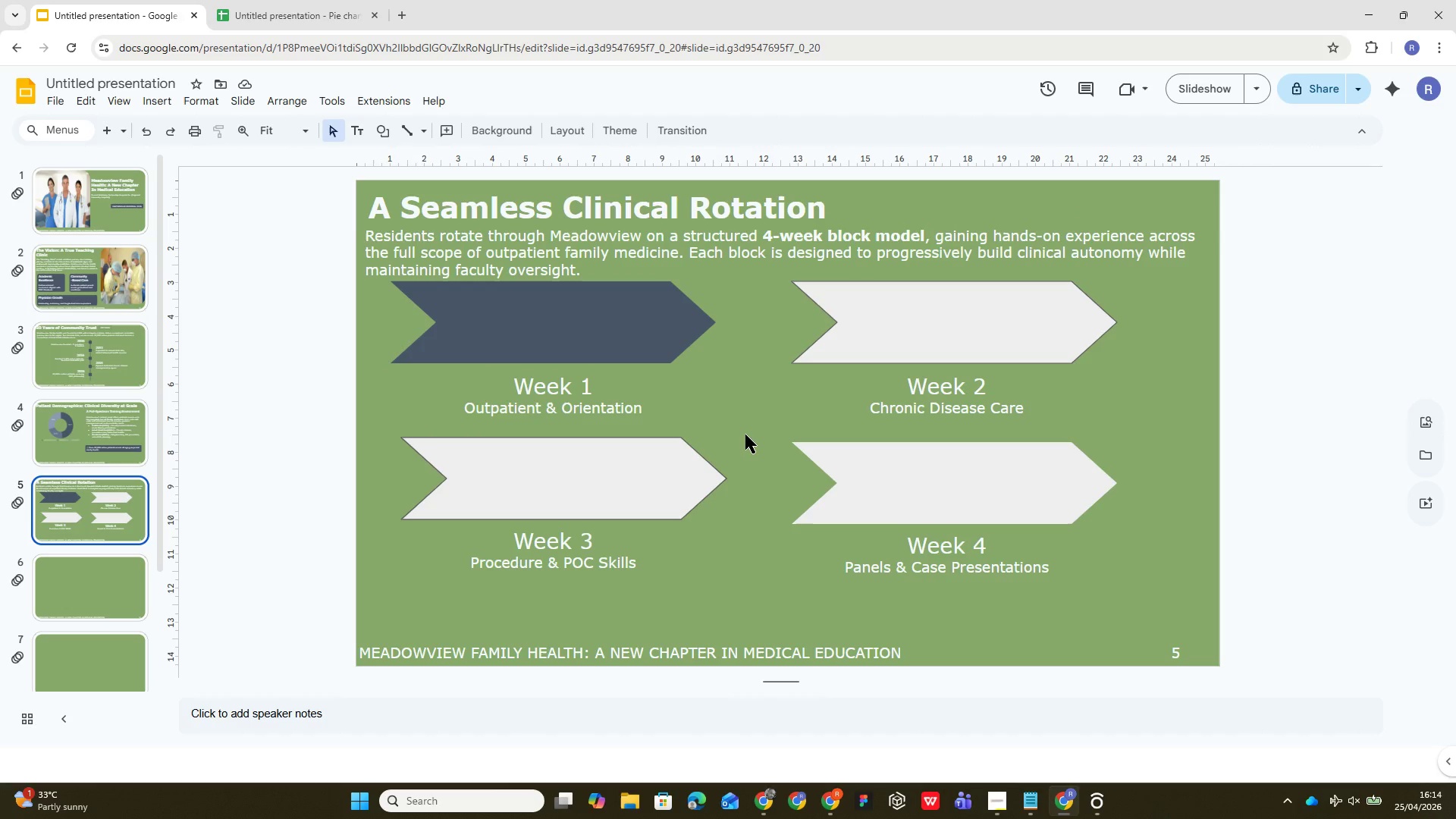 
left_click([149, 99])
 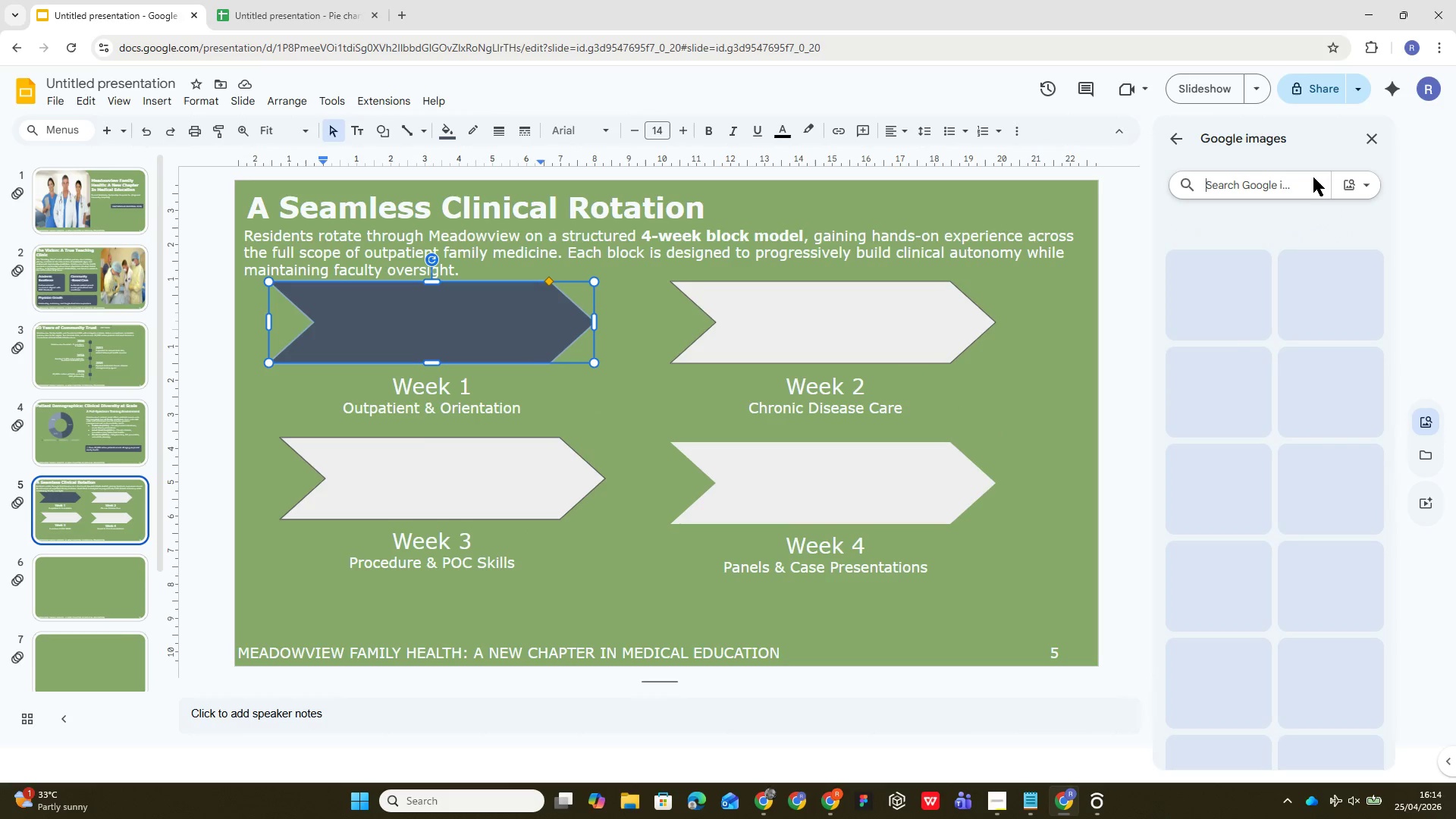 
wait(5.08)
 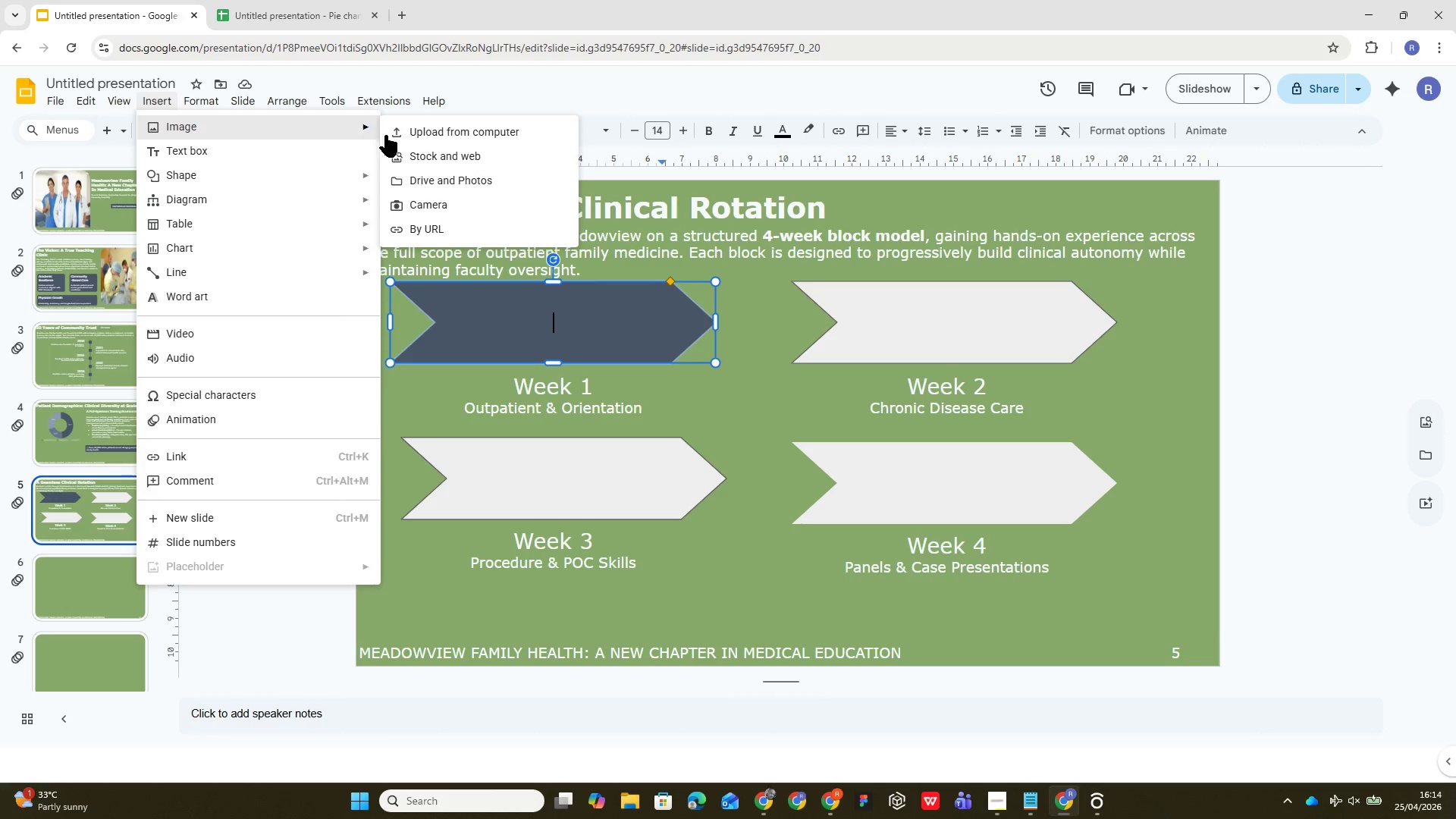 
type(hospital icon png)
 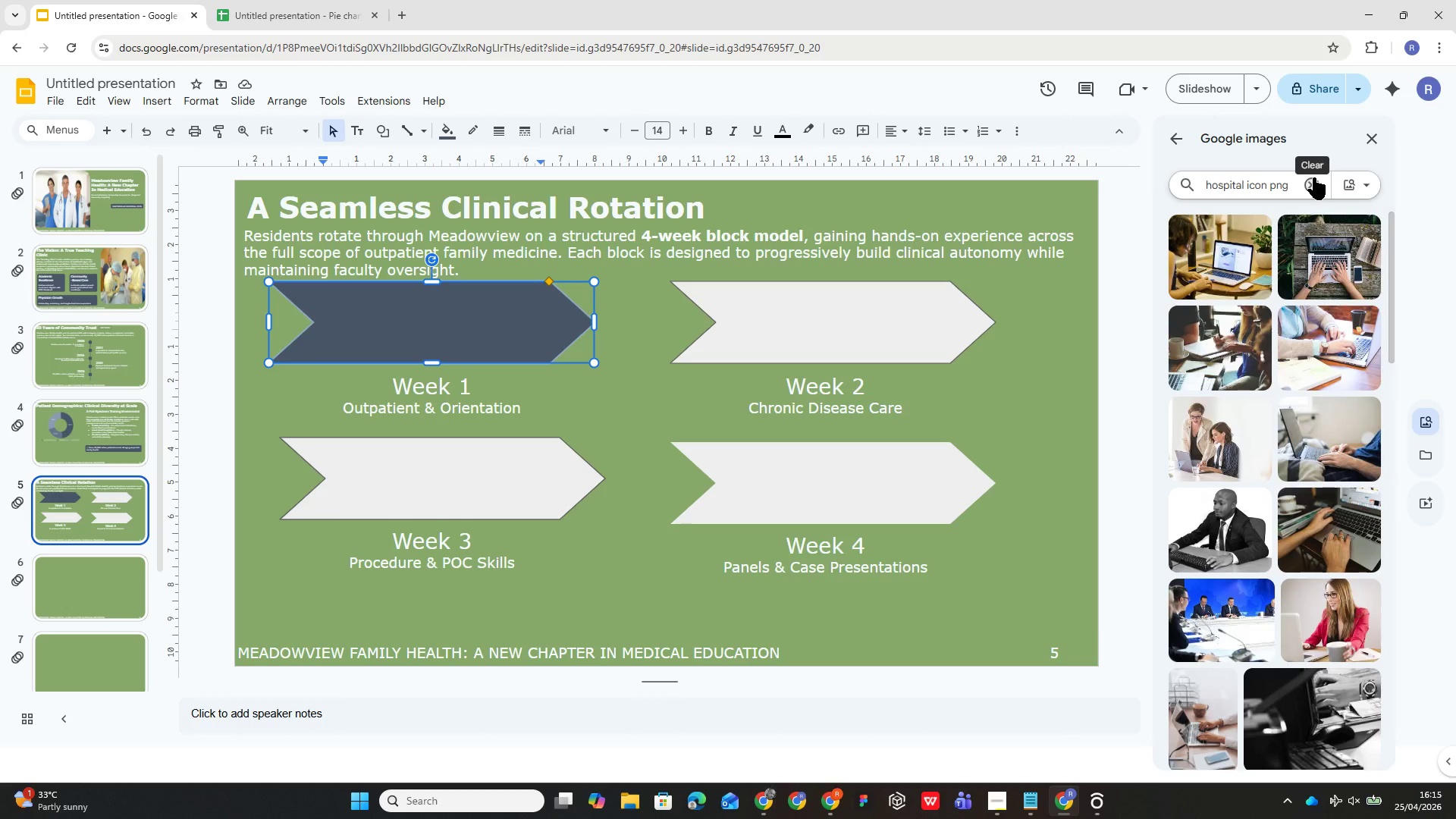 
key(Enter)
 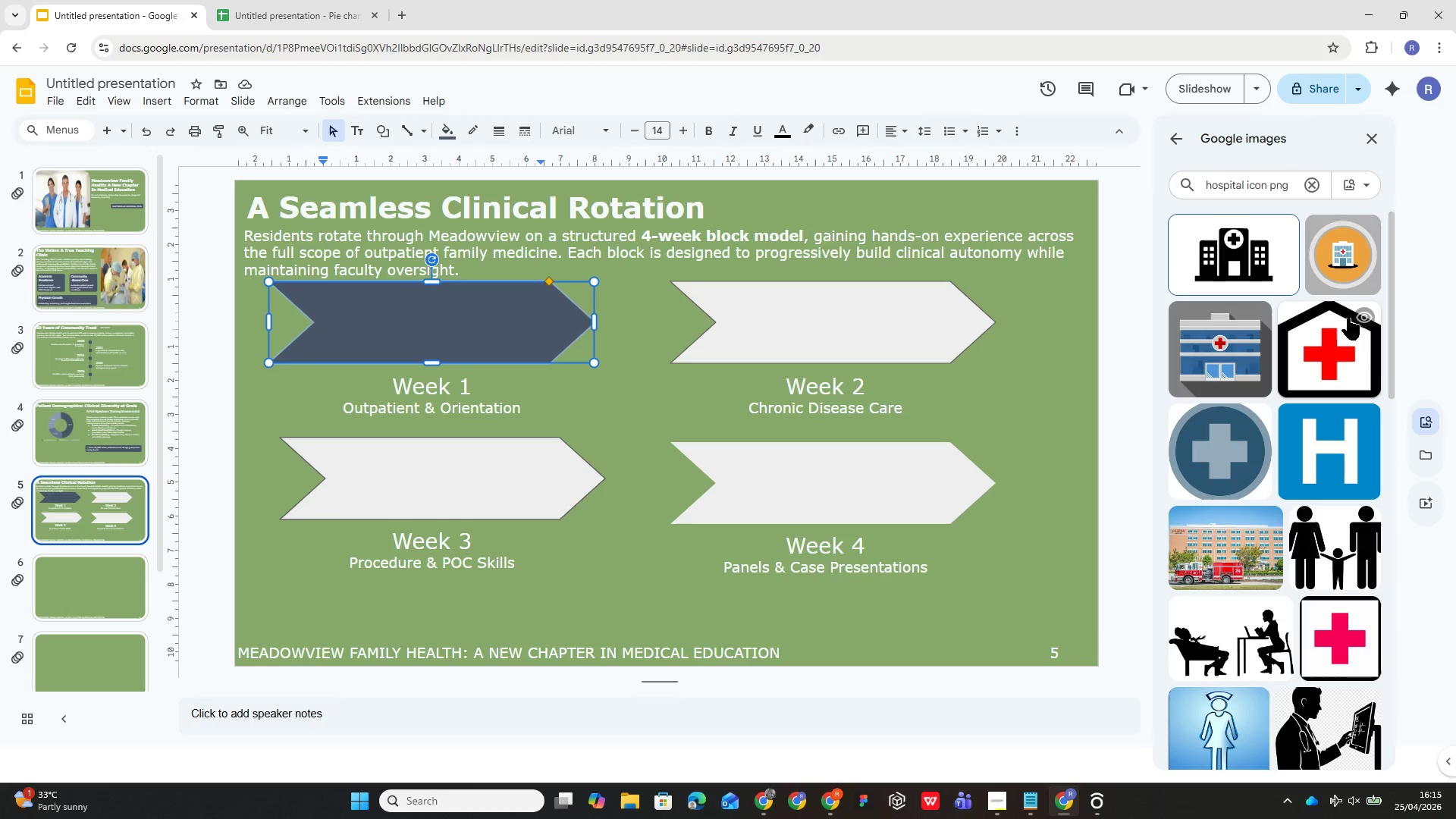 
wait(6.8)
 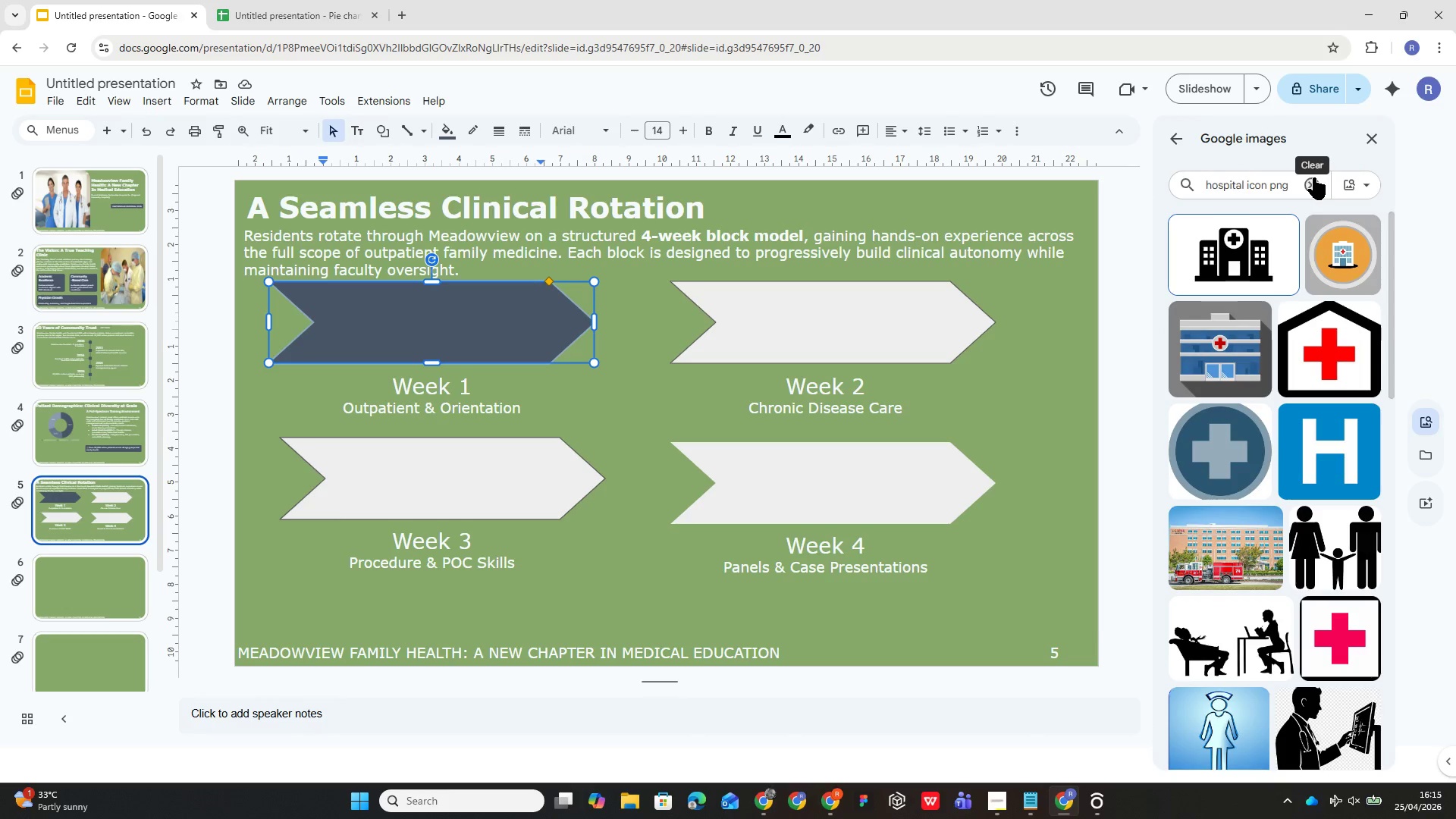 
left_click([1222, 256])
 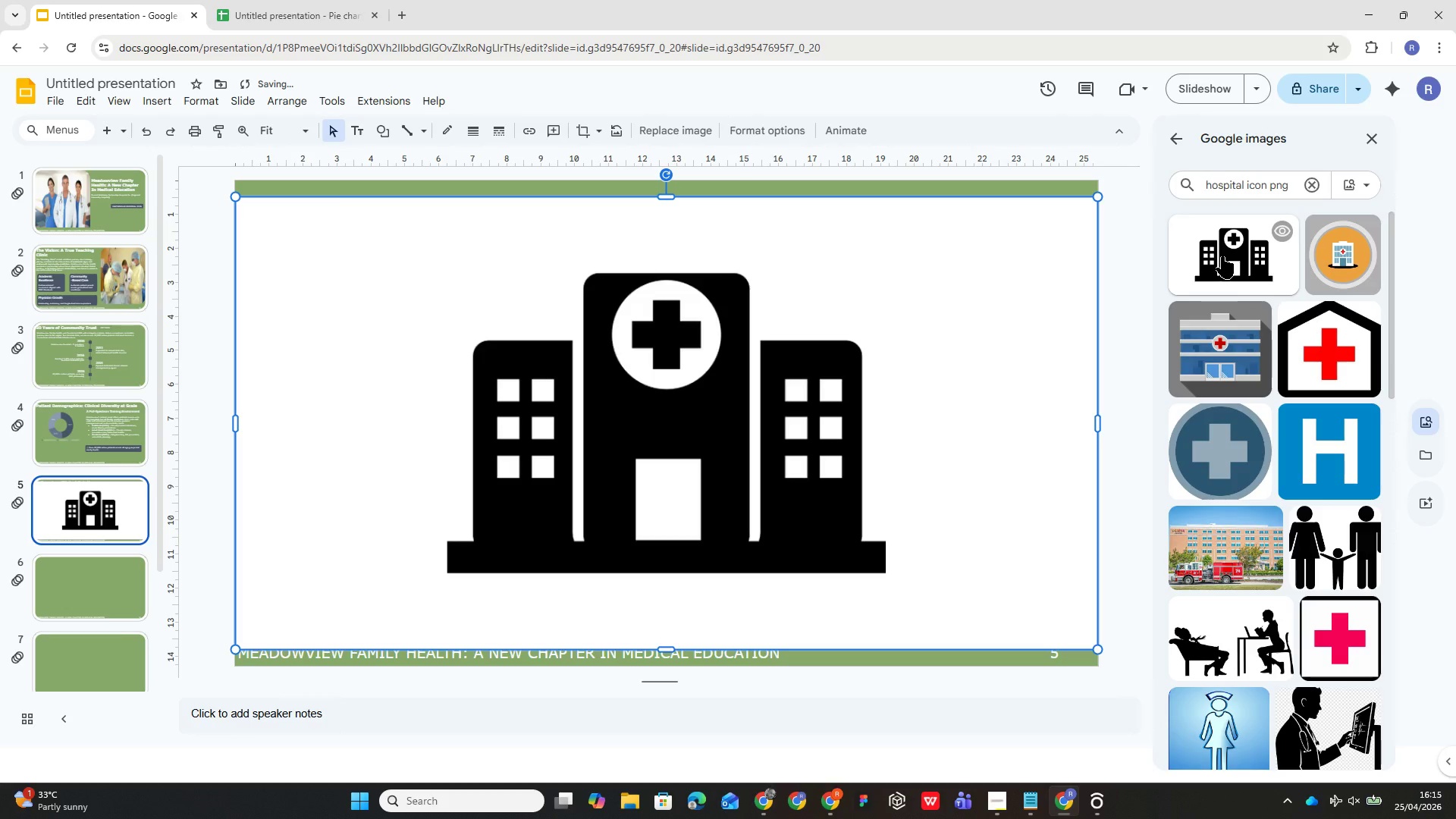 
key(Control+Z)
 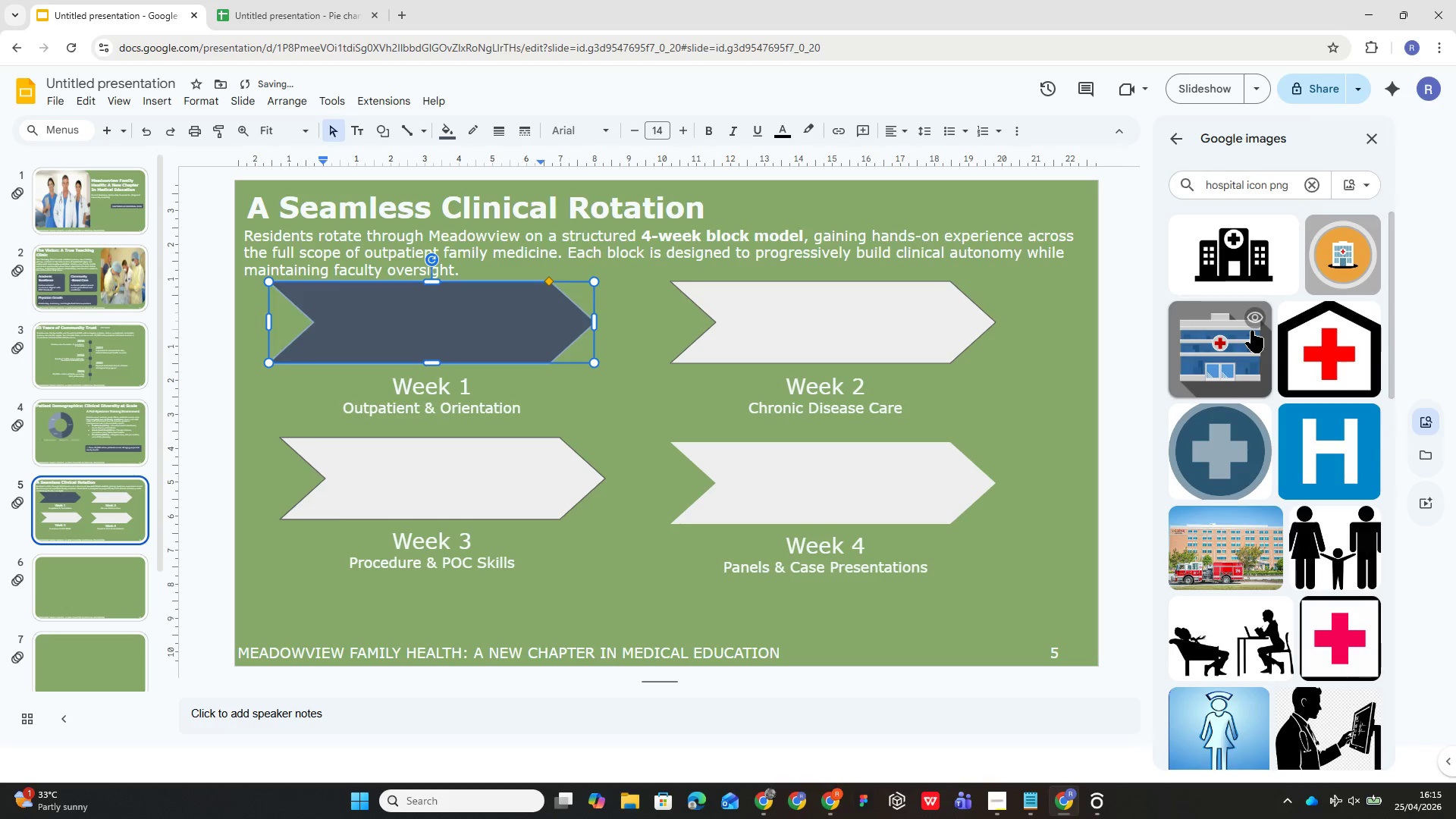 
scroll: coordinate [1263, 653], scroll_direction: down, amount: 16.0
 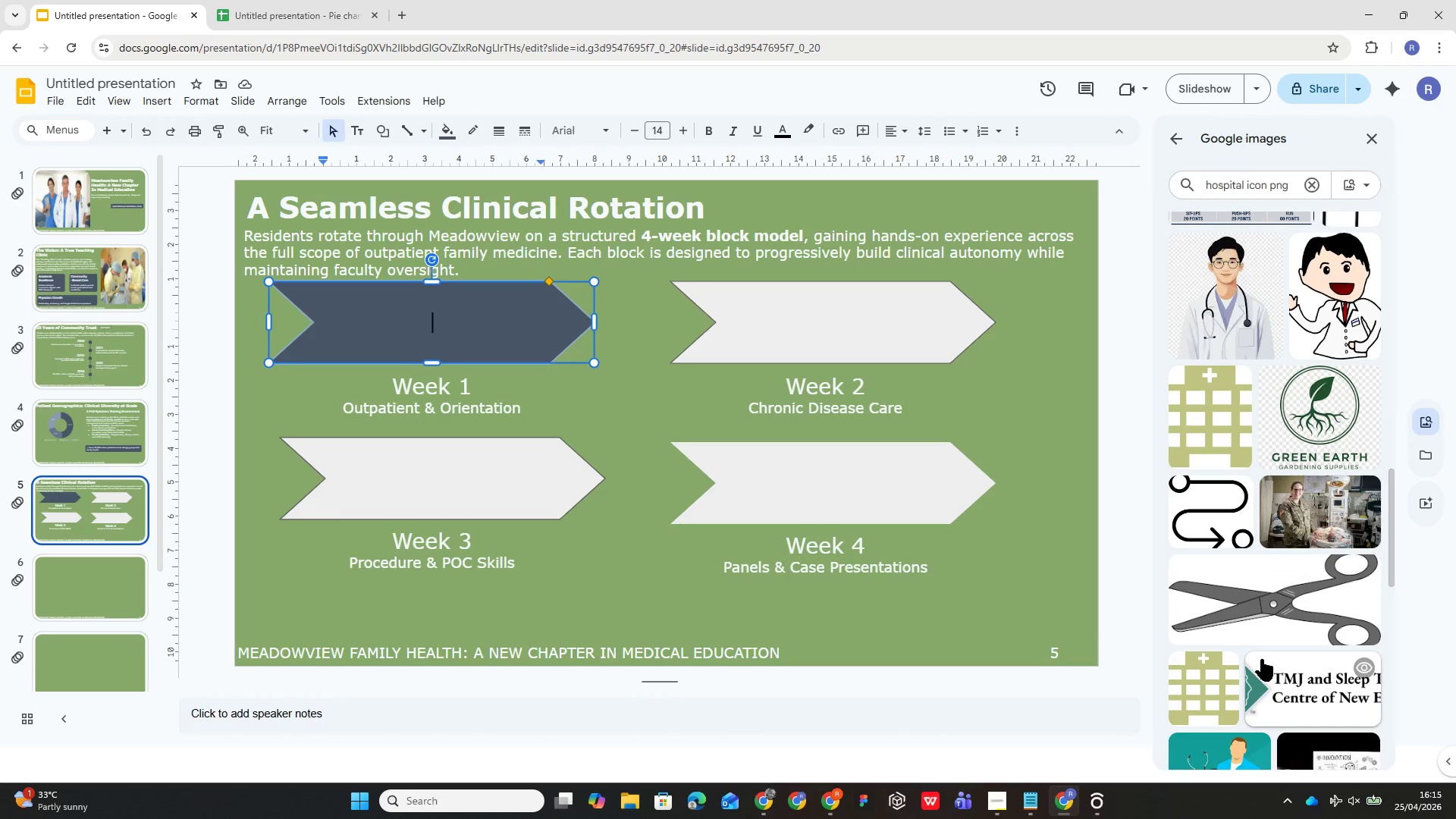 
scroll: coordinate [1261, 658], scroll_direction: up, amount: 31.0
 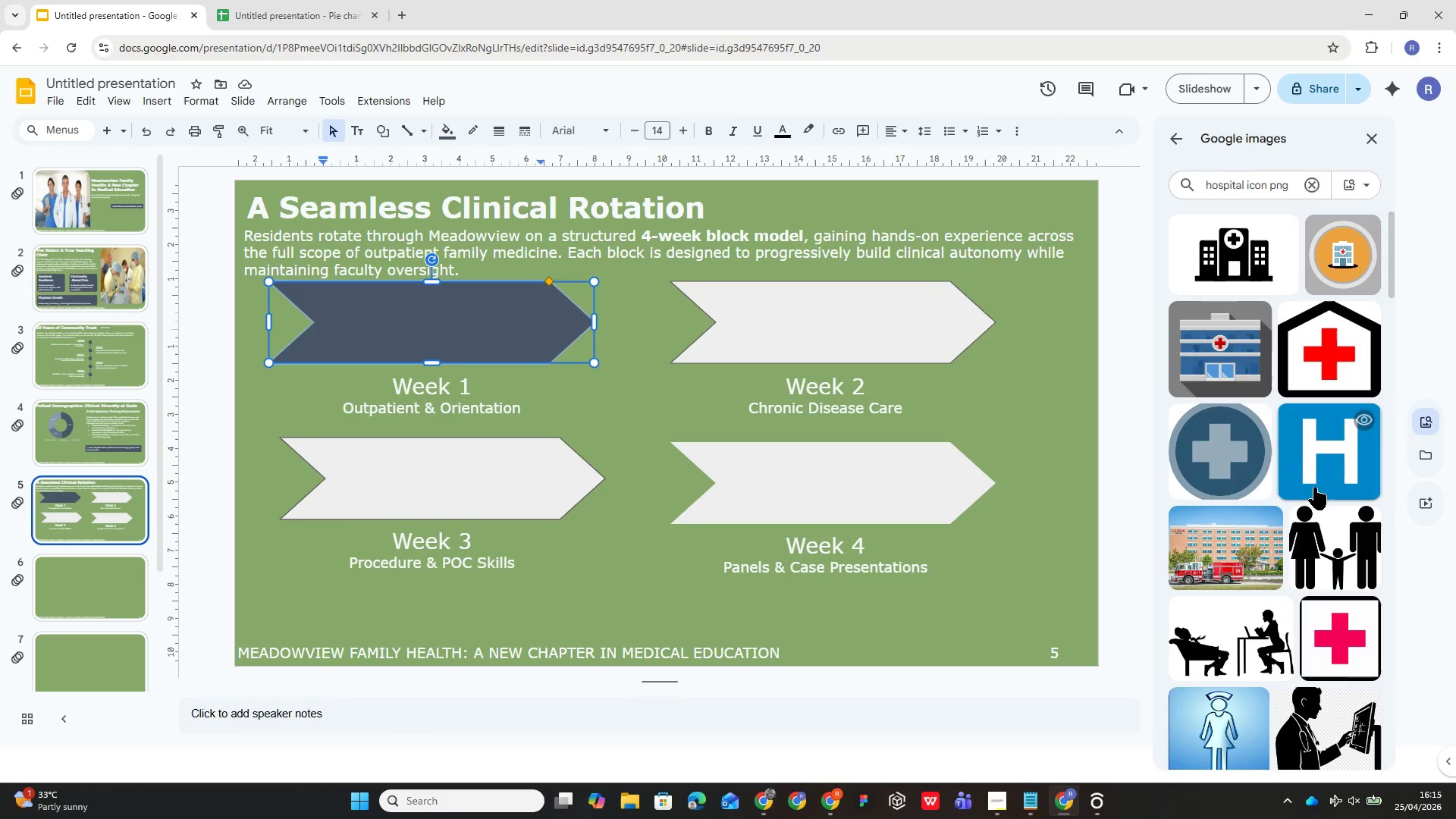 
left_click([1240, 450])
 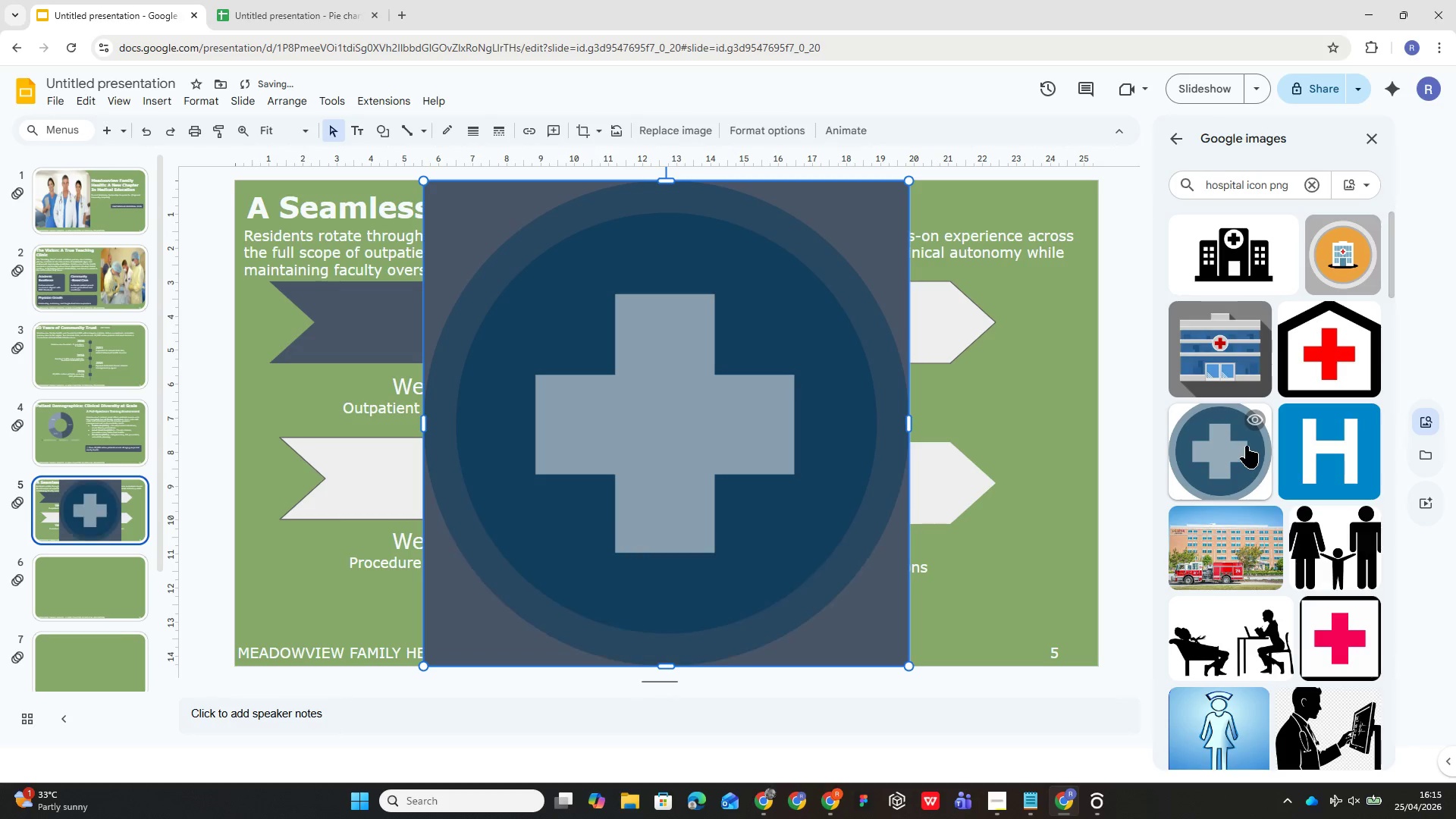 
wait(8.62)
 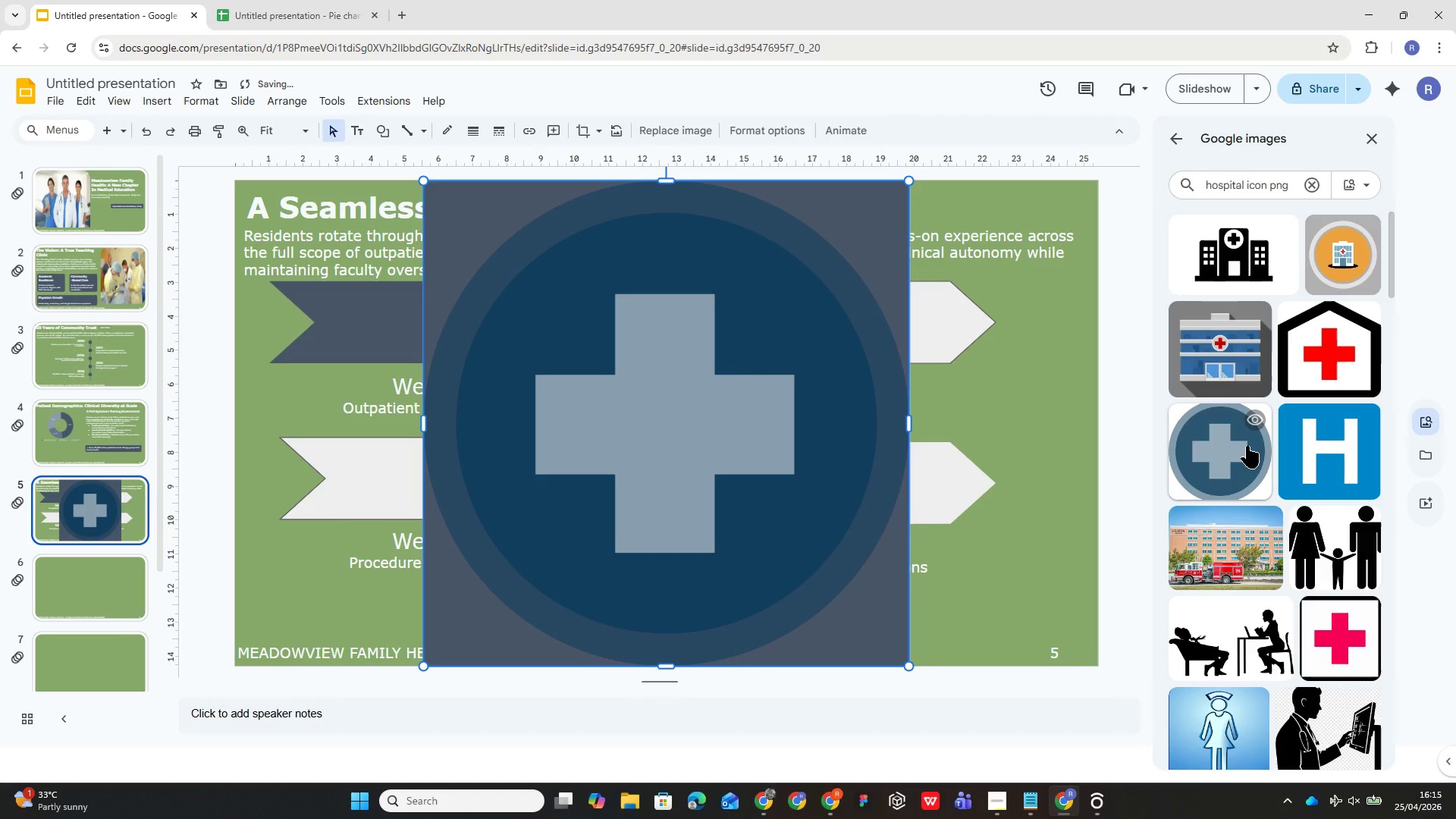 
key(Control+Z)
 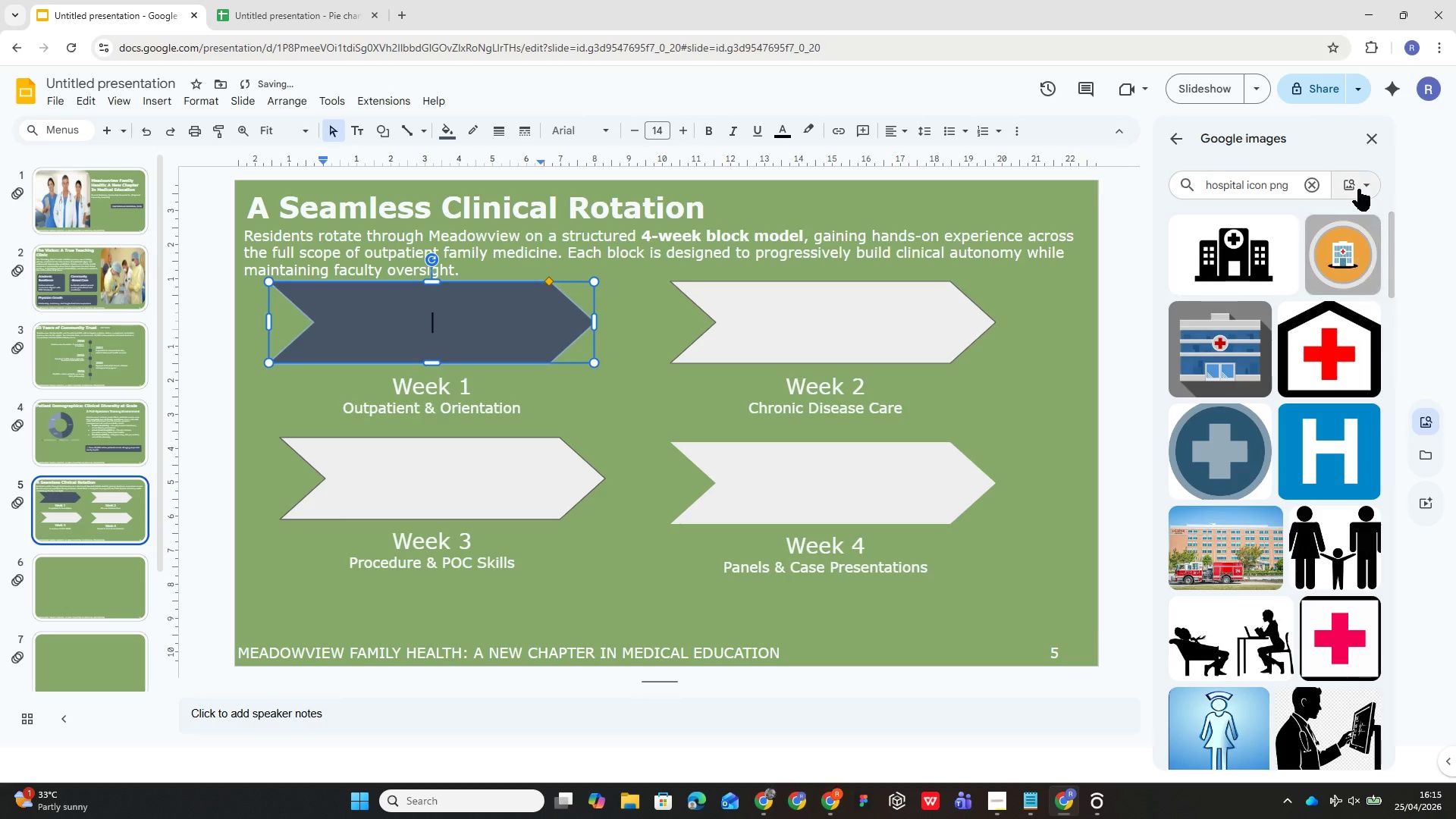 
left_click([1358, 181])
 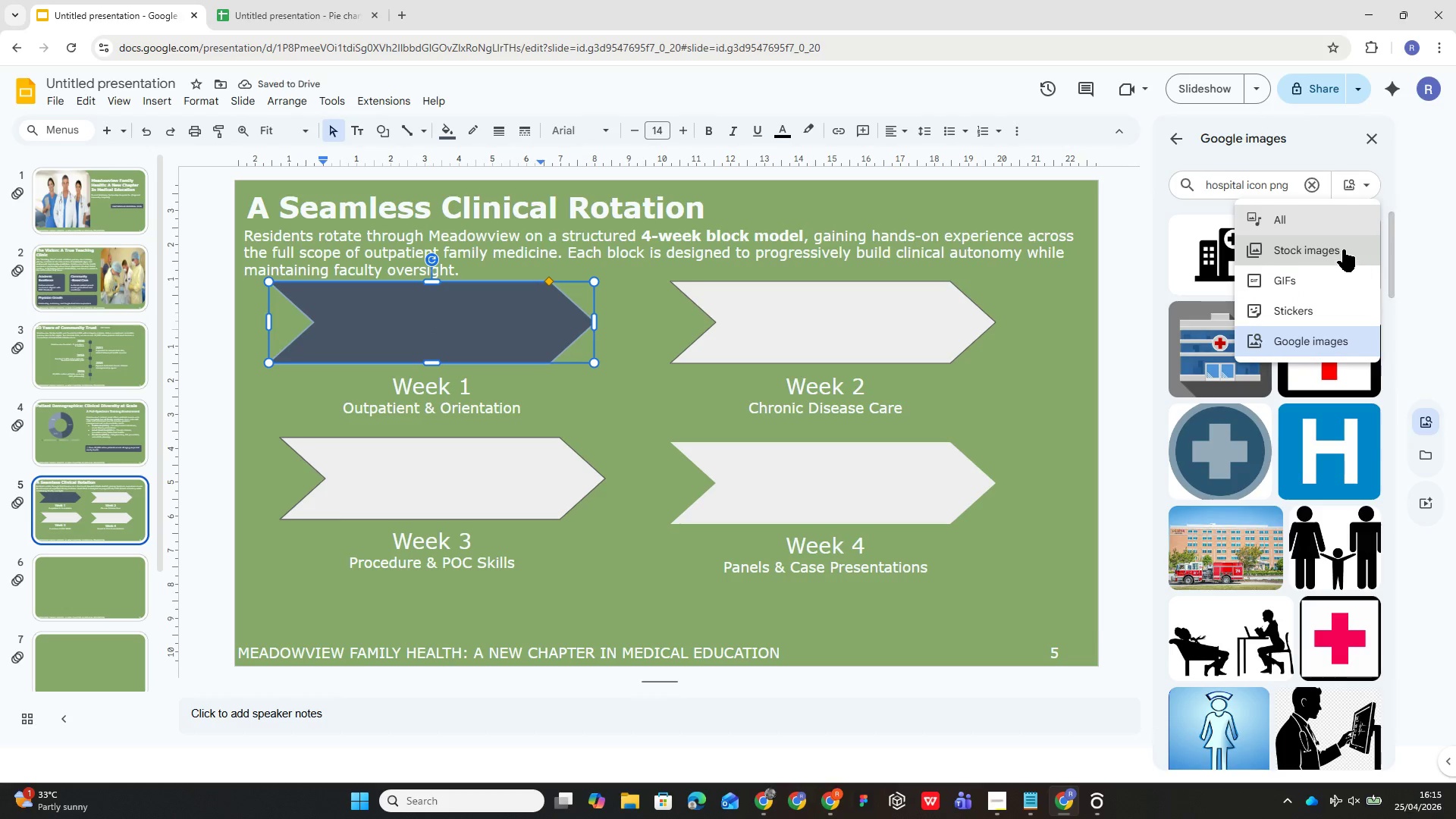 
left_click([1343, 249])
 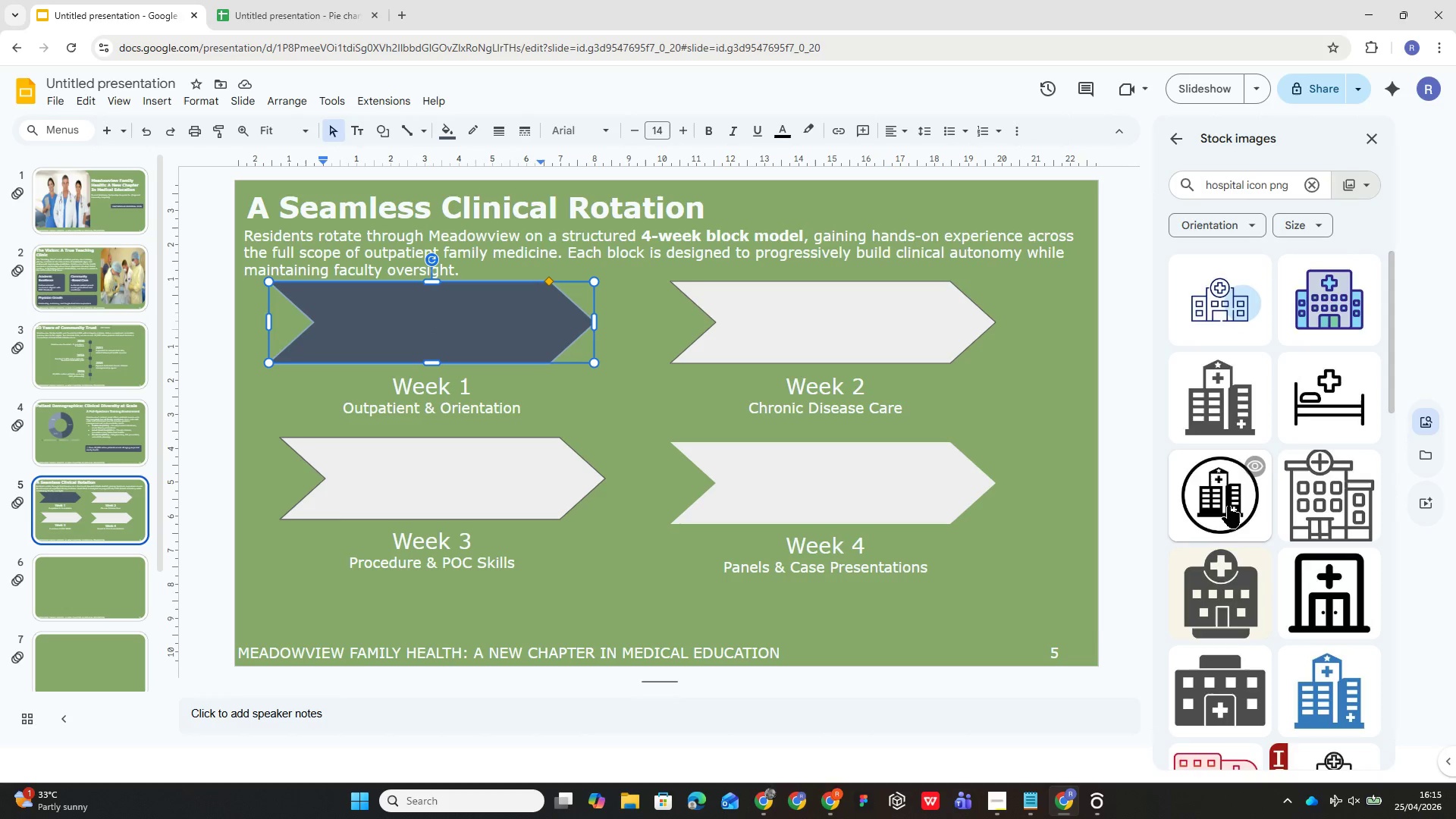 
left_click([1219, 491])
 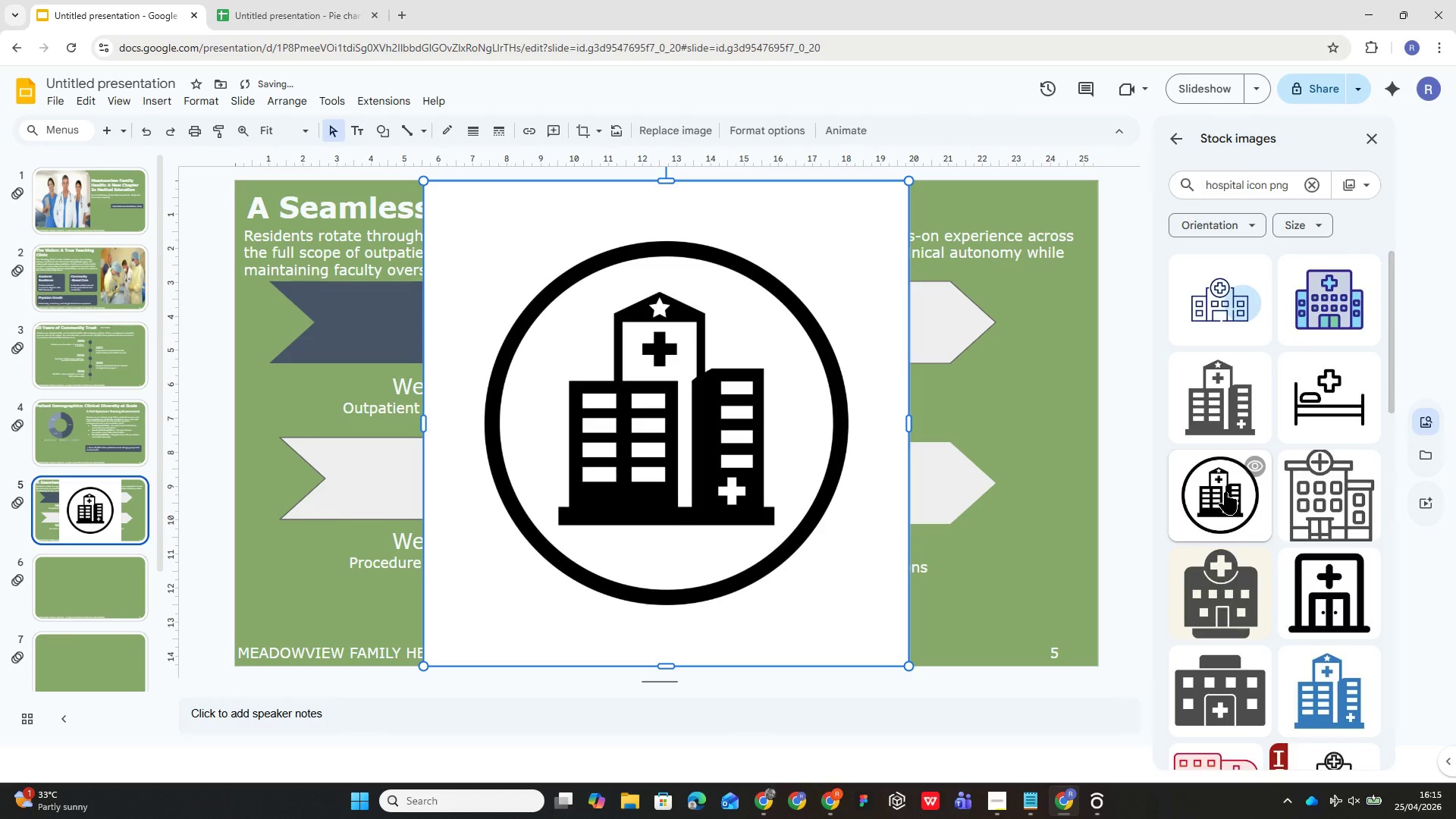 
key(Control+Z)
 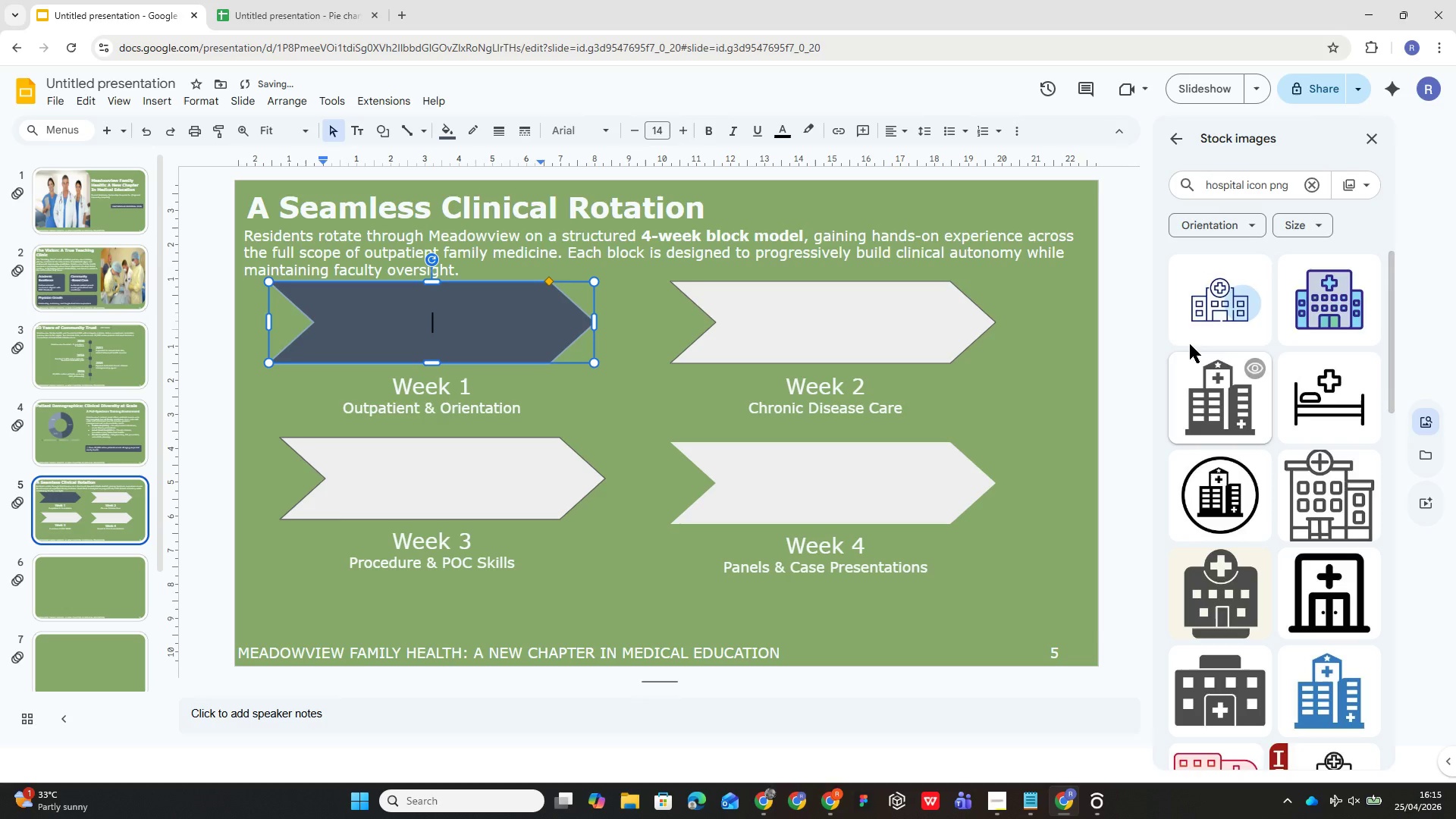 
left_click([1200, 318])
 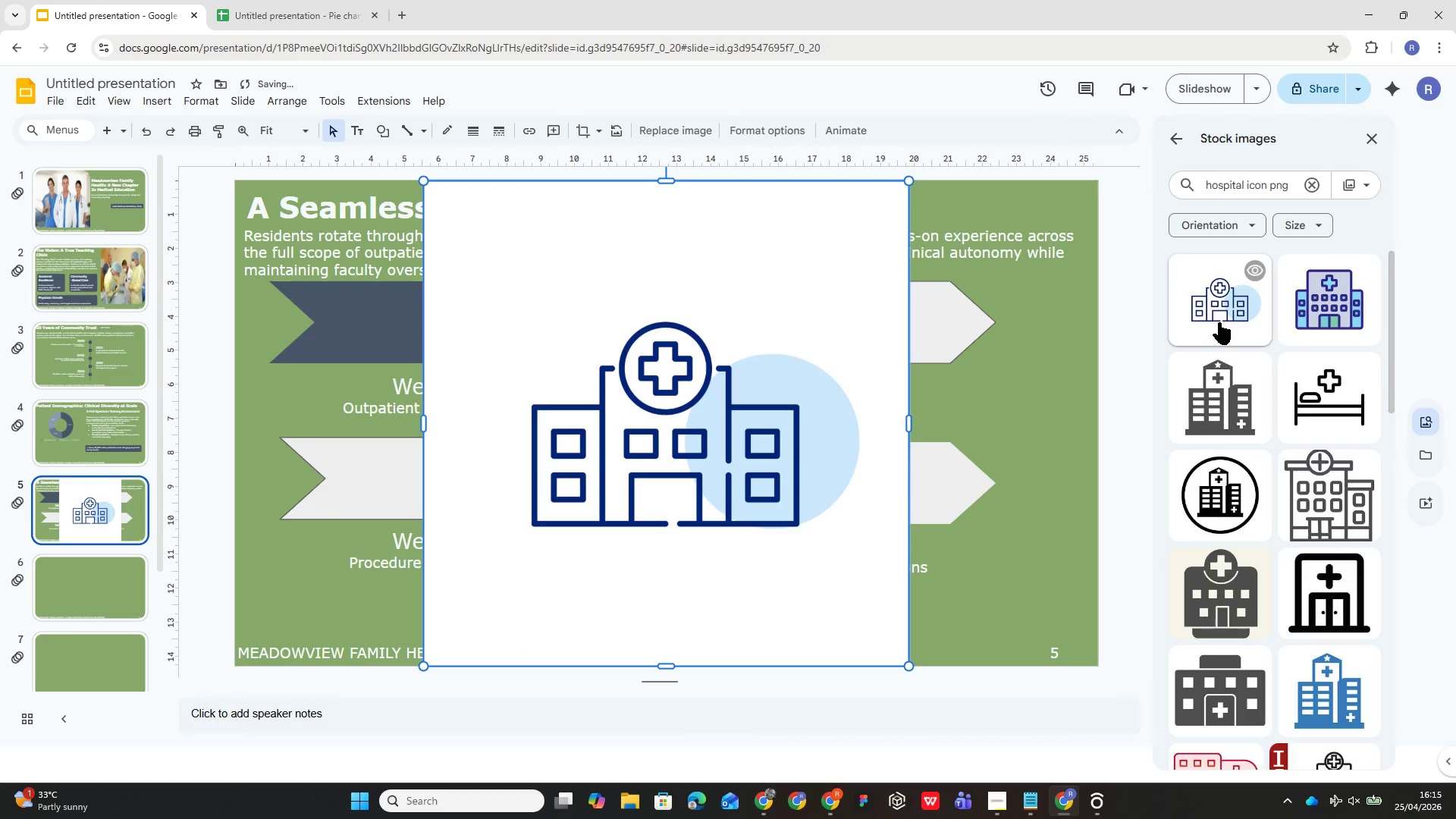 
key(Control+Z)
 